 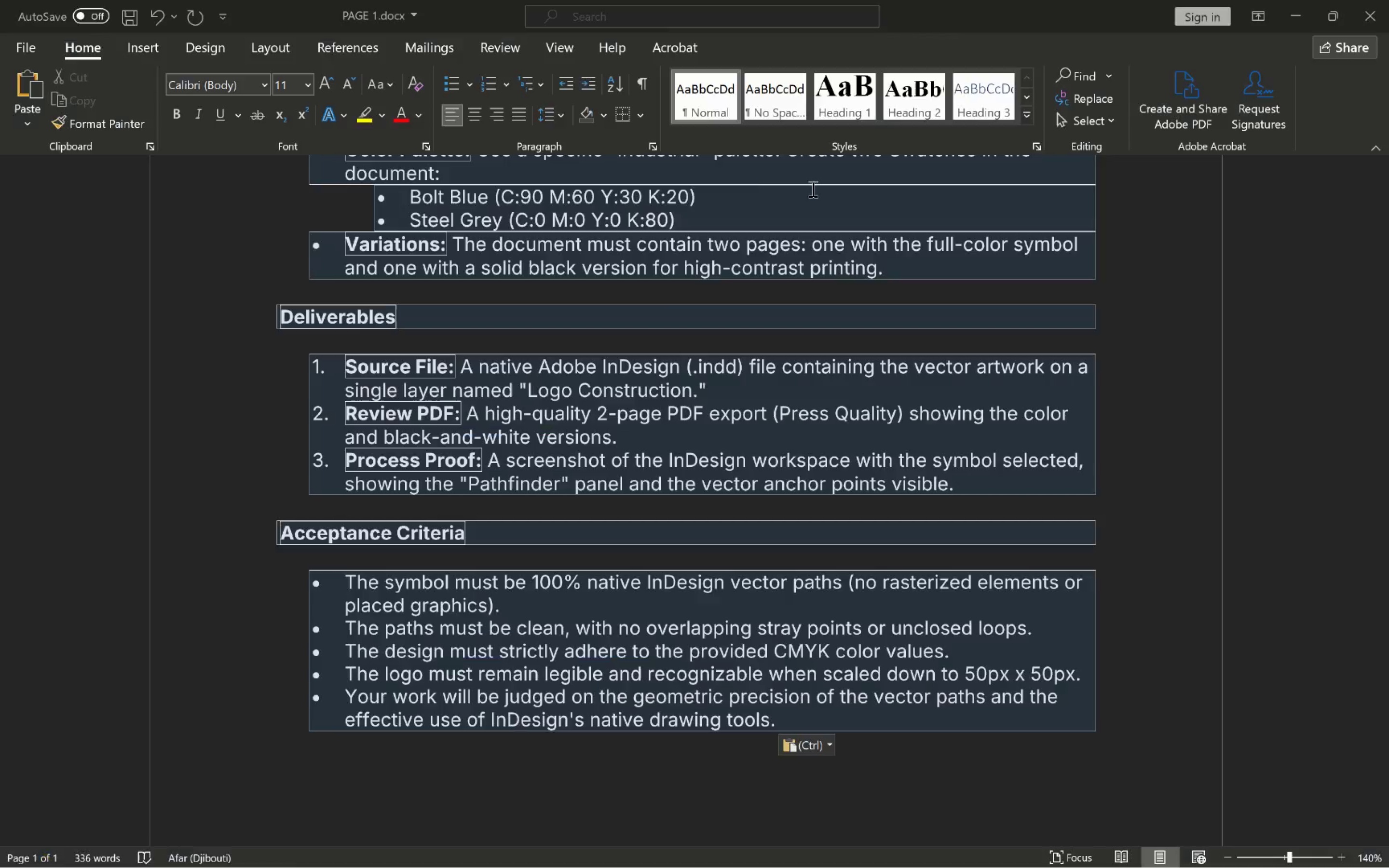 
scroll: coordinate [528, 367], scroll_direction: up, amount: 14.0
 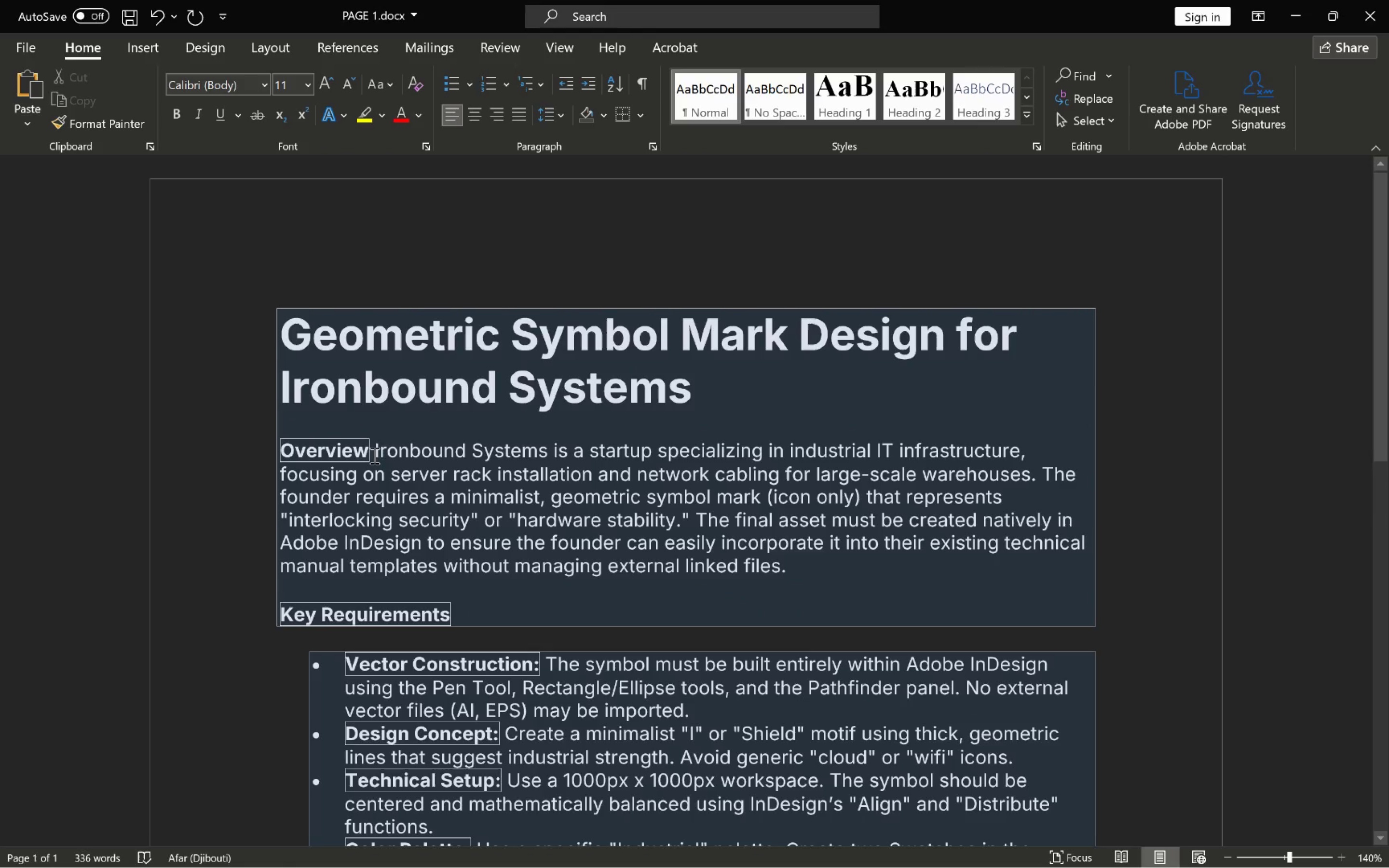 
left_click_drag(start_coordinate=[373, 449], to_coordinate=[545, 454])
 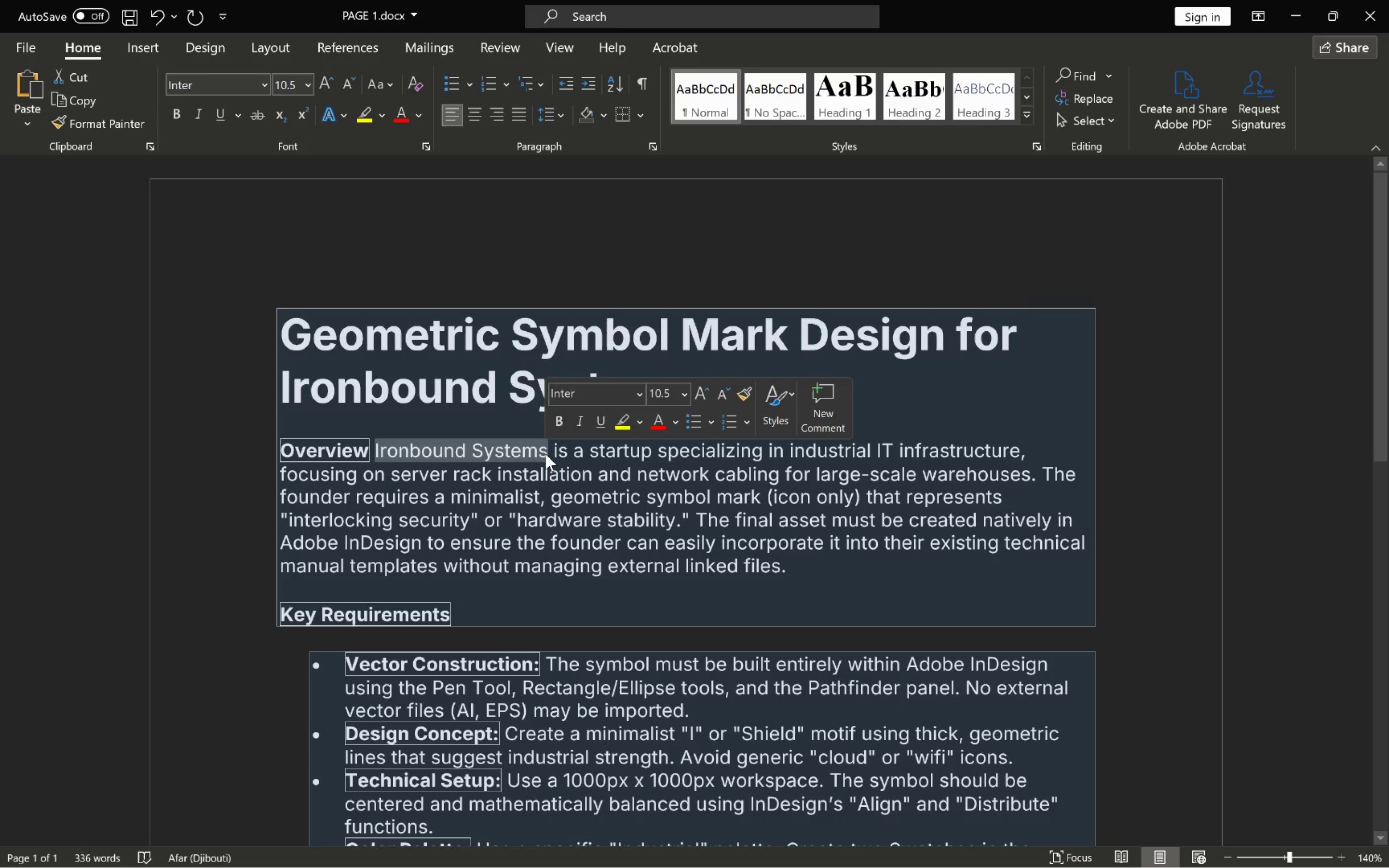 
key(Control+C)
 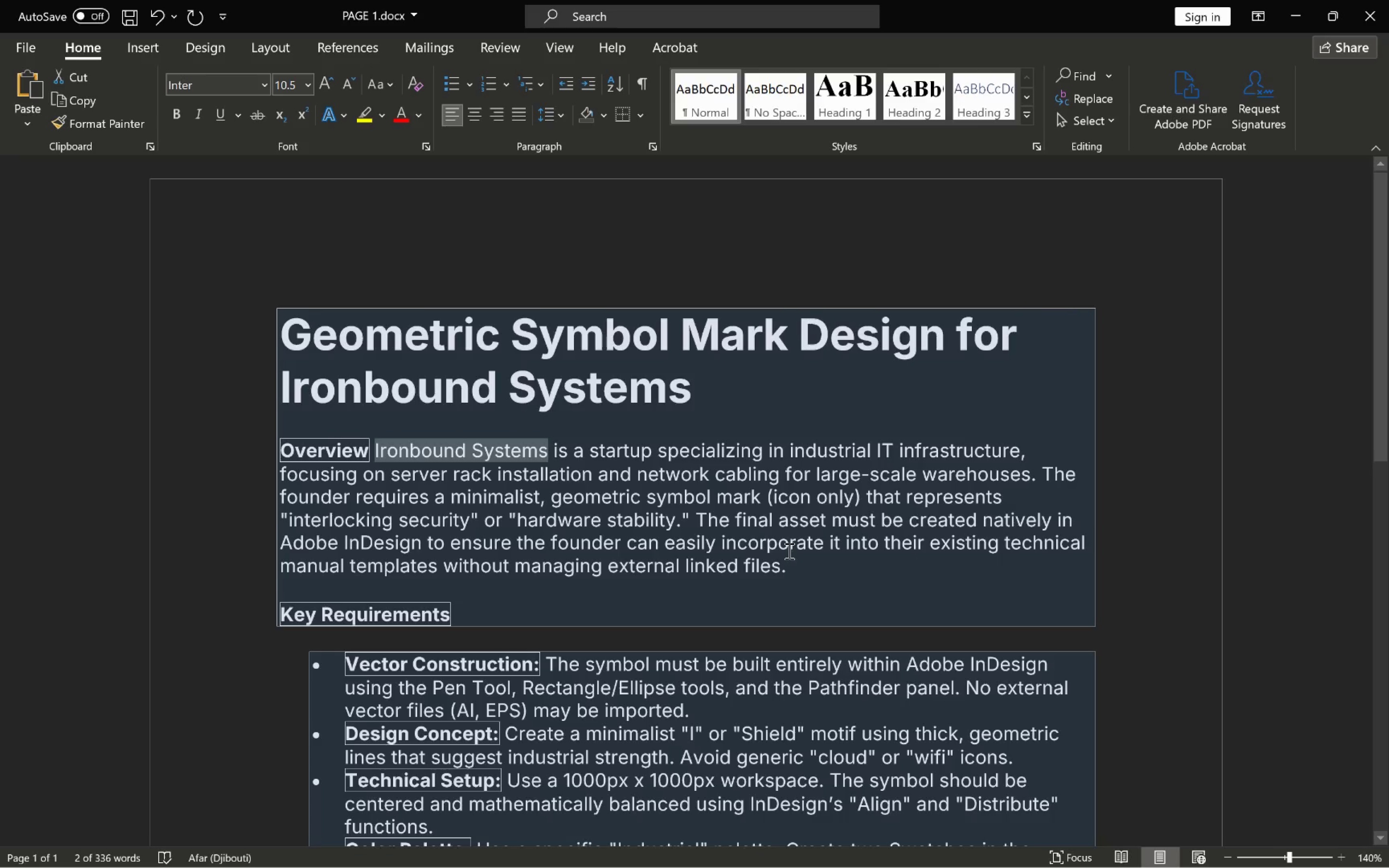 
key(Alt+Tab)
 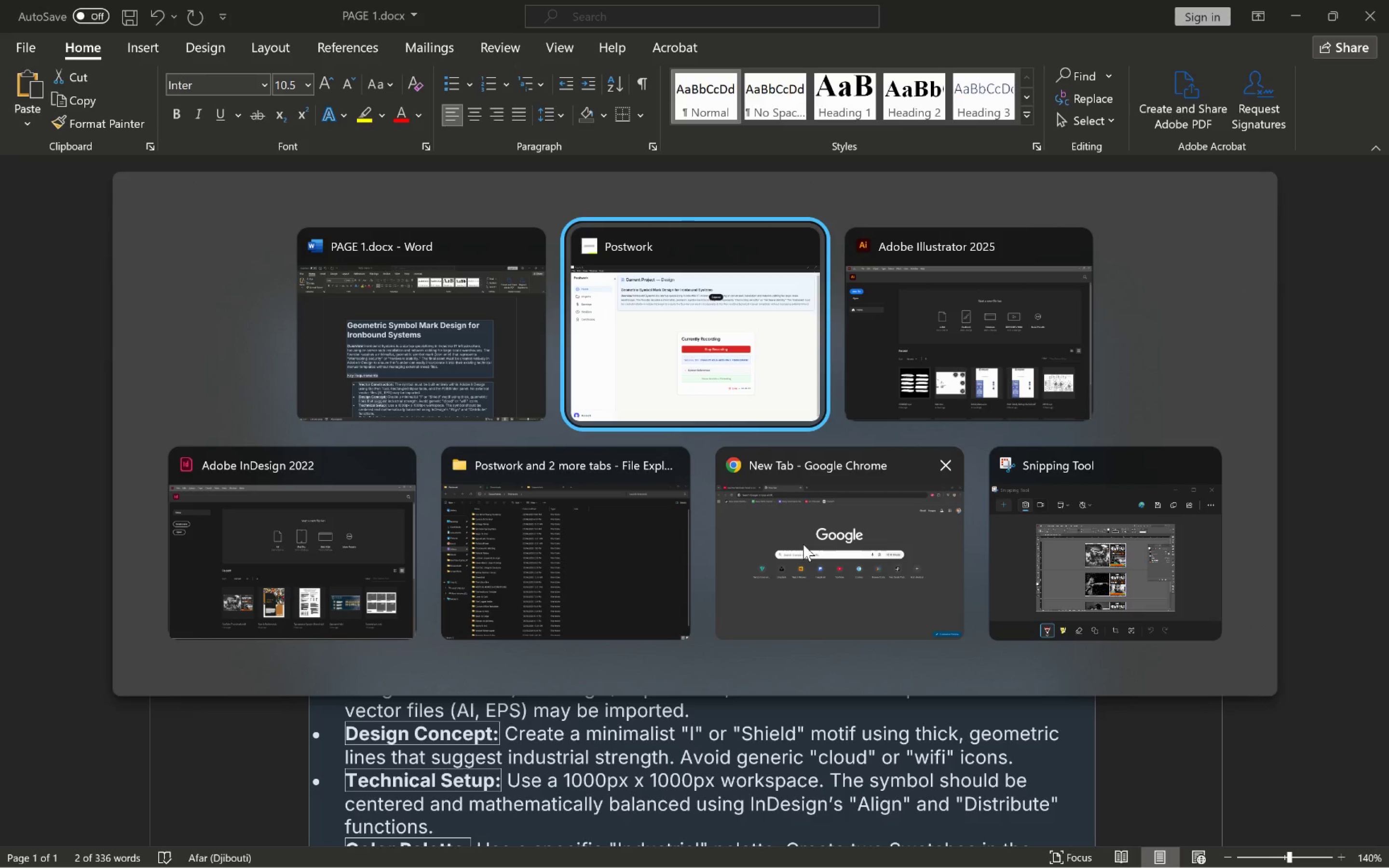 
key(Alt+Tab)
 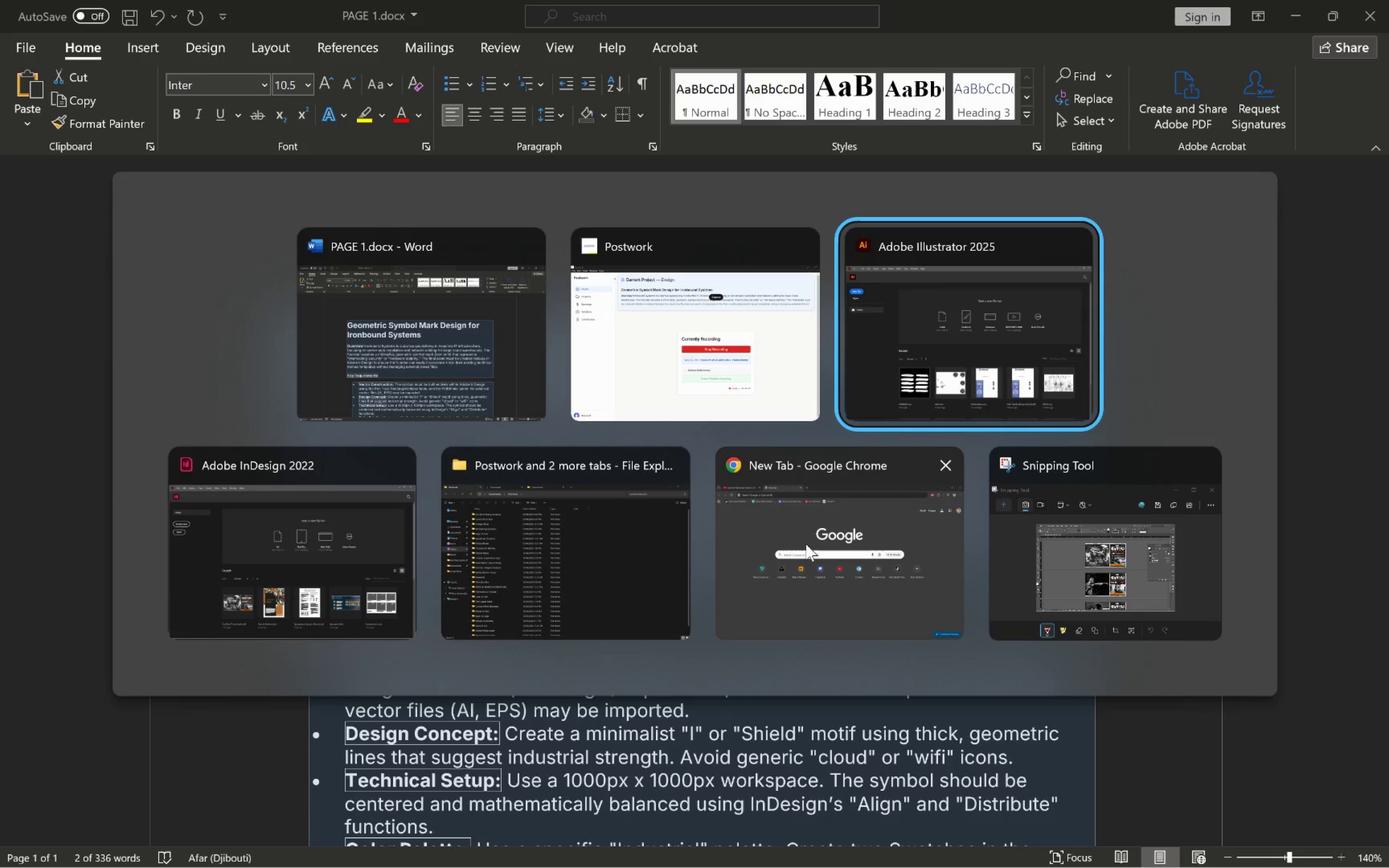 
key(Alt+Tab)
 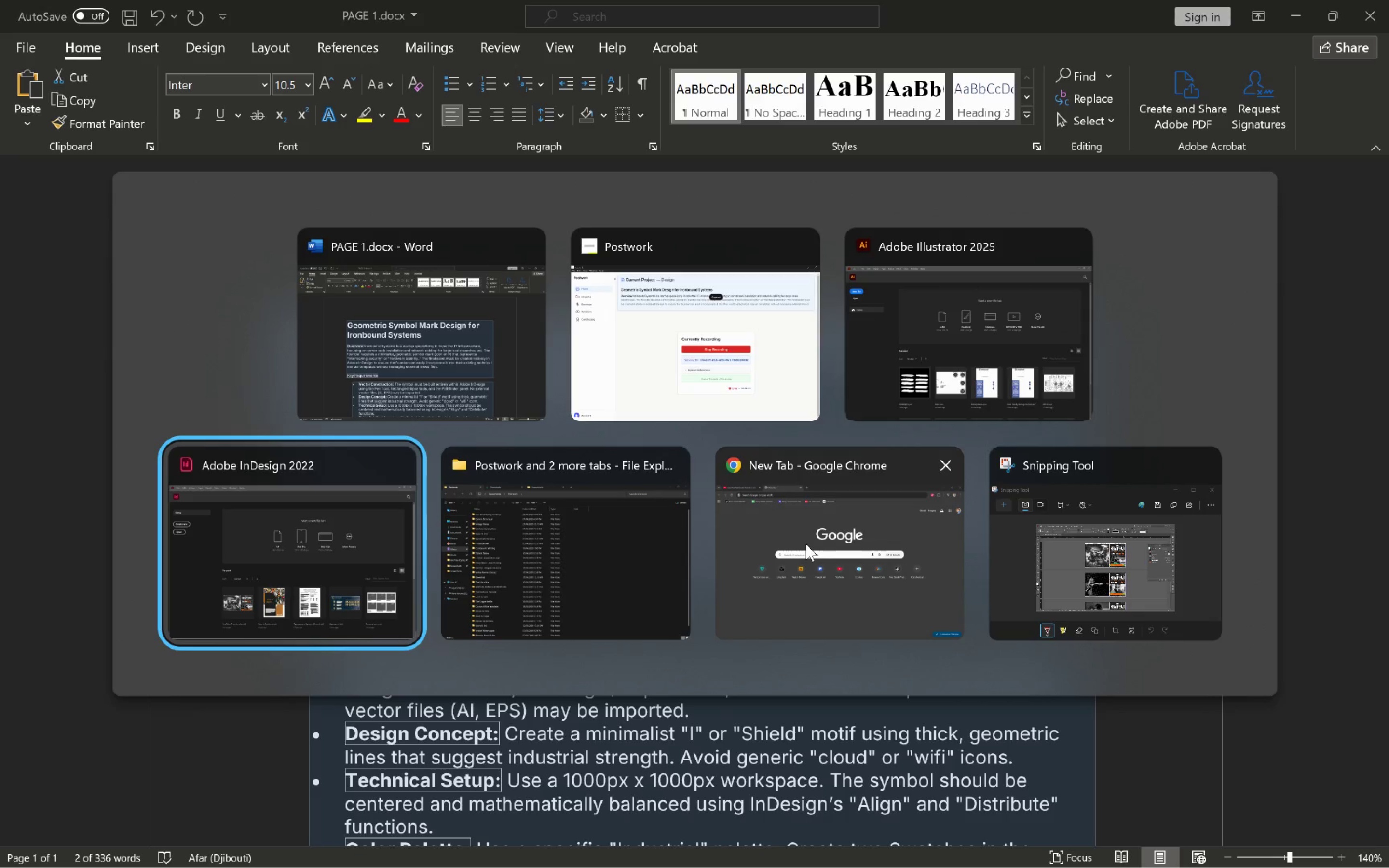 
key(Alt+Tab)
 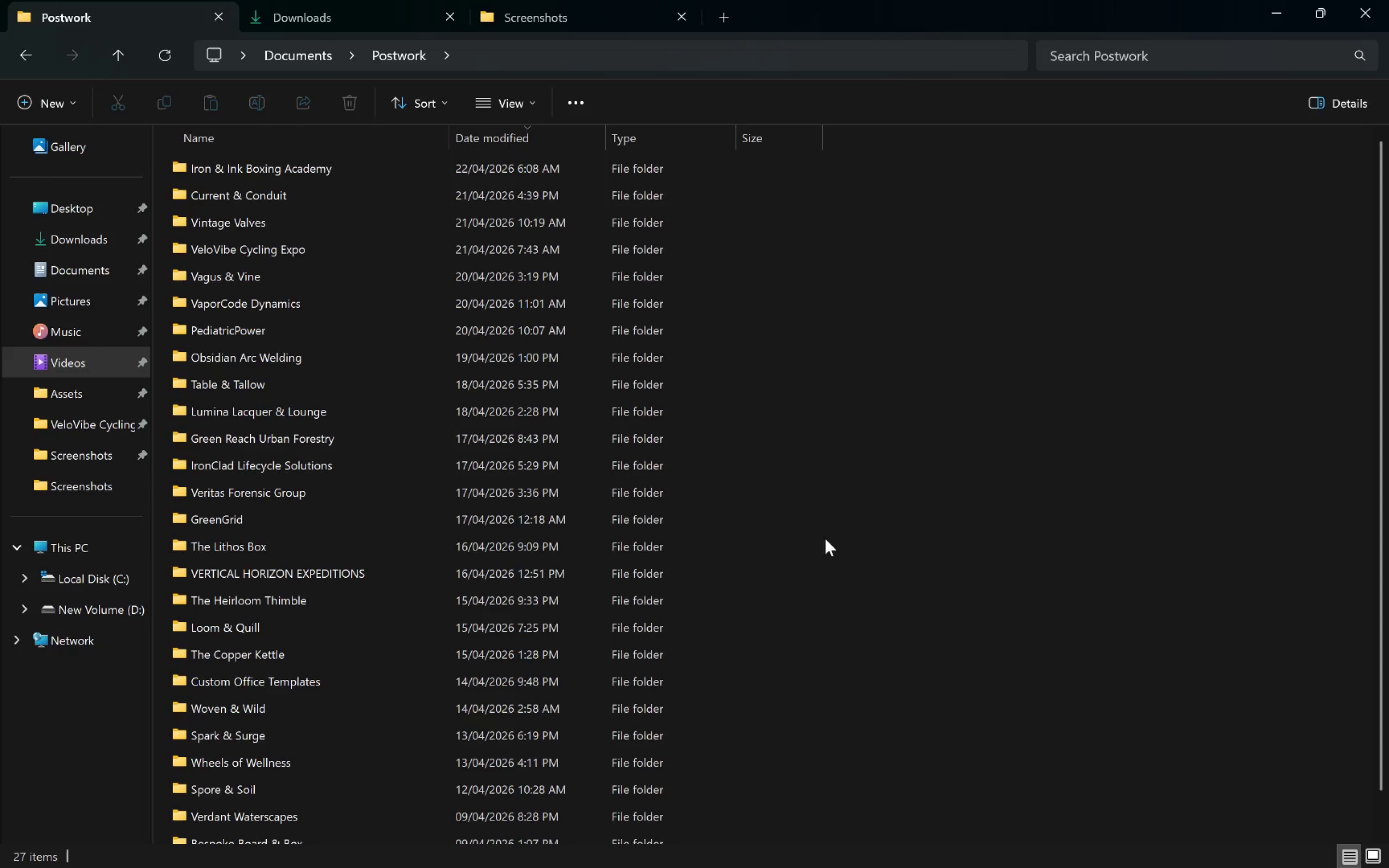 
left_click([942, 526])
 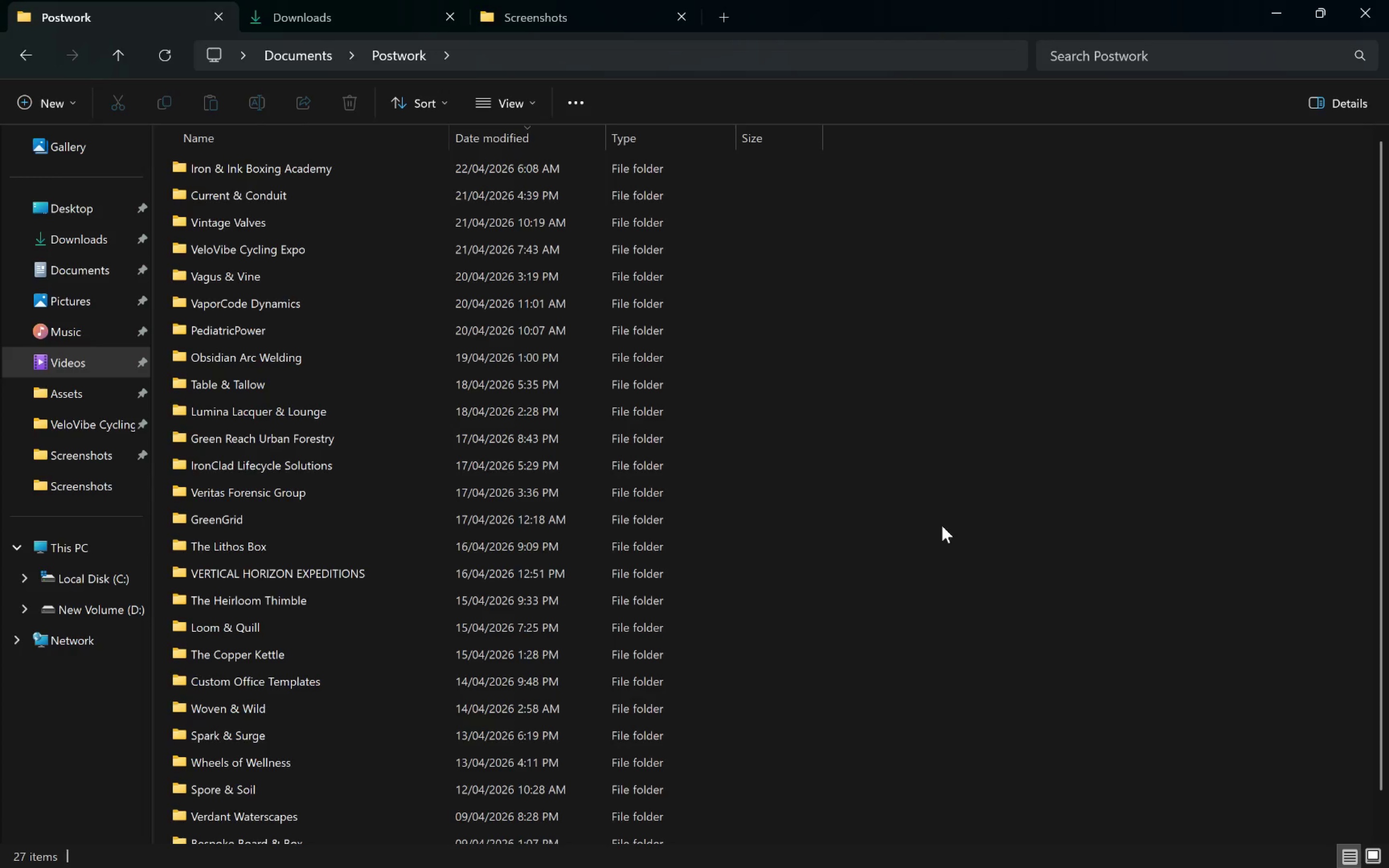 
key(Control+Shift+N)
 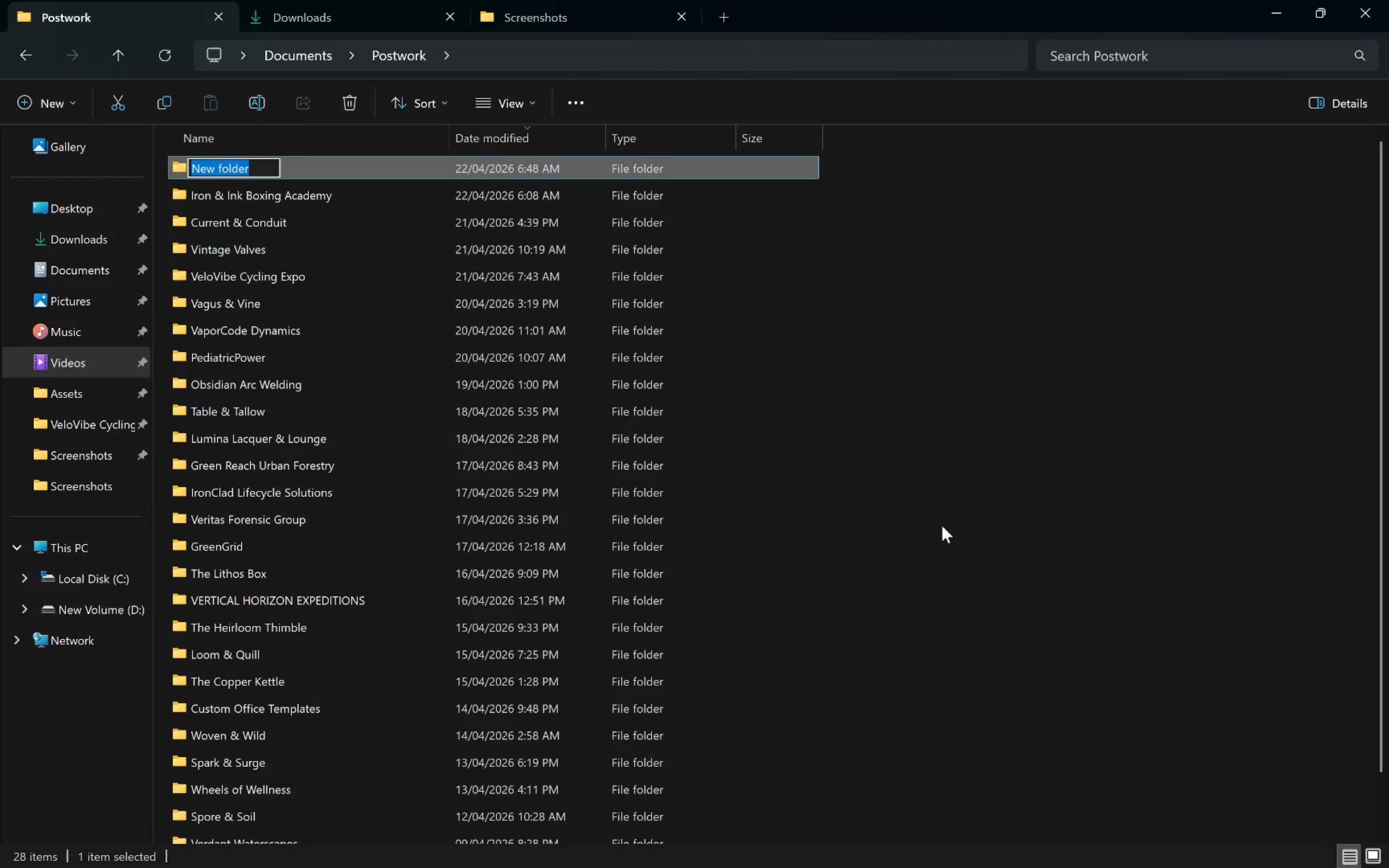 
key(Control+Shift+V)
 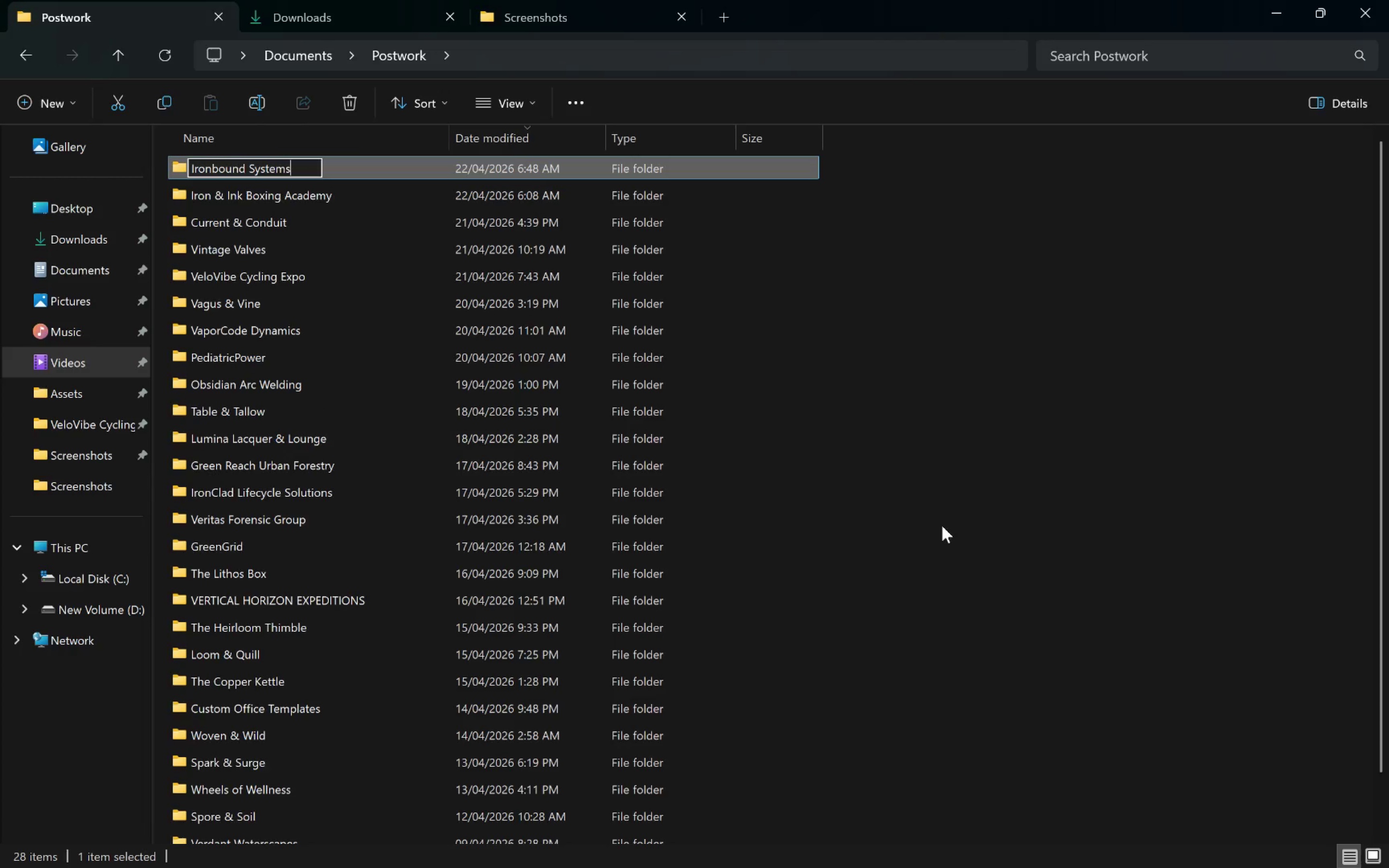 
key(Shift+Enter)
 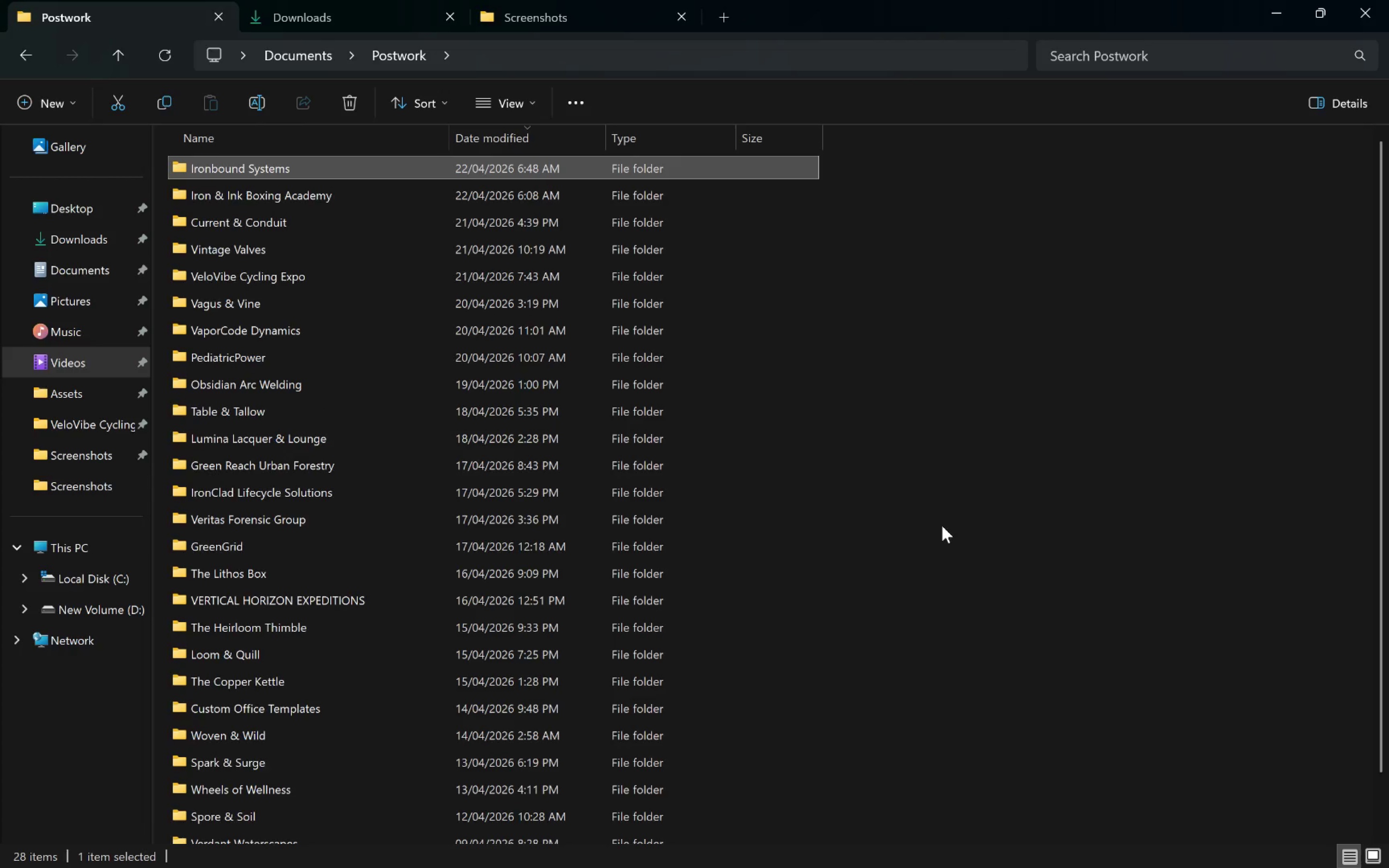 
key(Enter)
 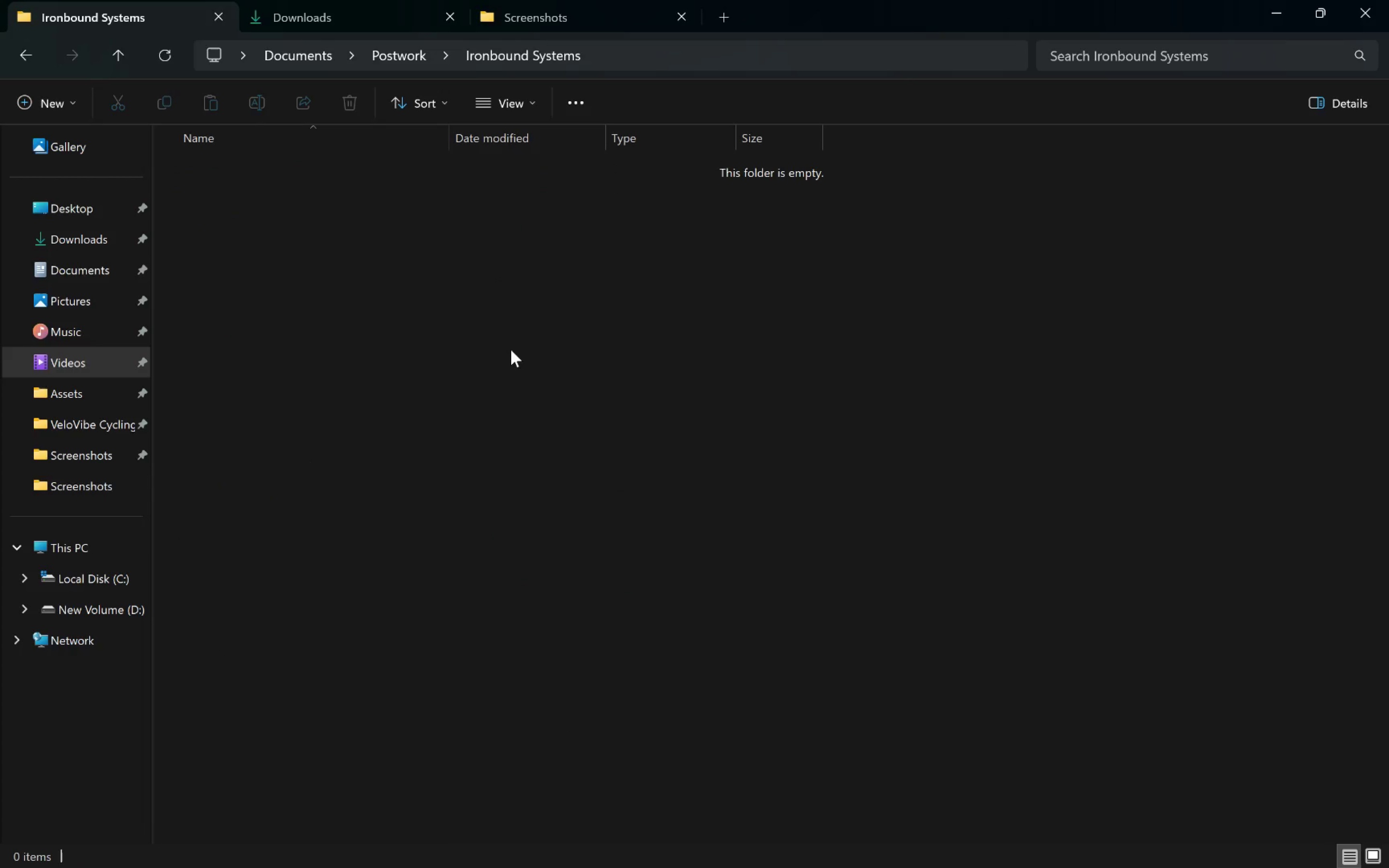 
key(Control+Shift+N)
 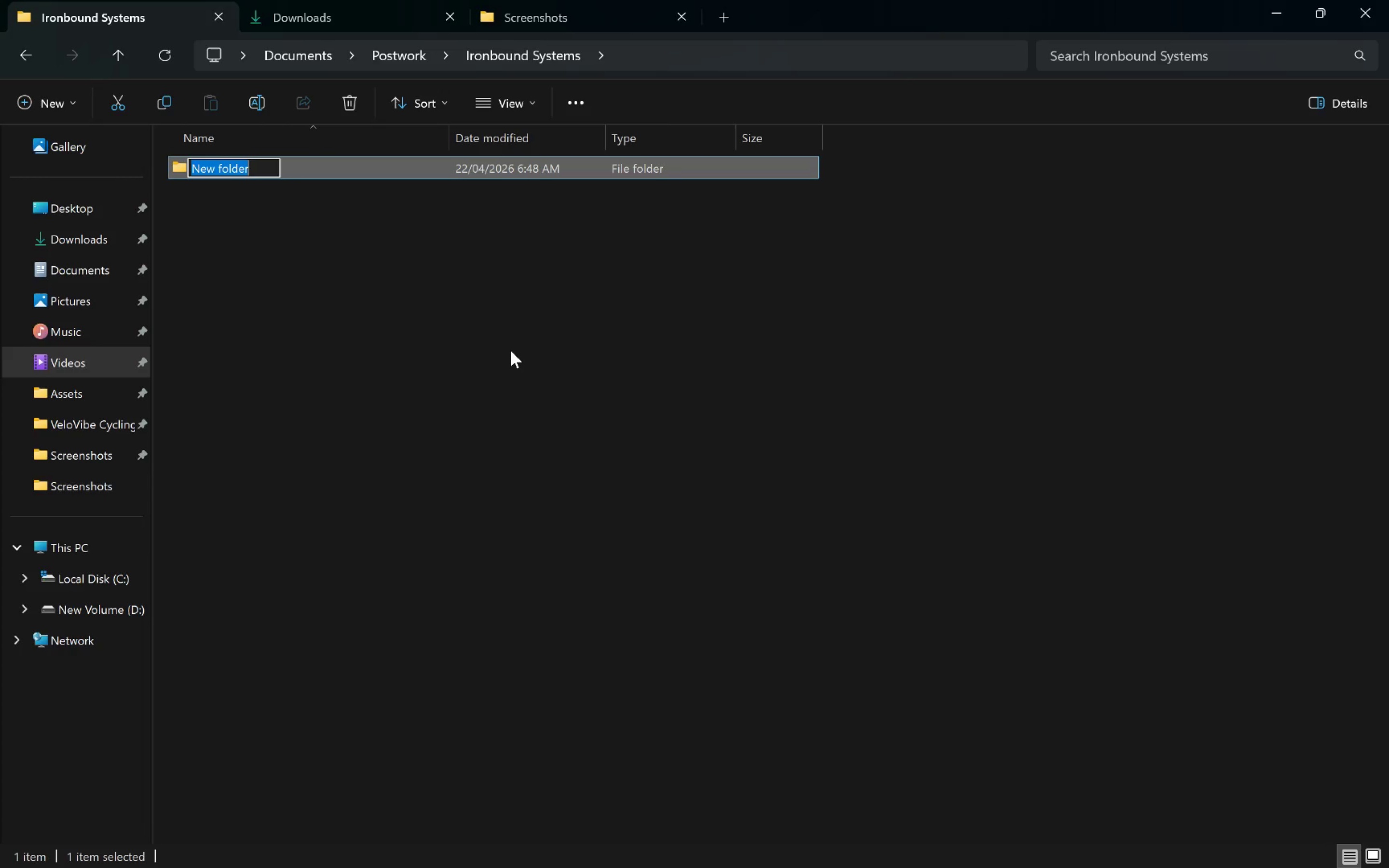 
type(Assets)
 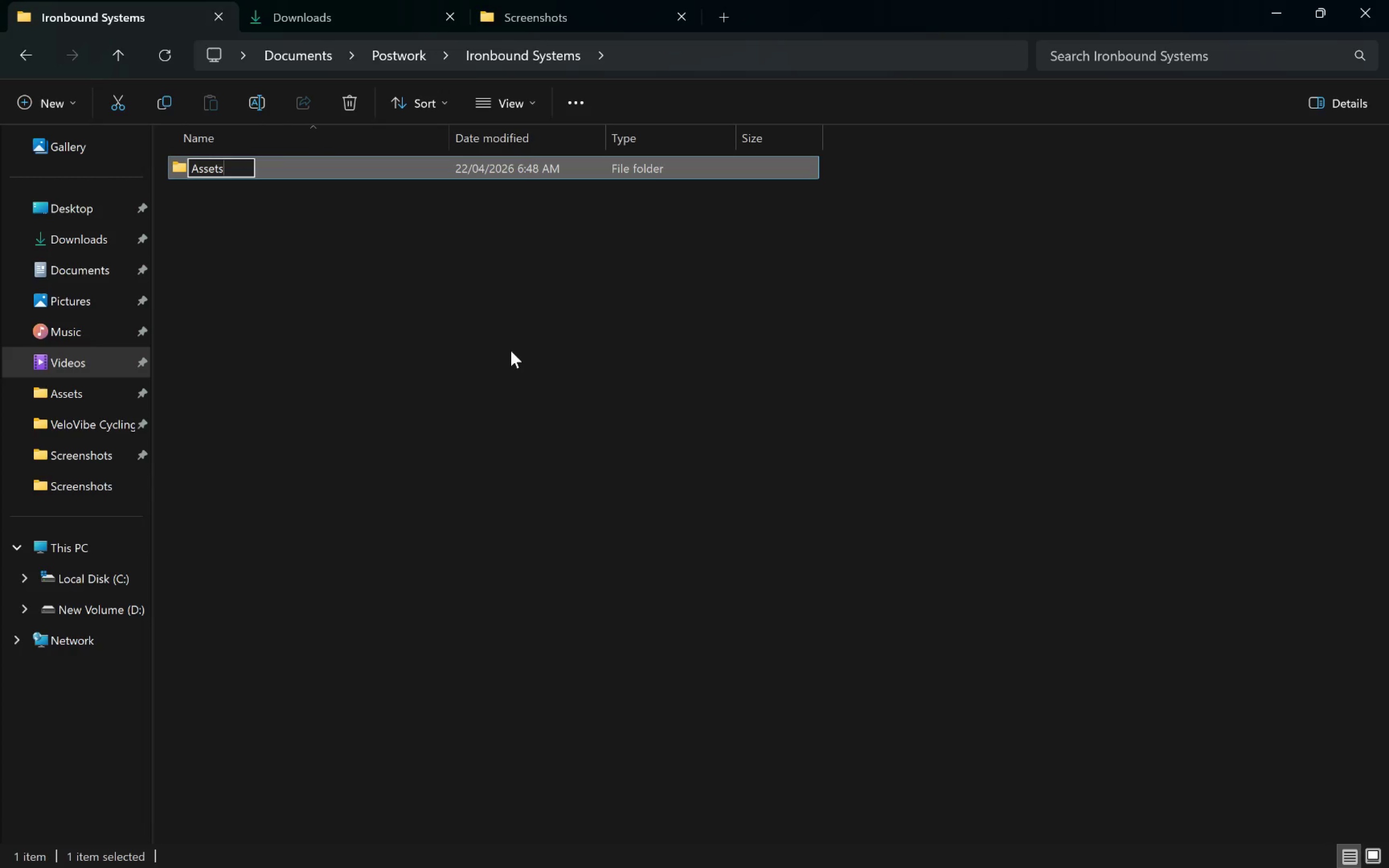 
key(Enter)
 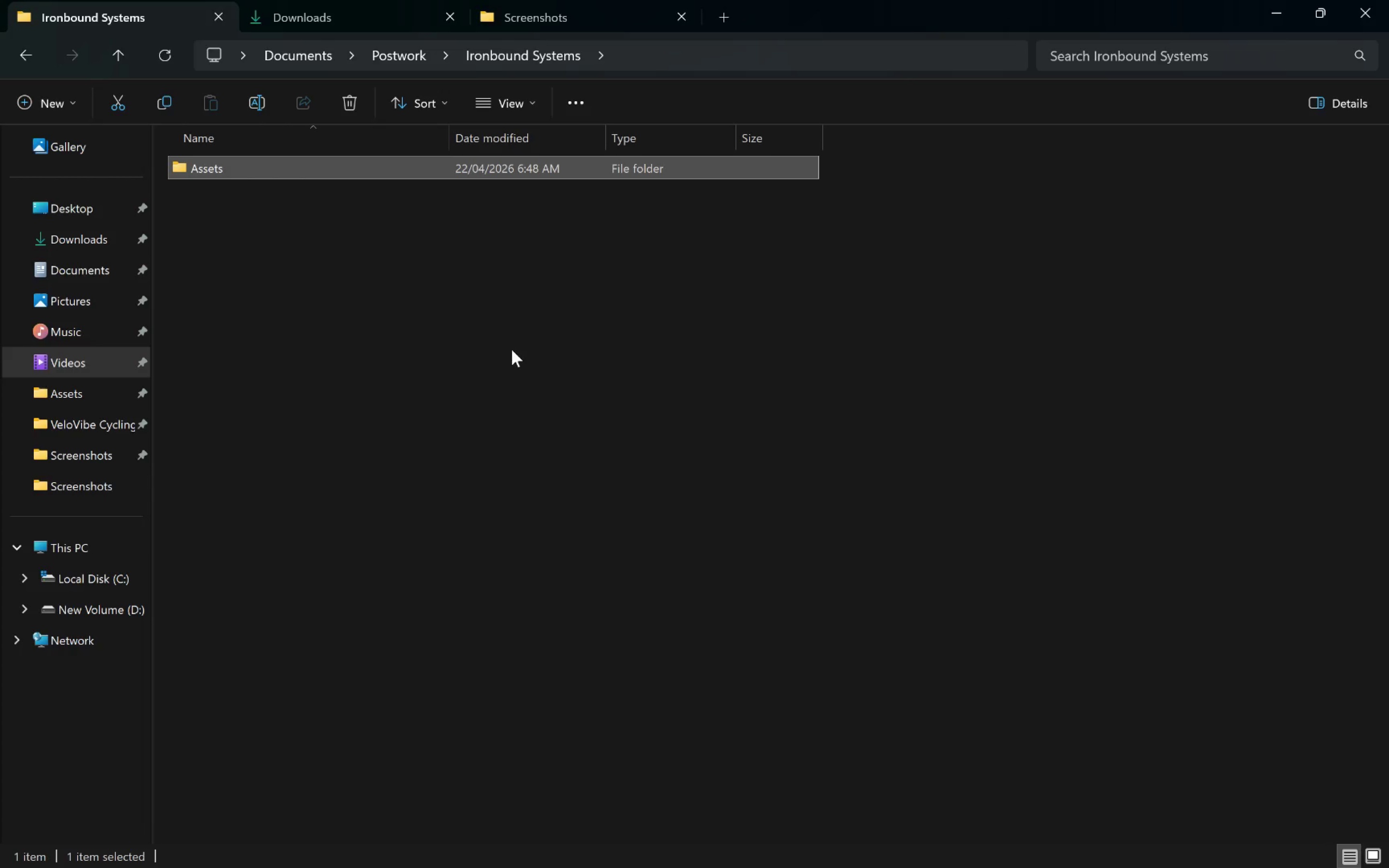 
key(Alt+AltLeft)
 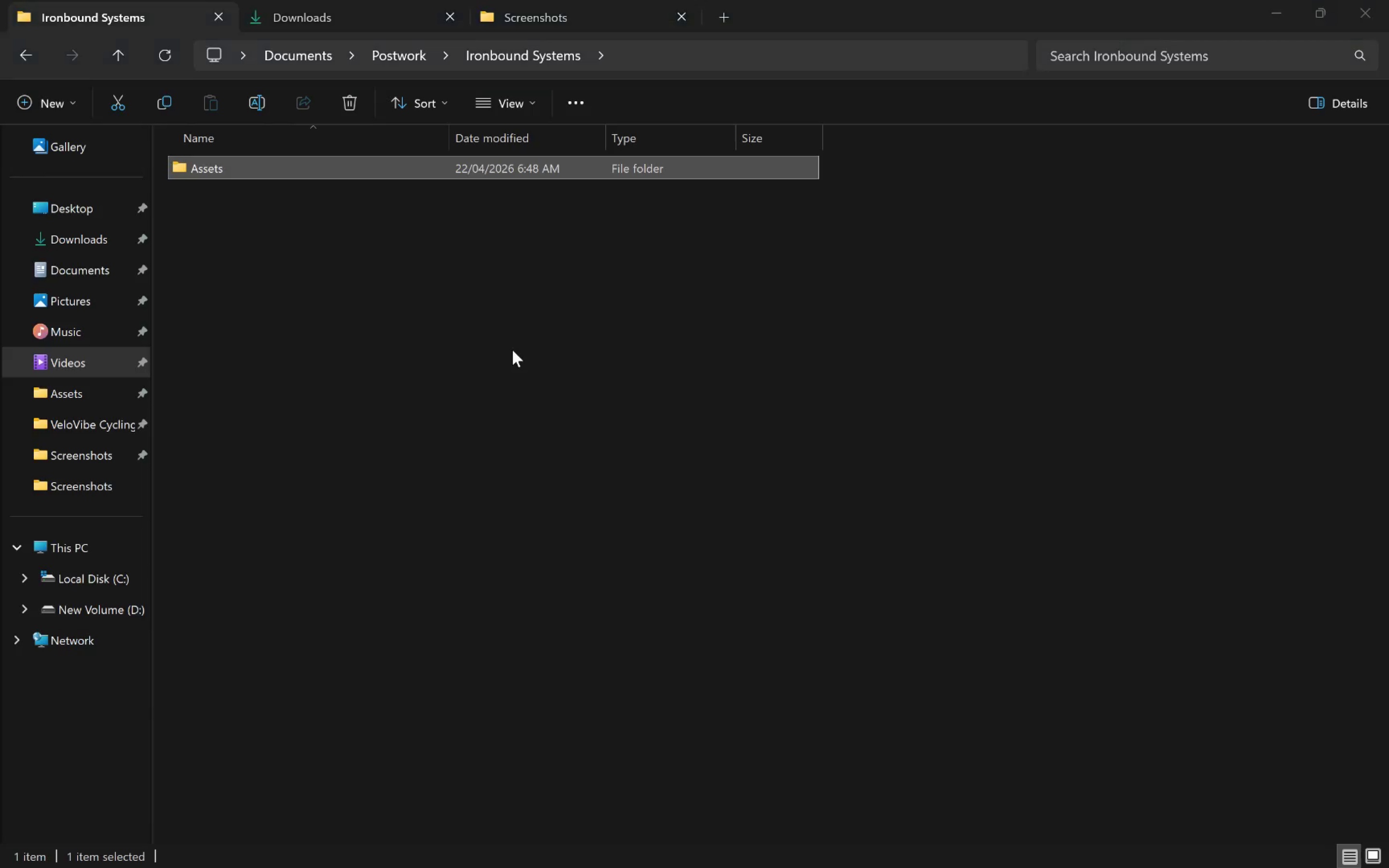 
key(Alt+Tab)
 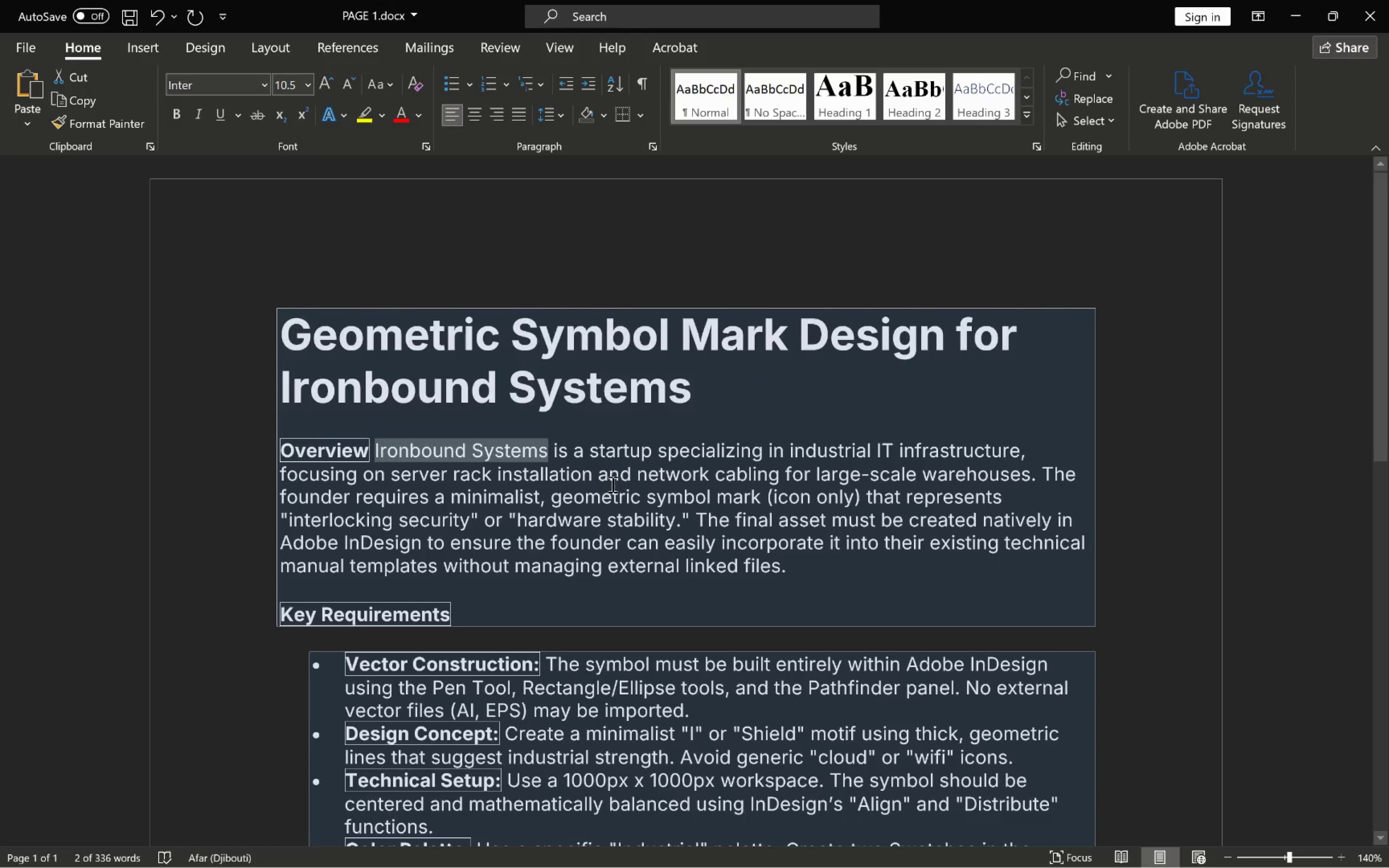 
left_click([730, 475])
 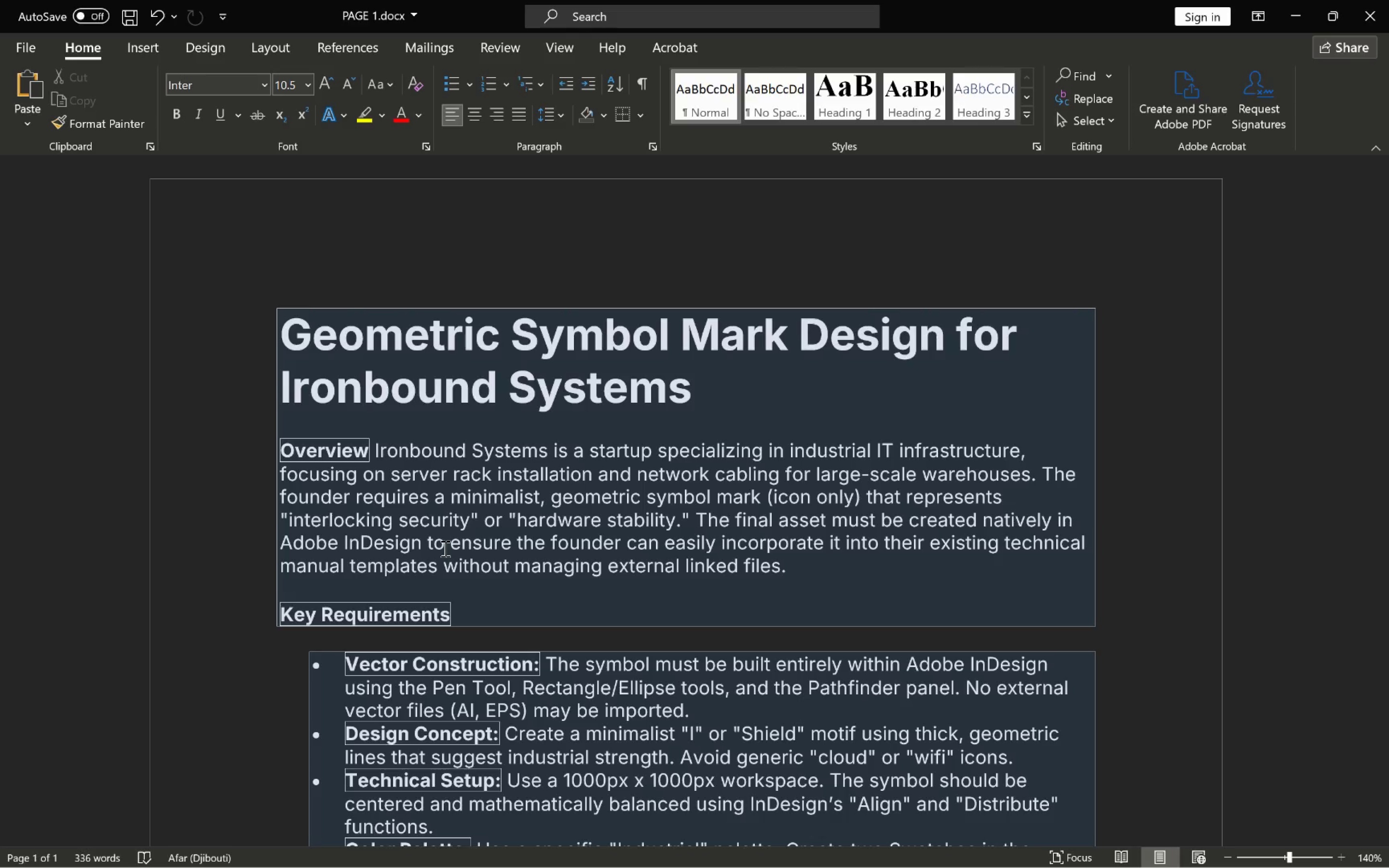 
wait(23.26)
 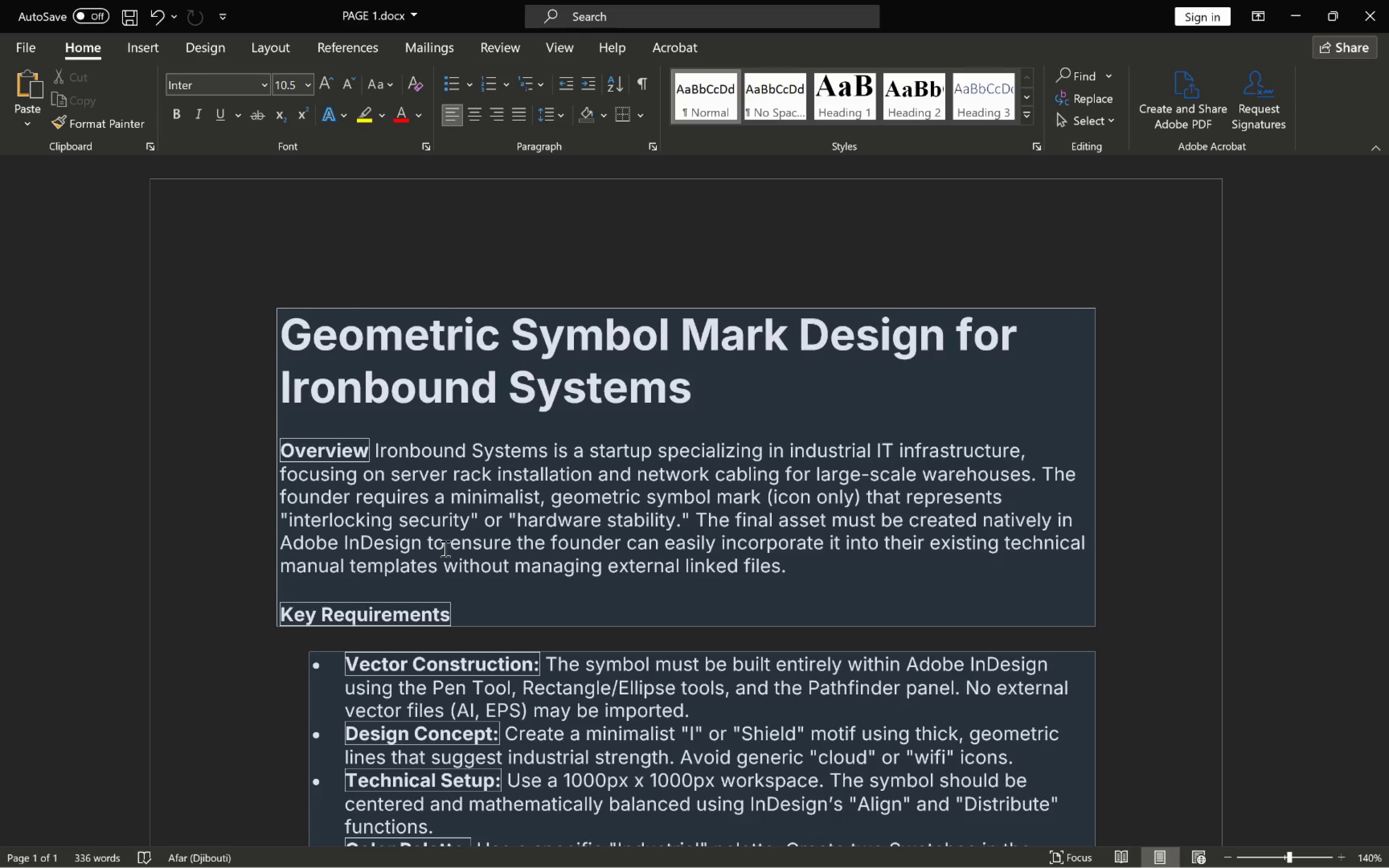 
scroll: coordinate [895, 577], scroll_direction: down, amount: 4.0
 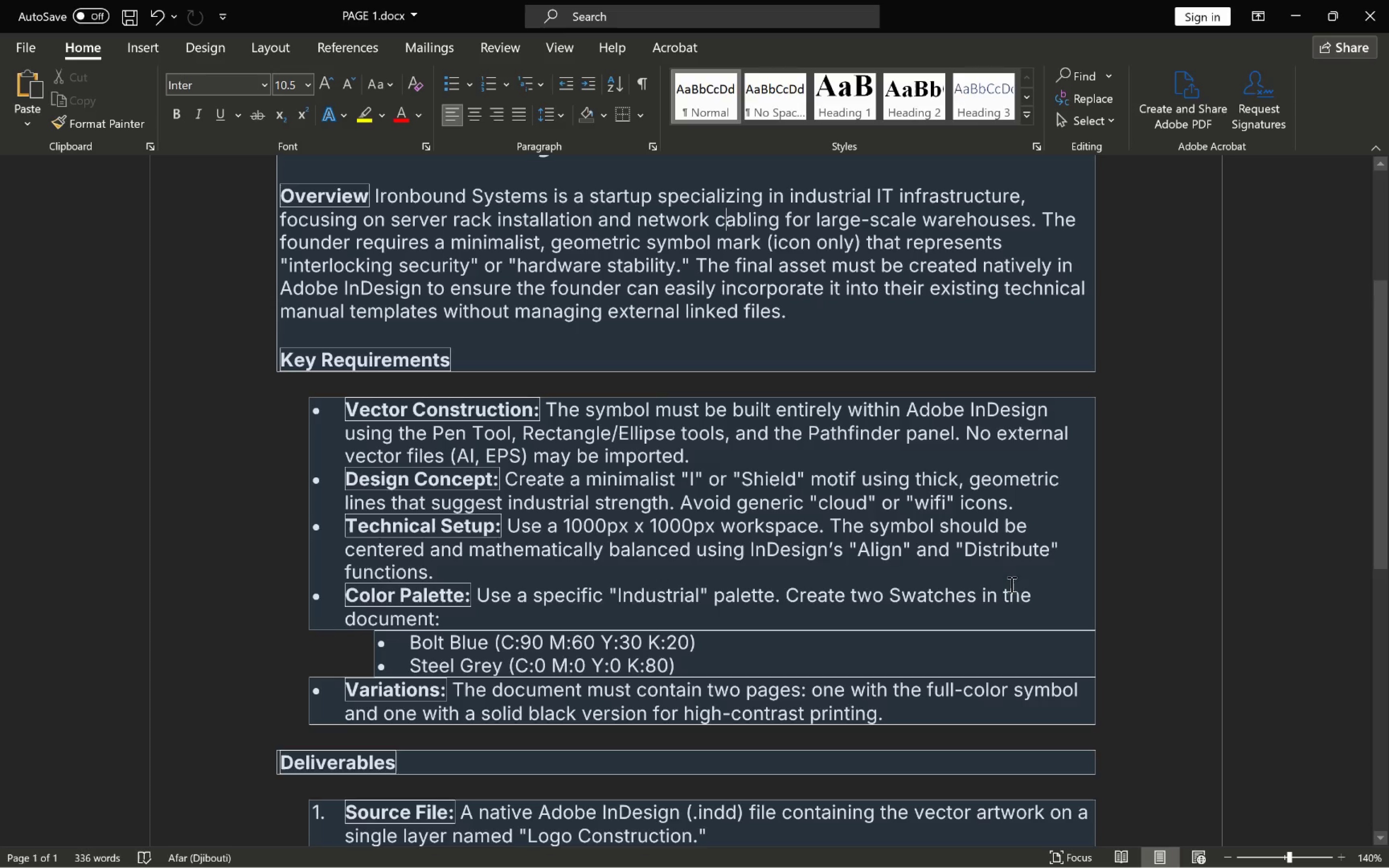 
wait(33.34)
 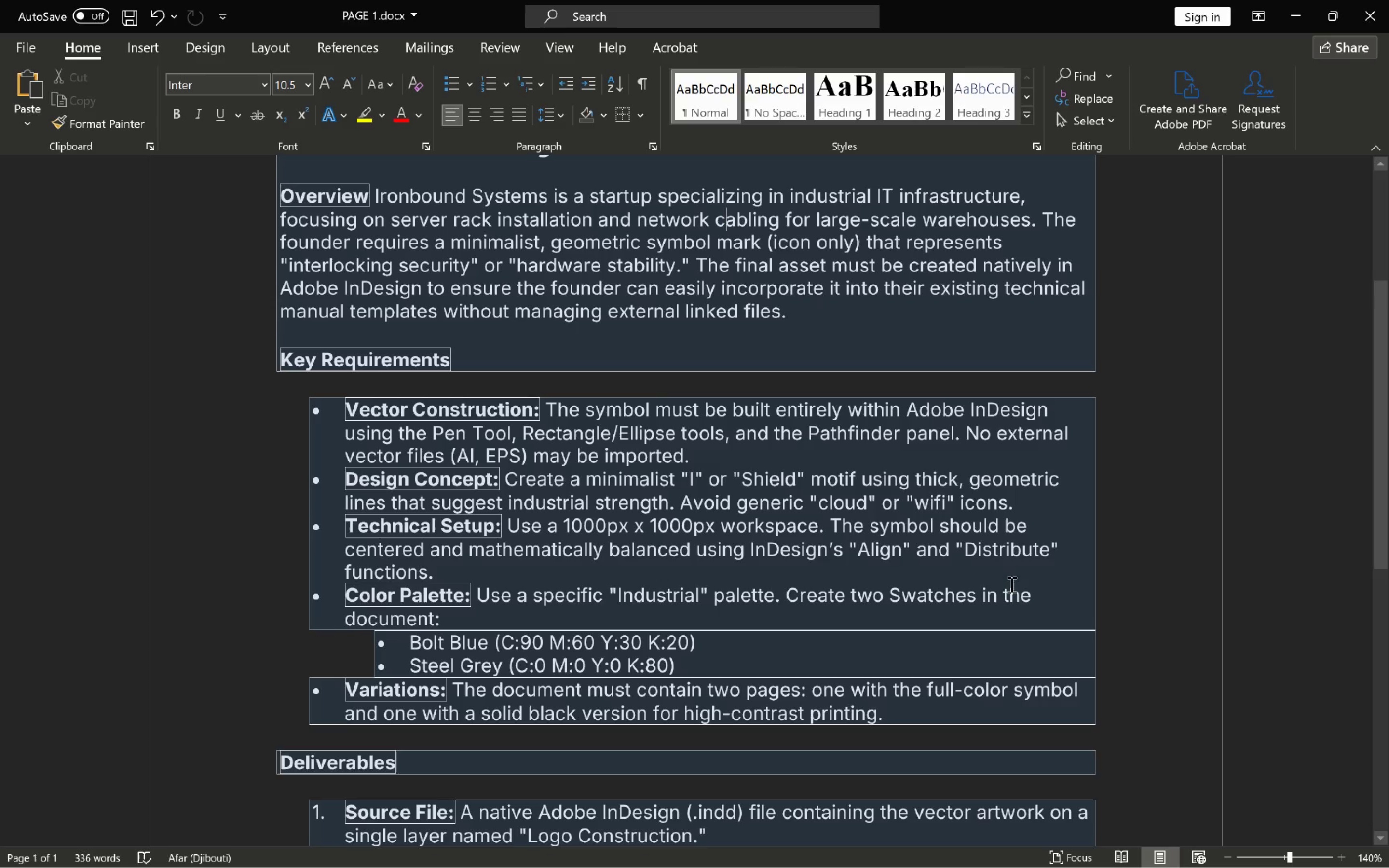 
scroll: coordinate [825, 615], scroll_direction: down, amount: 2.0
 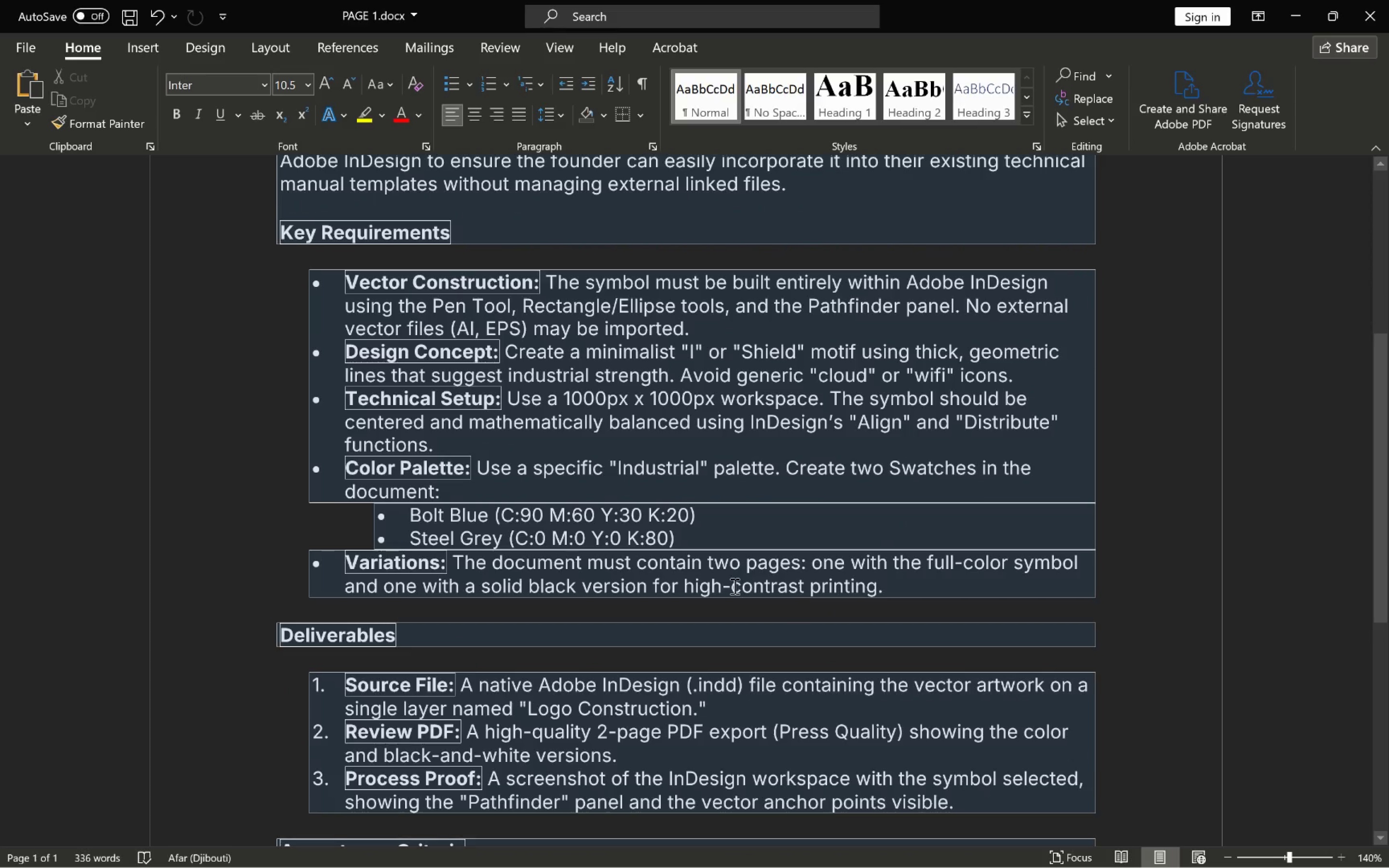 
key(Alt+Tab)
 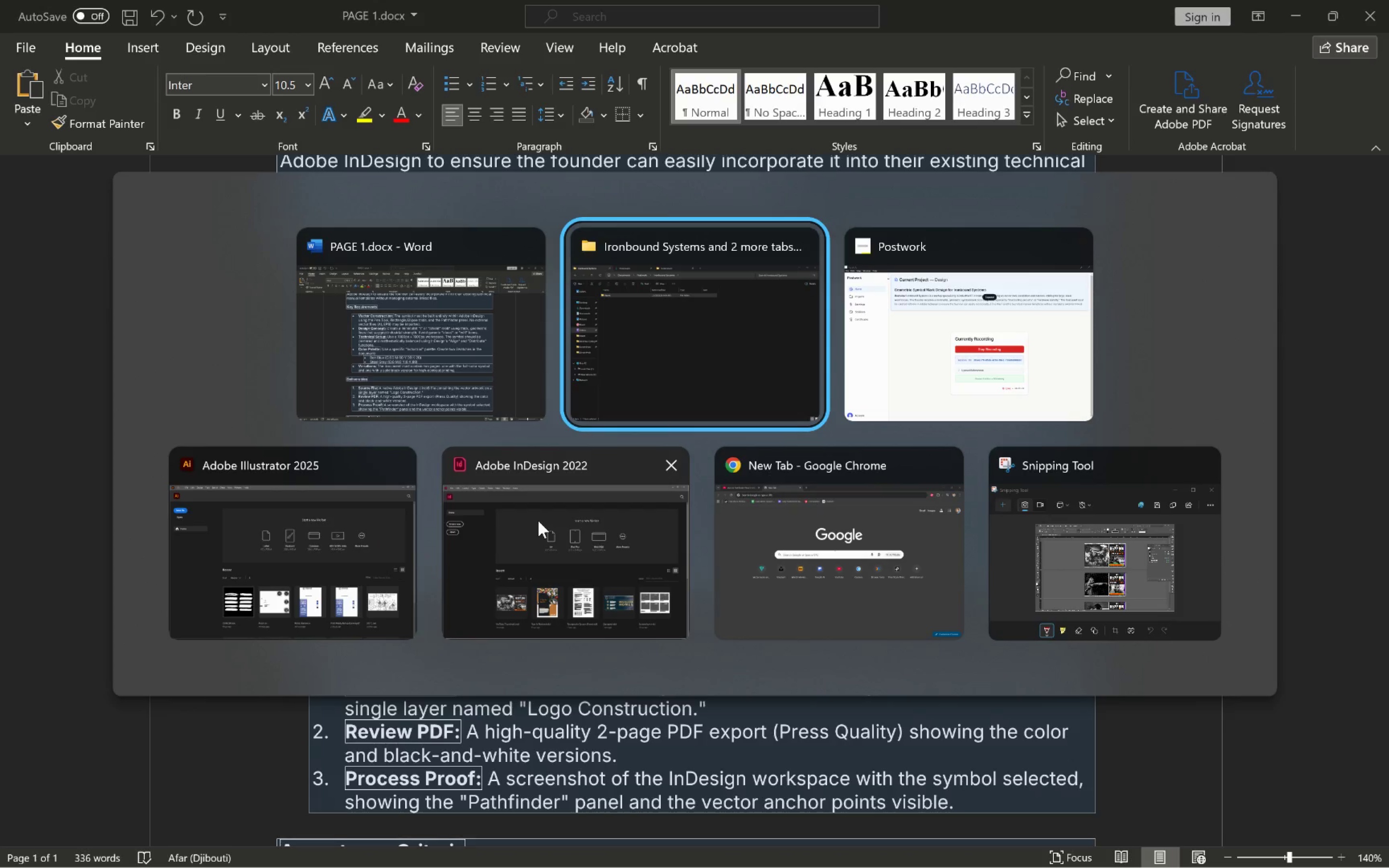 
key(Alt+Tab)
 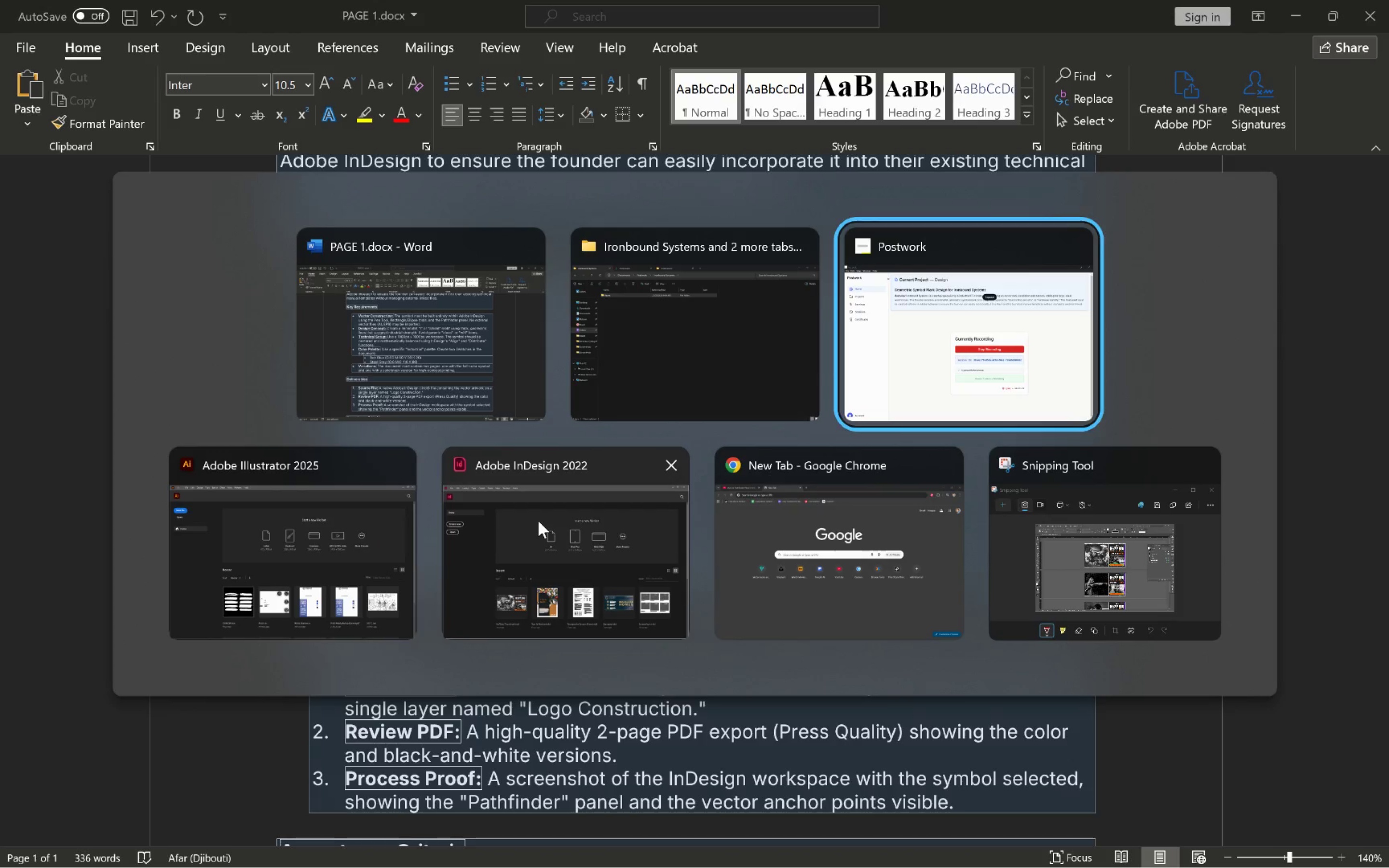 
key(Alt+Tab)
 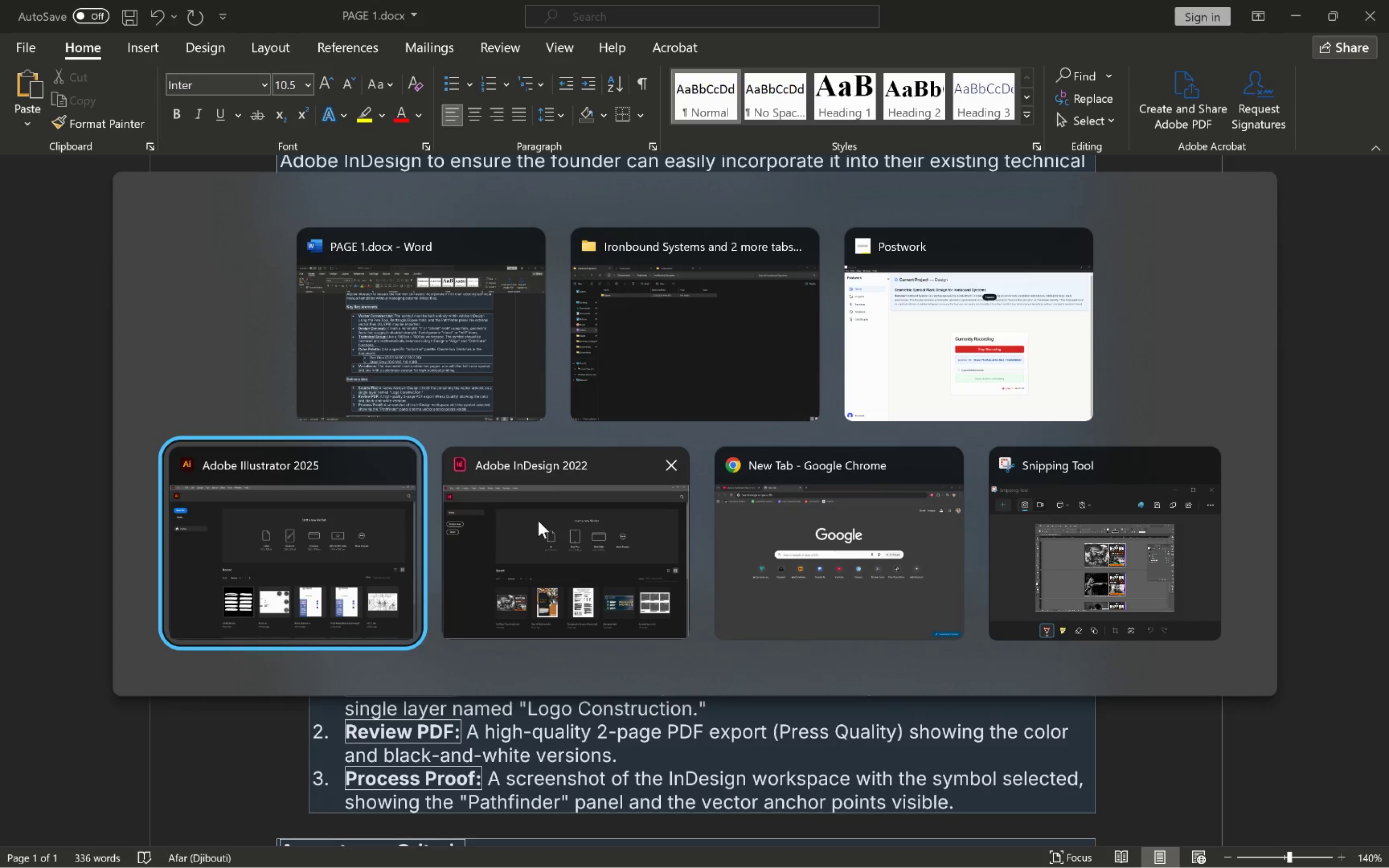 
key(Alt+Tab)
 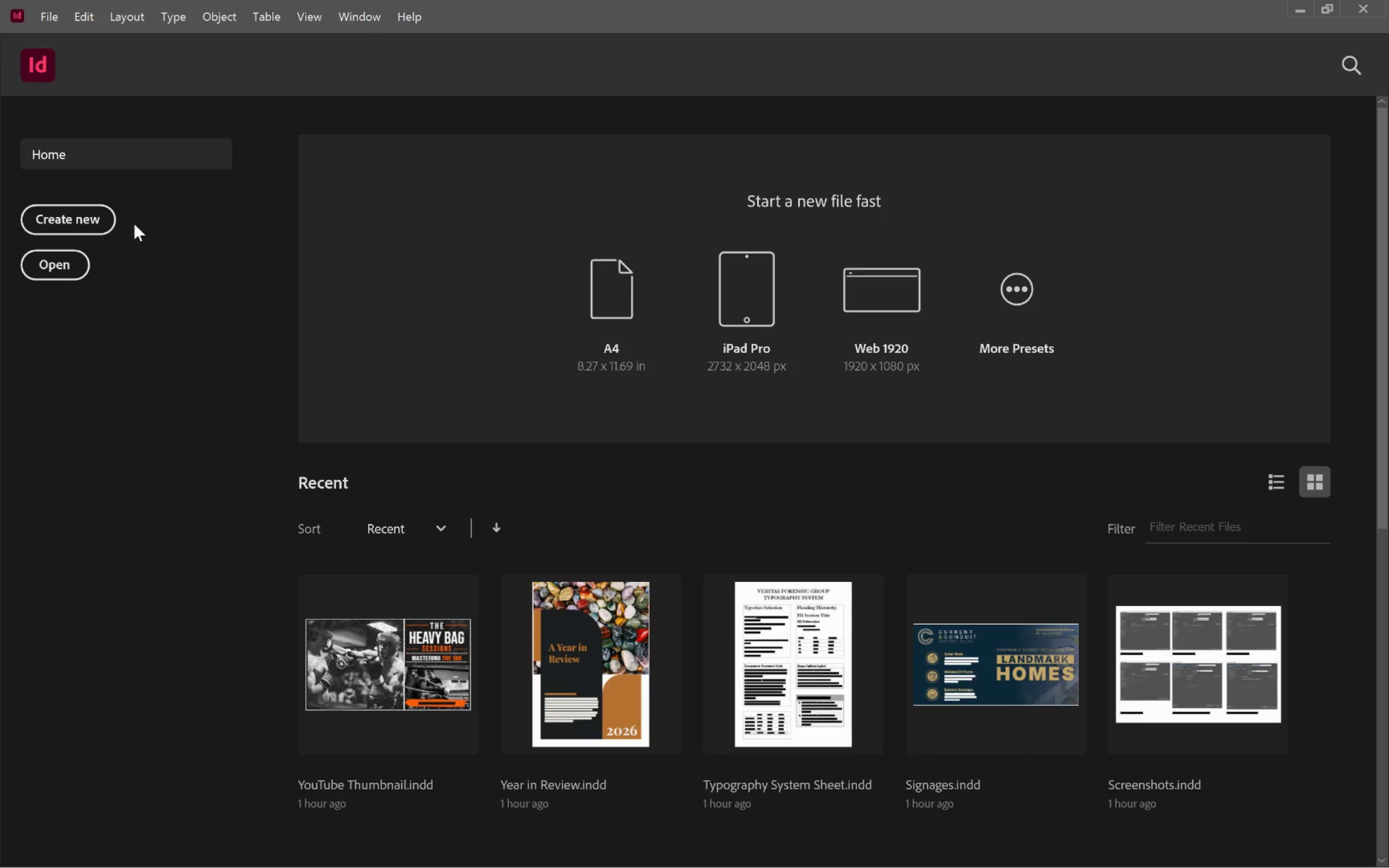 
left_click([63, 223])
 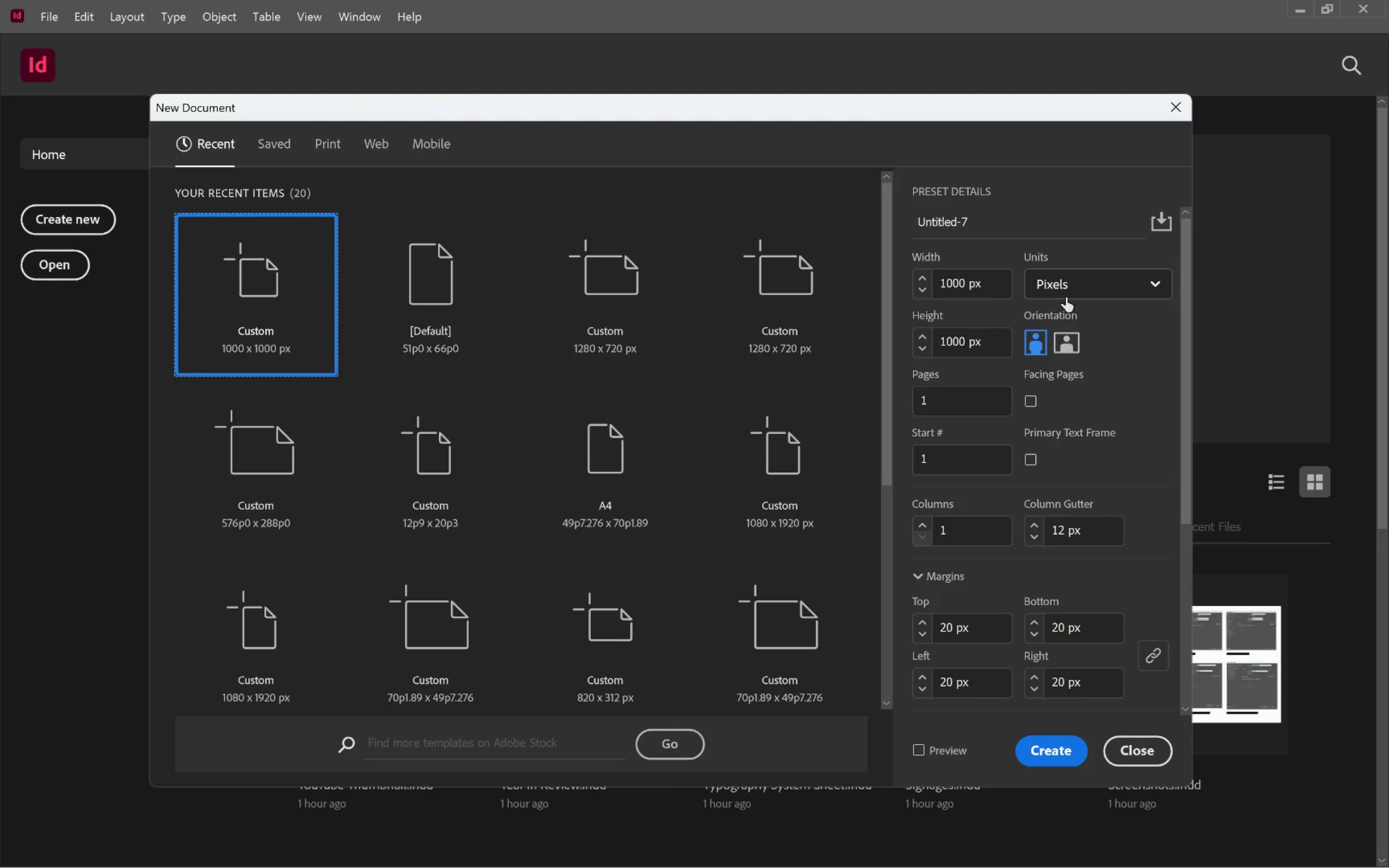 
wait(10.23)
 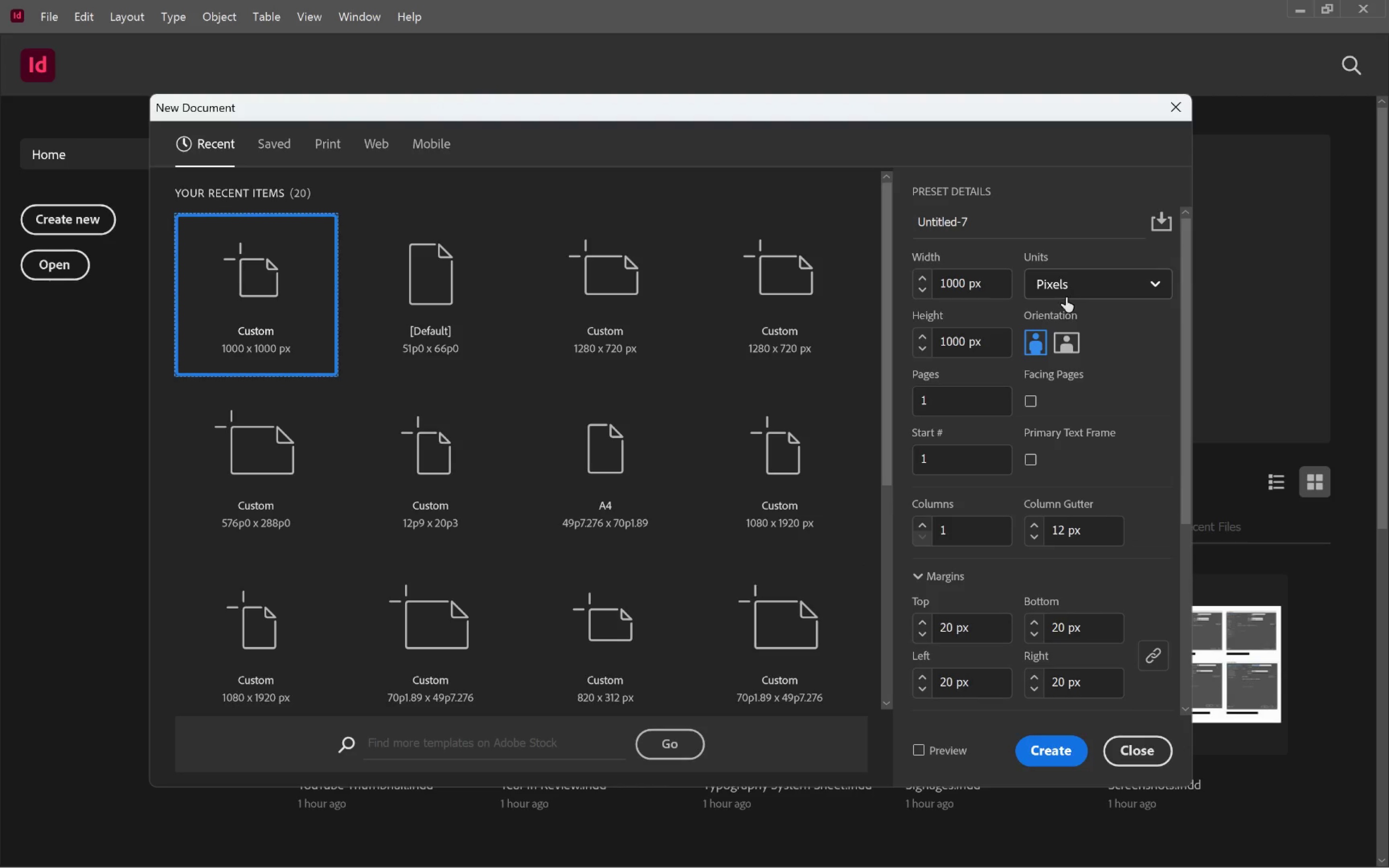 
left_click([1034, 751])
 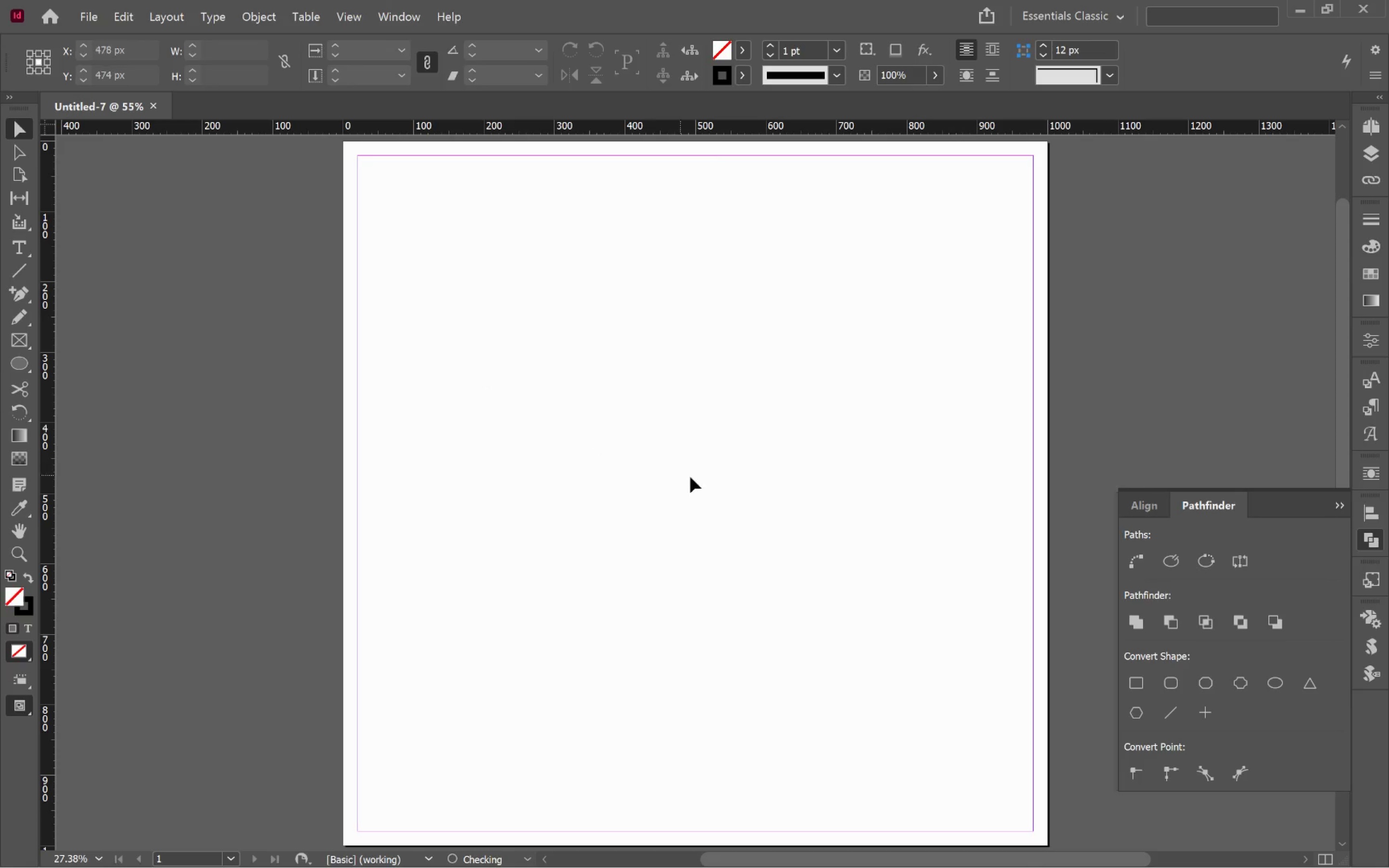 
left_click([713, 499])
 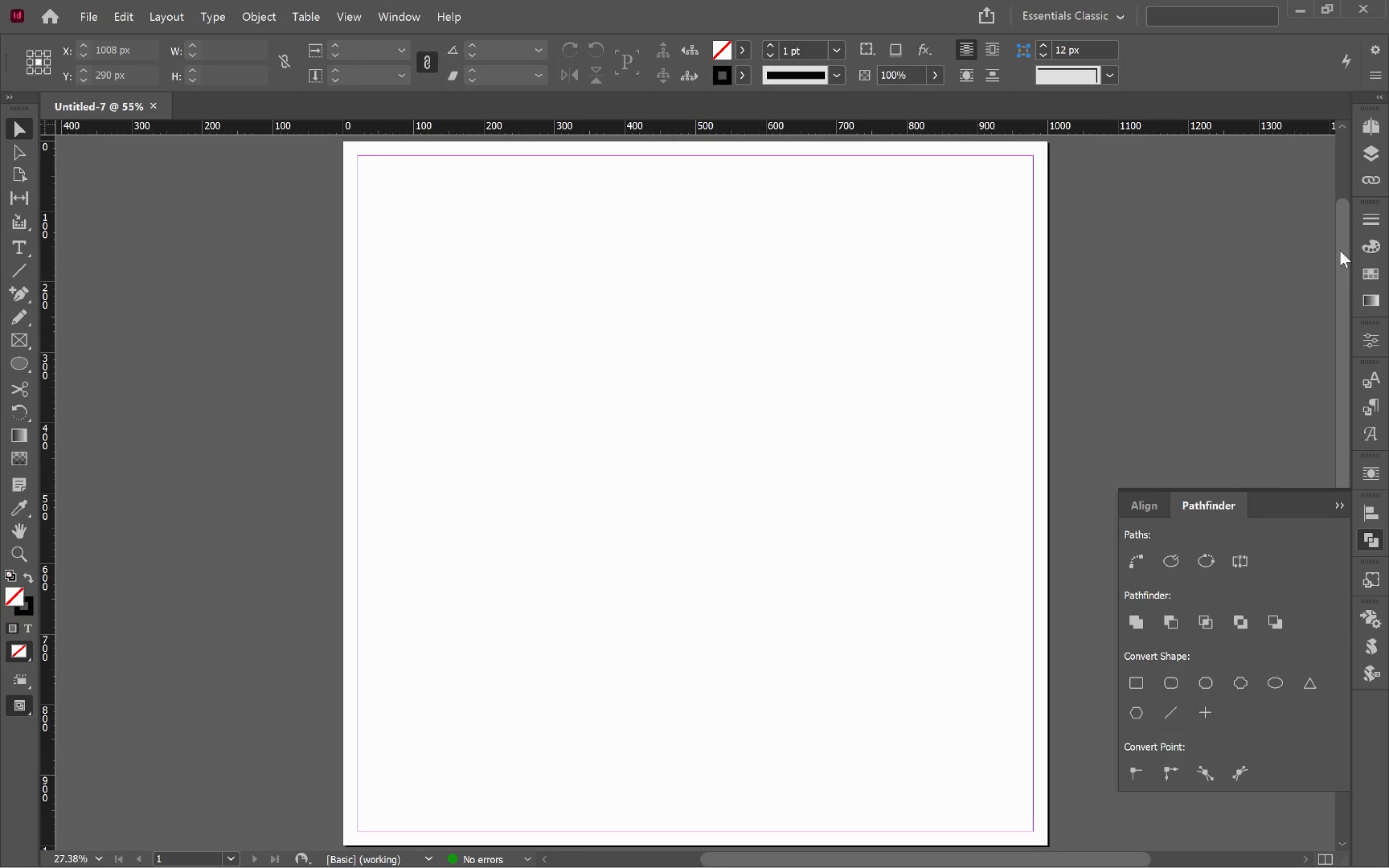 
left_click([1377, 275])
 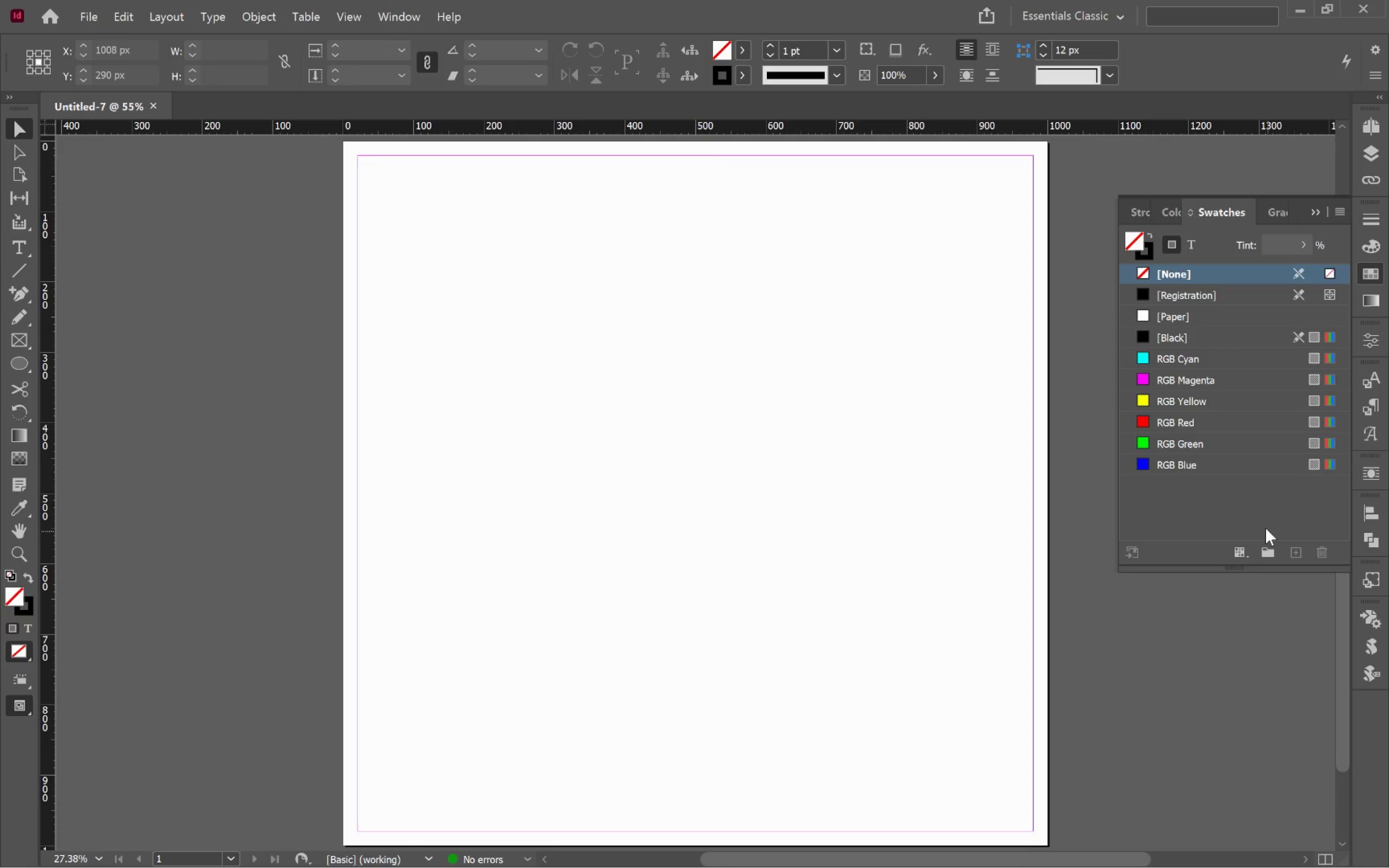 
left_click([1215, 492])
 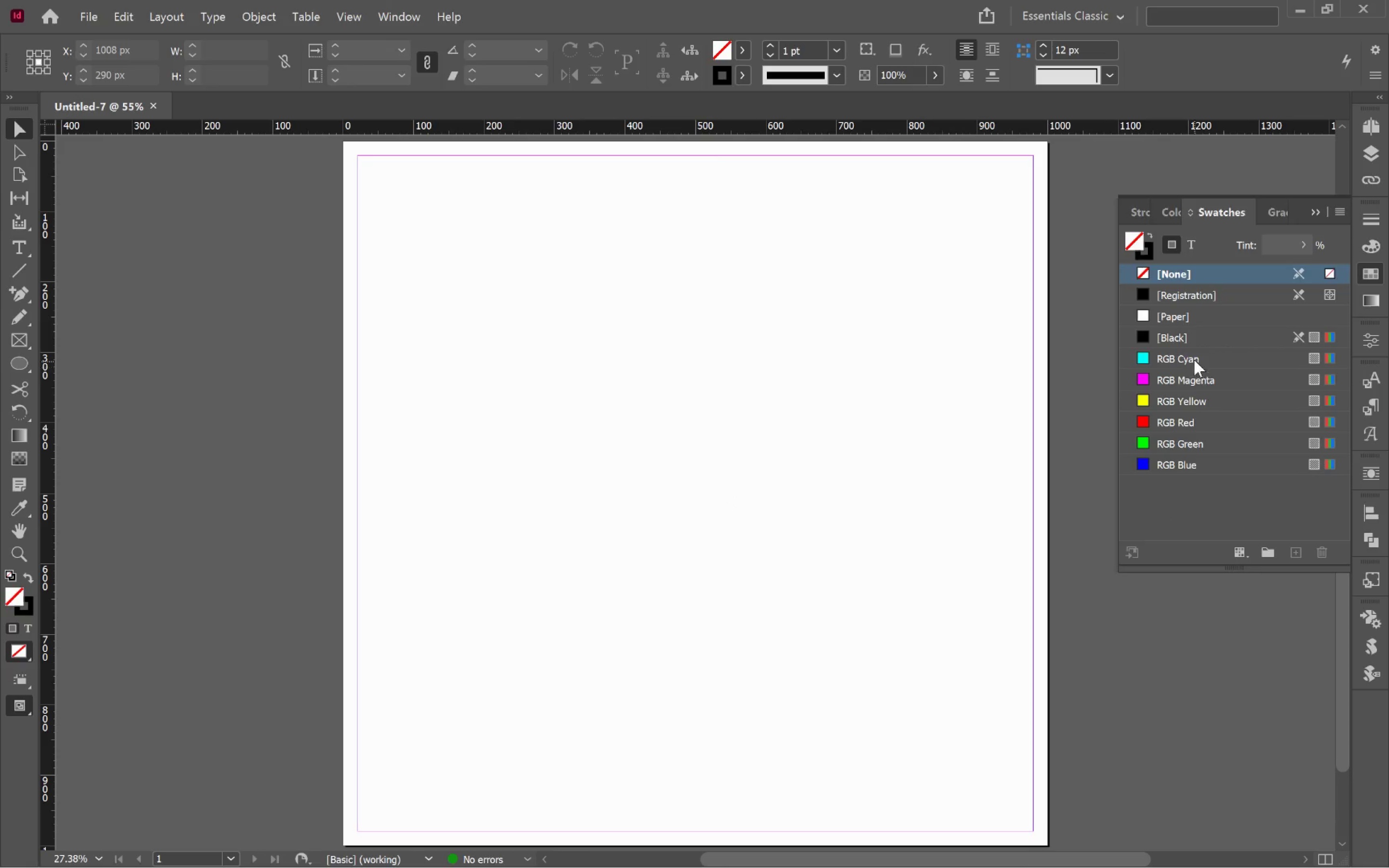 
left_click([1194, 353])
 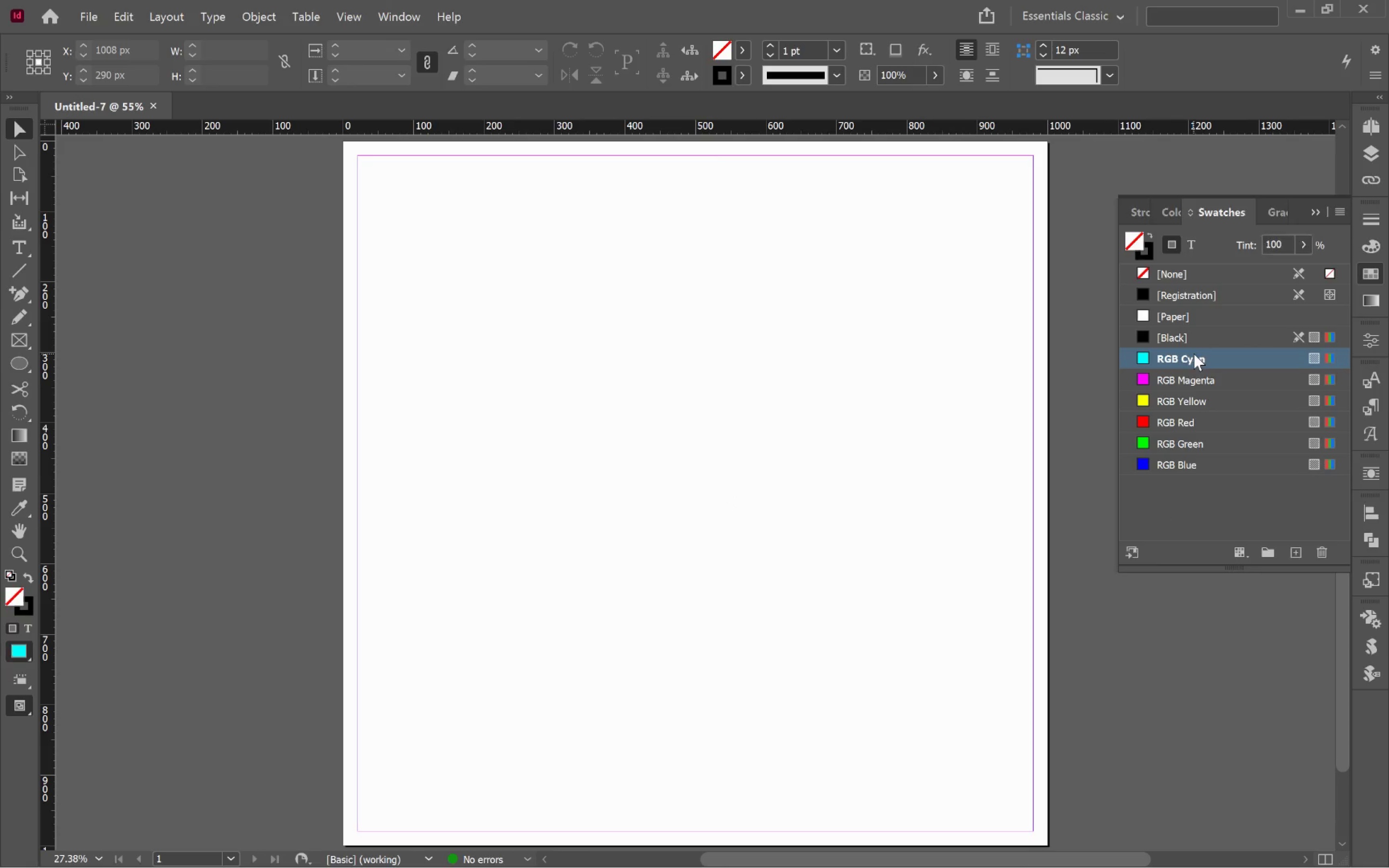 
hold_key(key=ShiftLeft, duration=0.81)
left_click([1212, 465])
 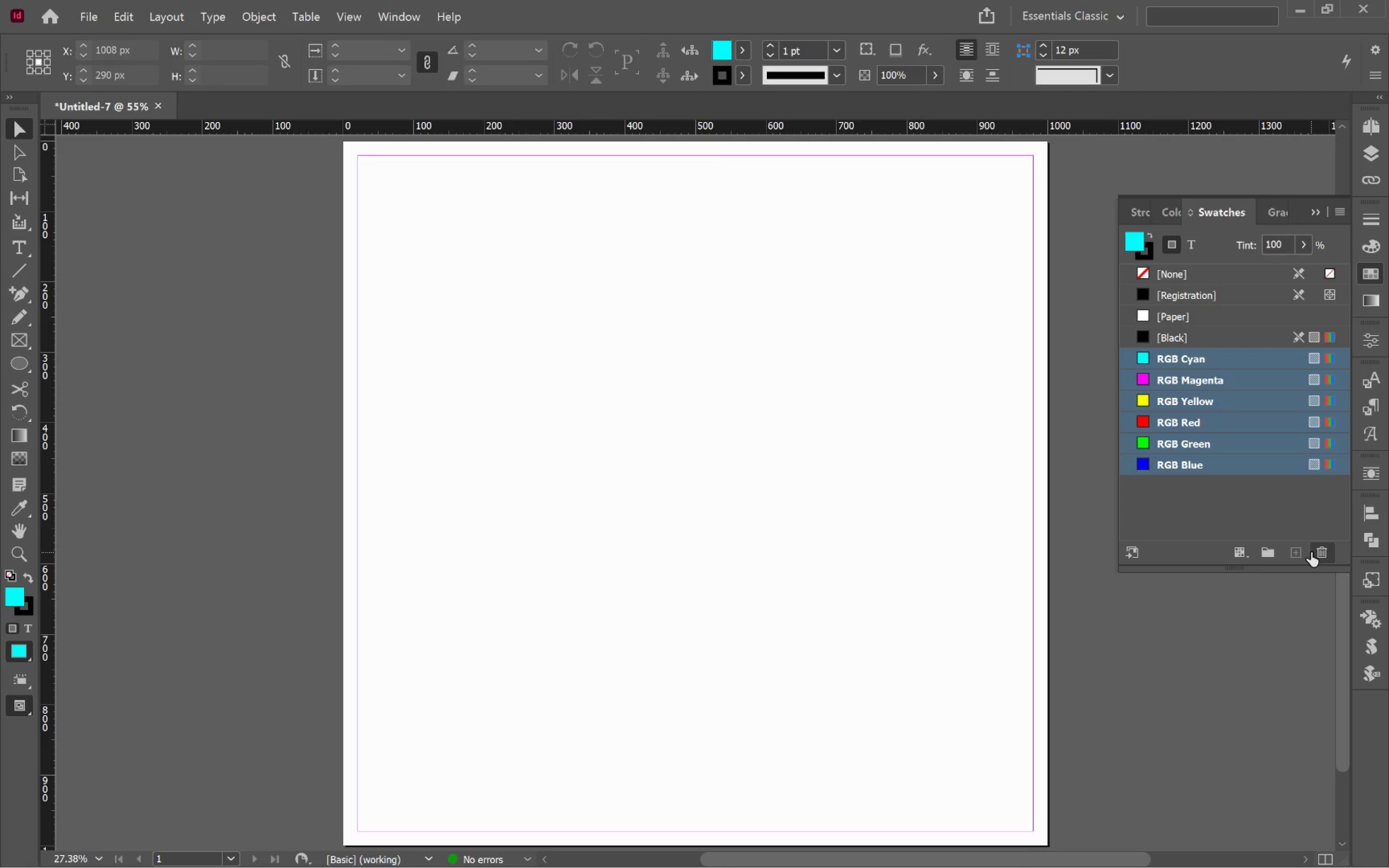 
left_click([1314, 551])
 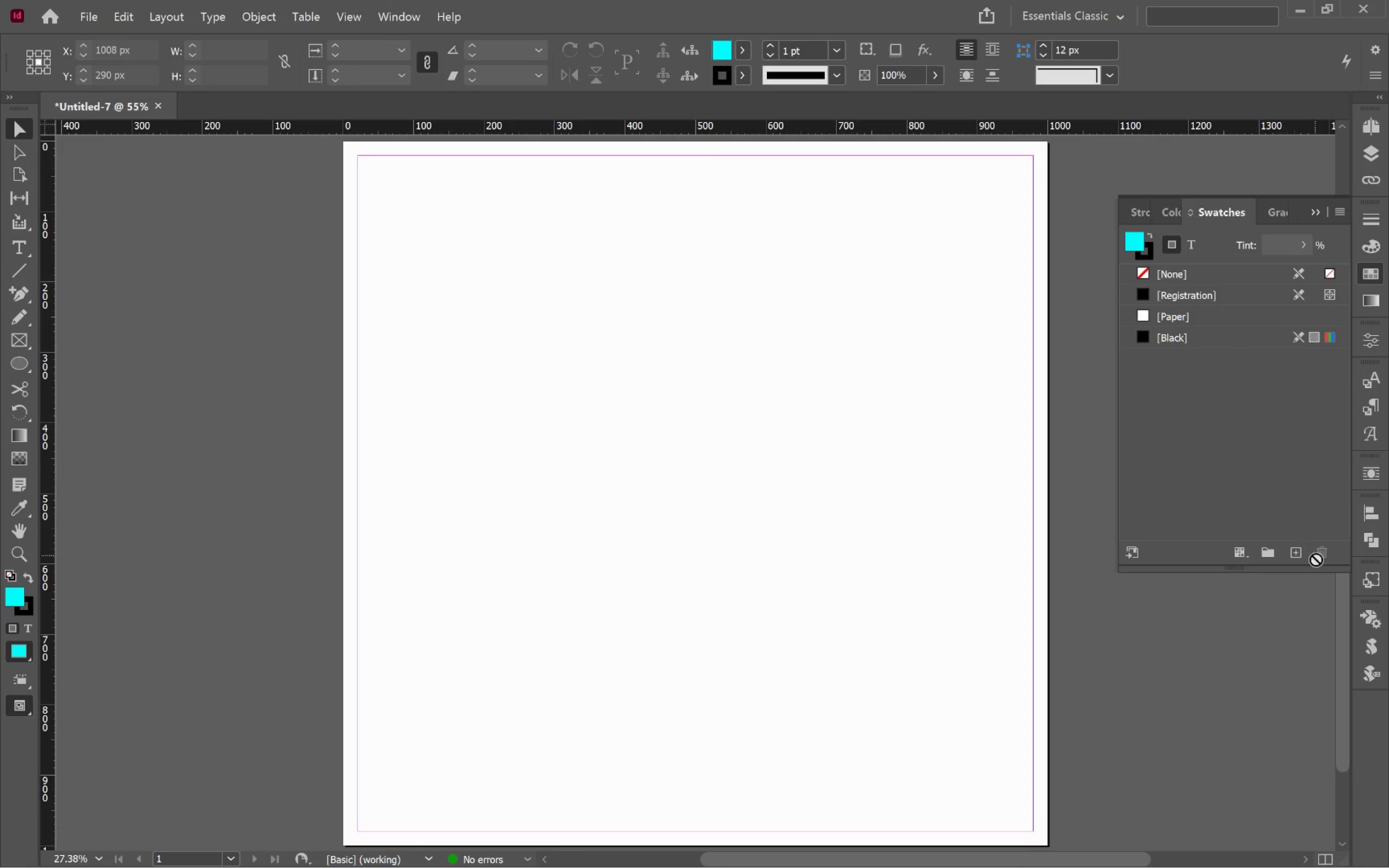 
left_click([1298, 559])
 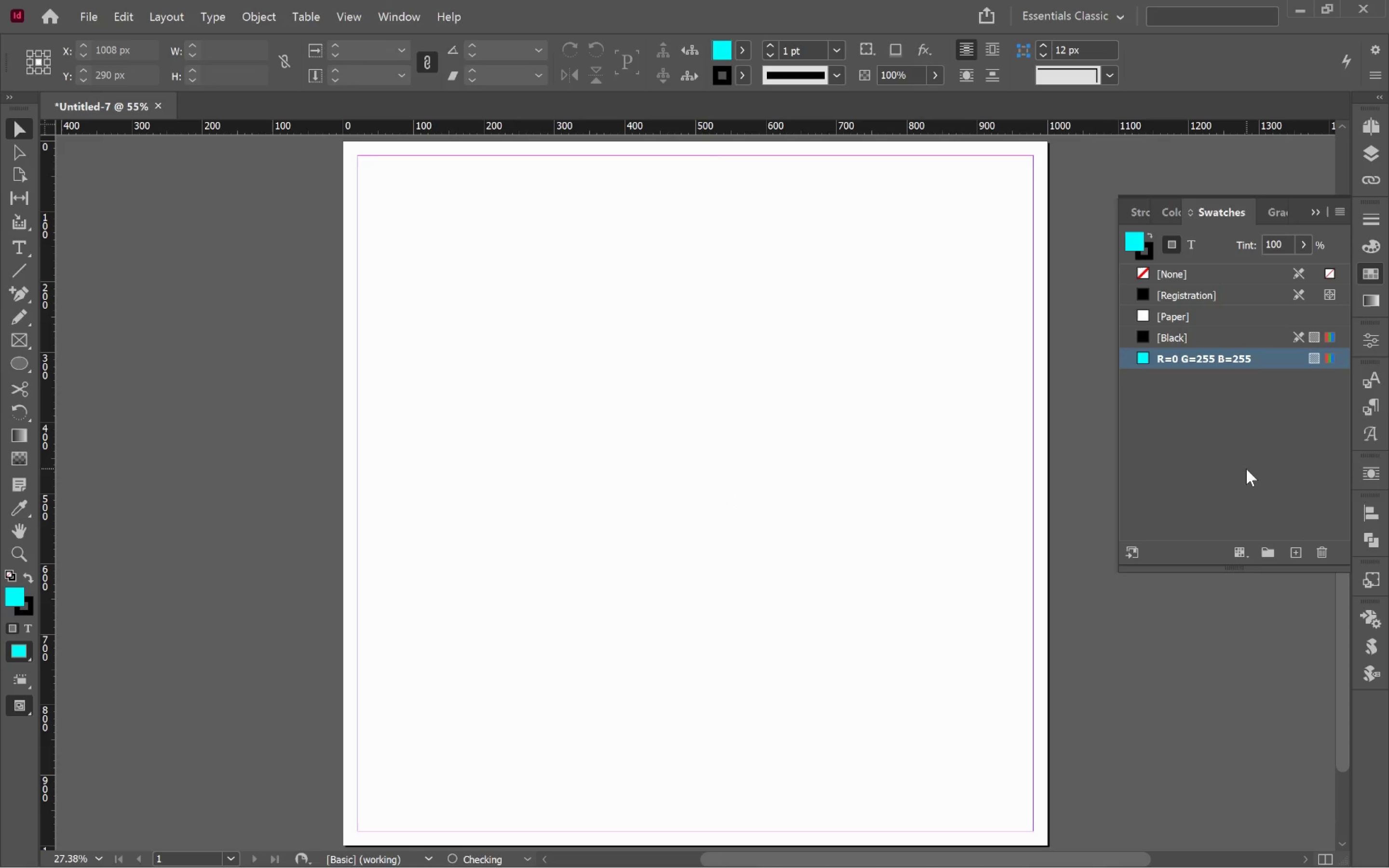 
key(Alt+Tab)
 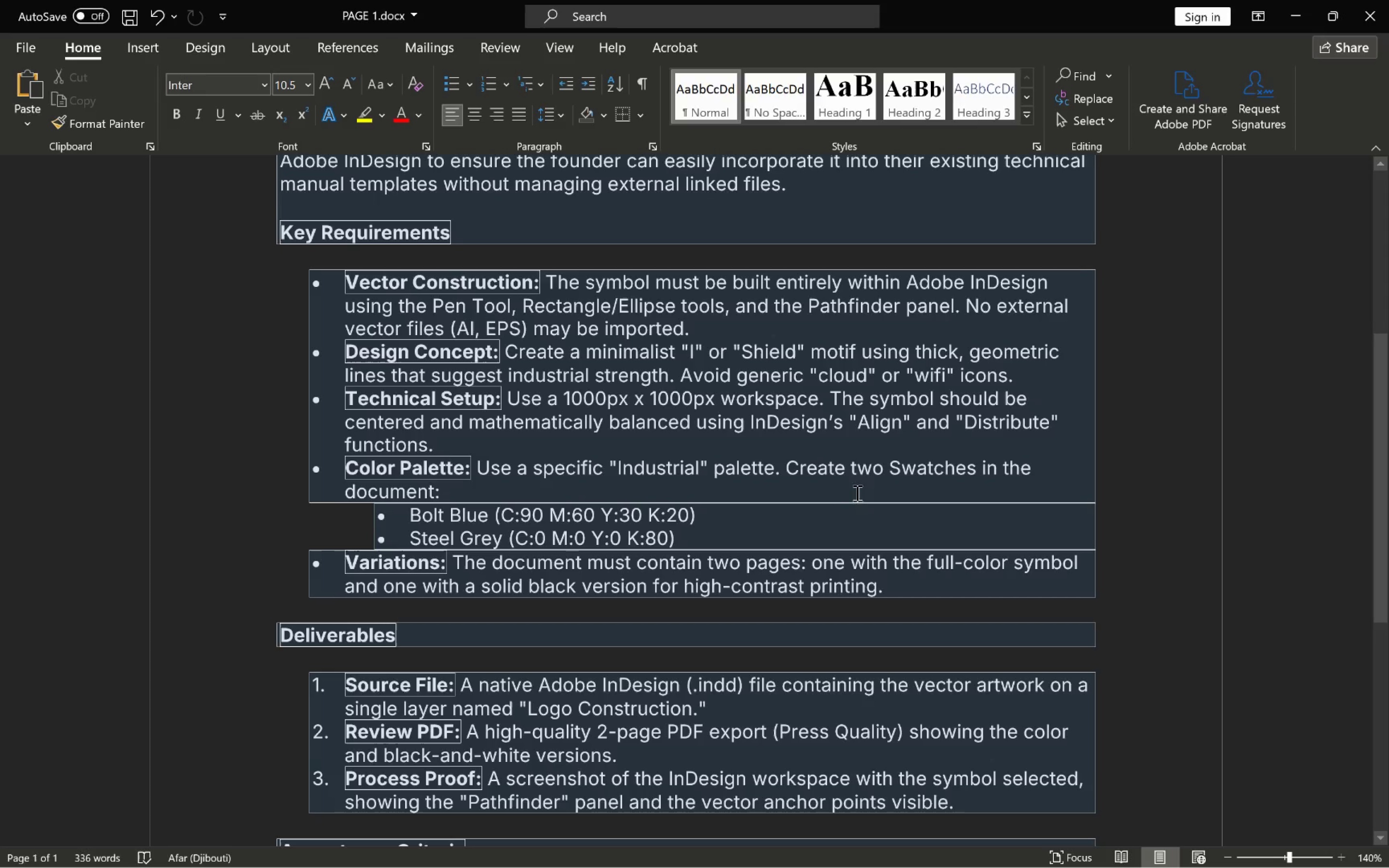 
key(Alt+AltLeft)
 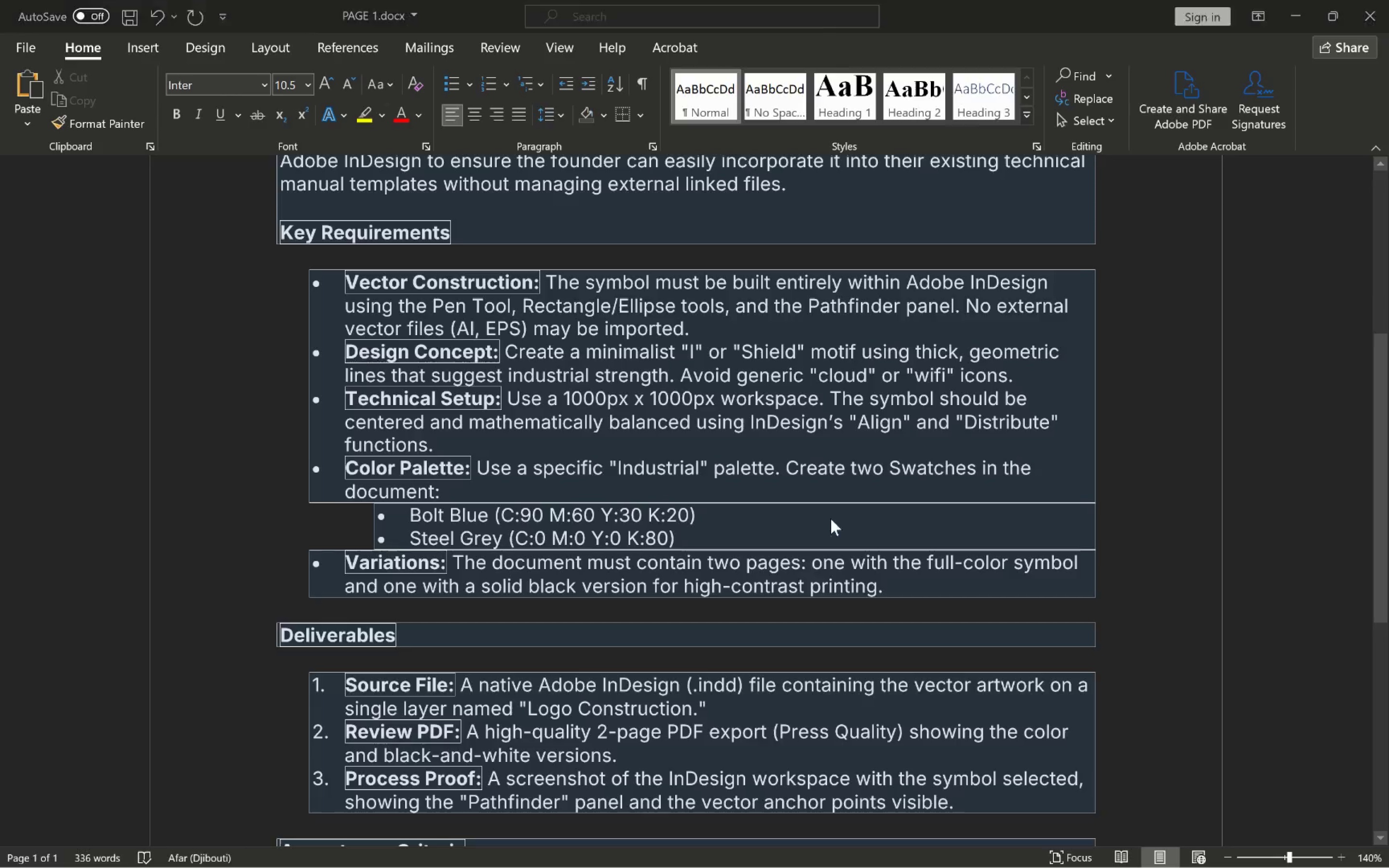 
key(Alt+Tab)
 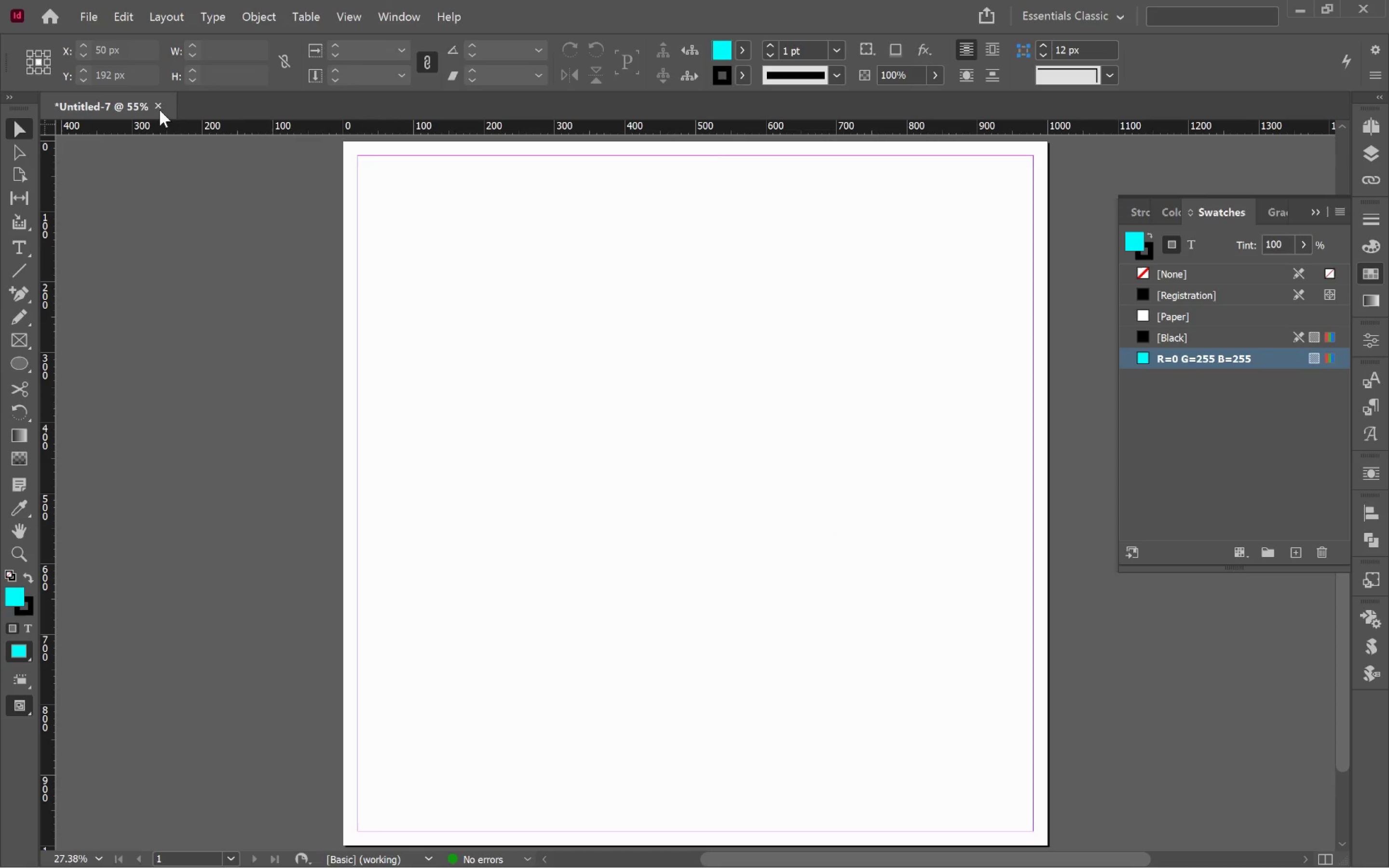 
left_click([155, 101])
 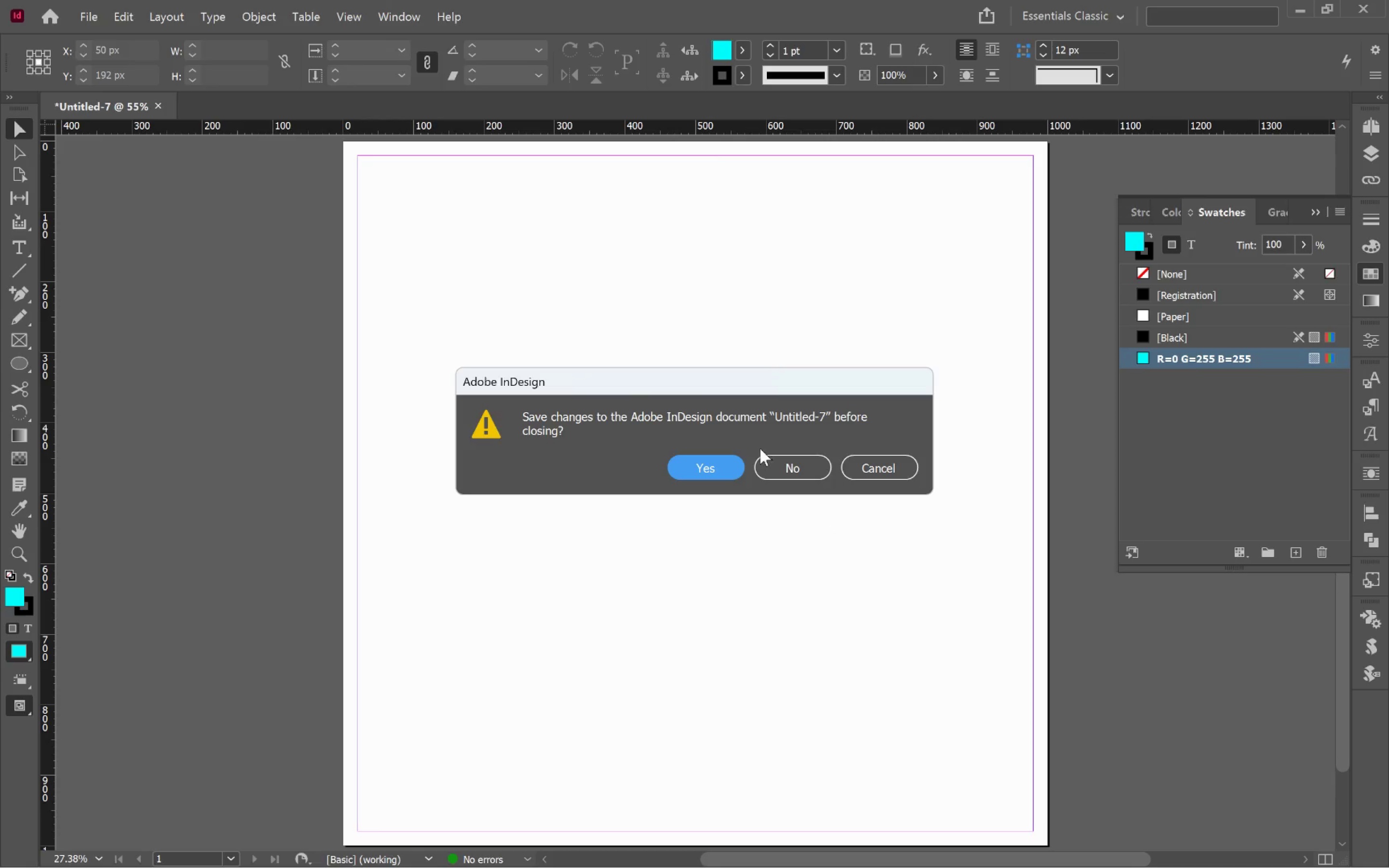 
left_click([760, 461])
 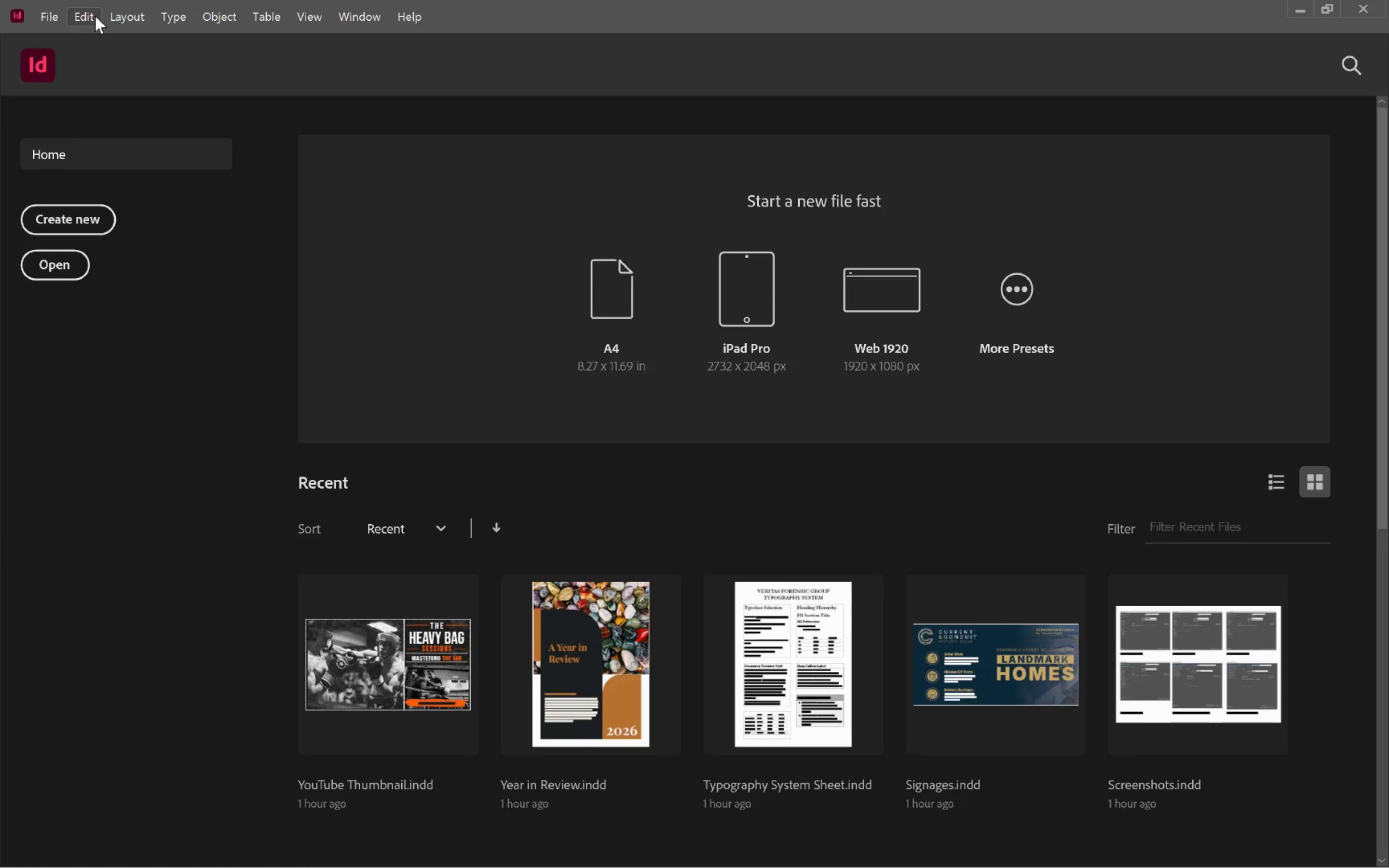 
left_click([63, 19])
 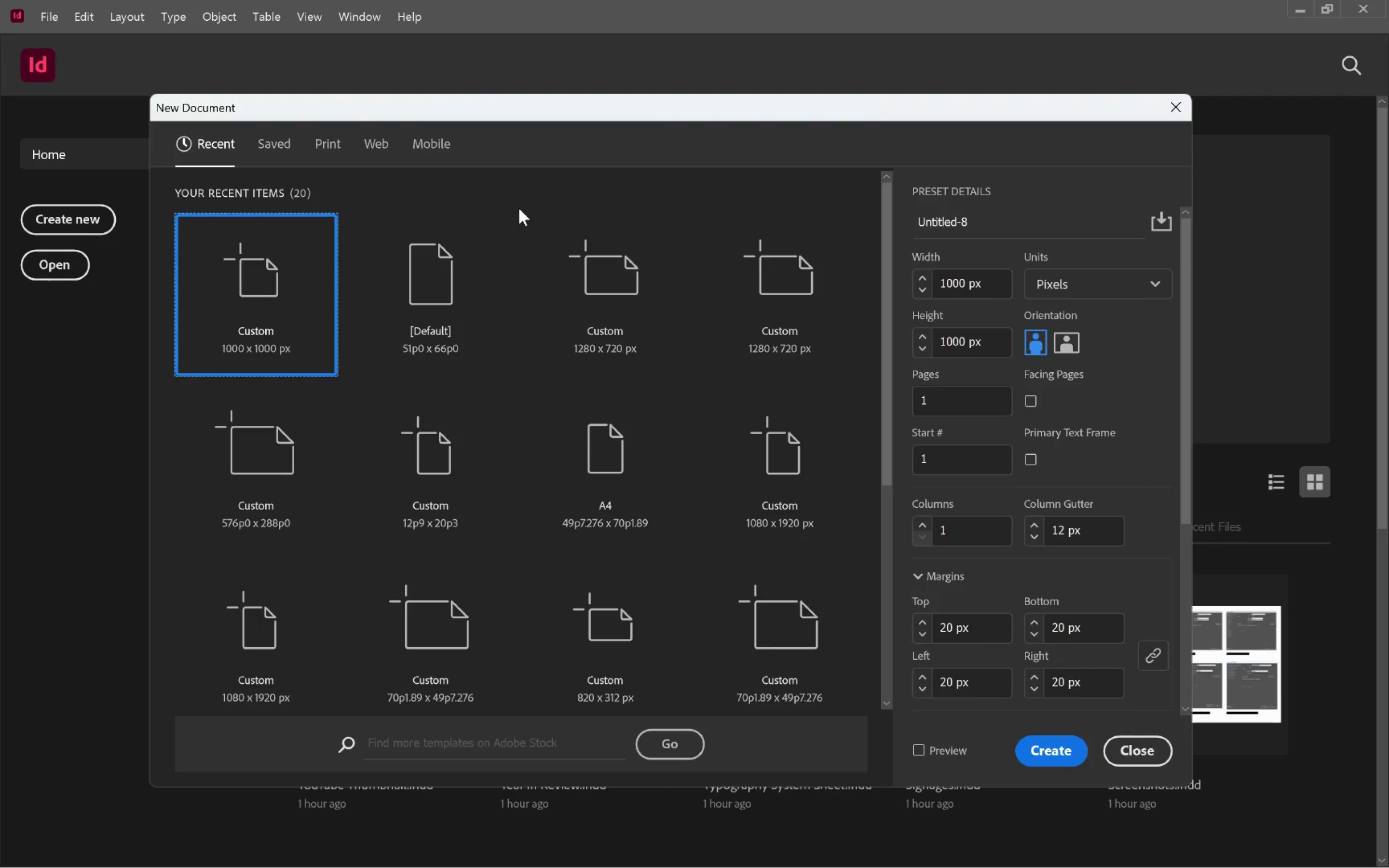 
left_click([323, 144])
 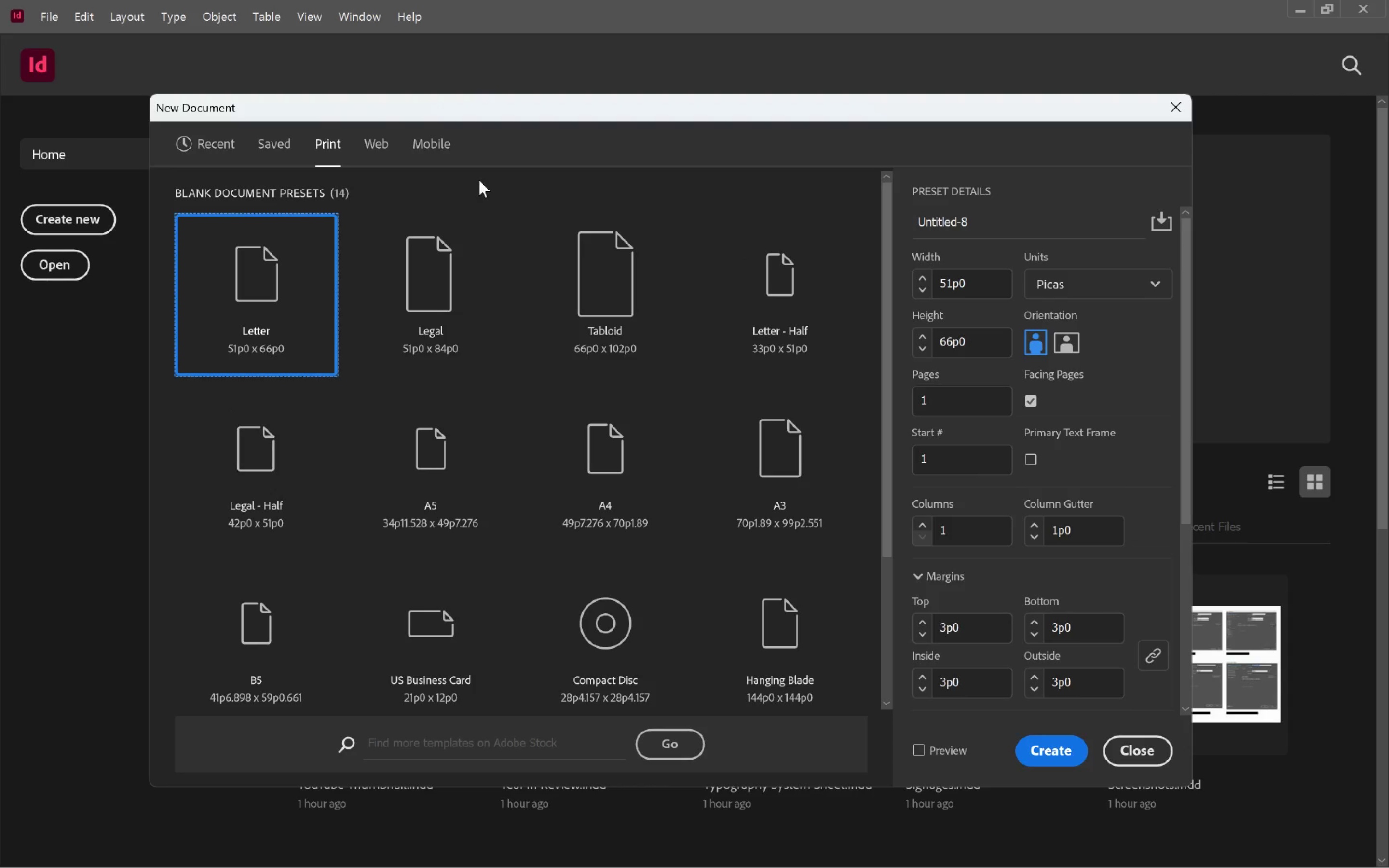 
left_click([1114, 288])
 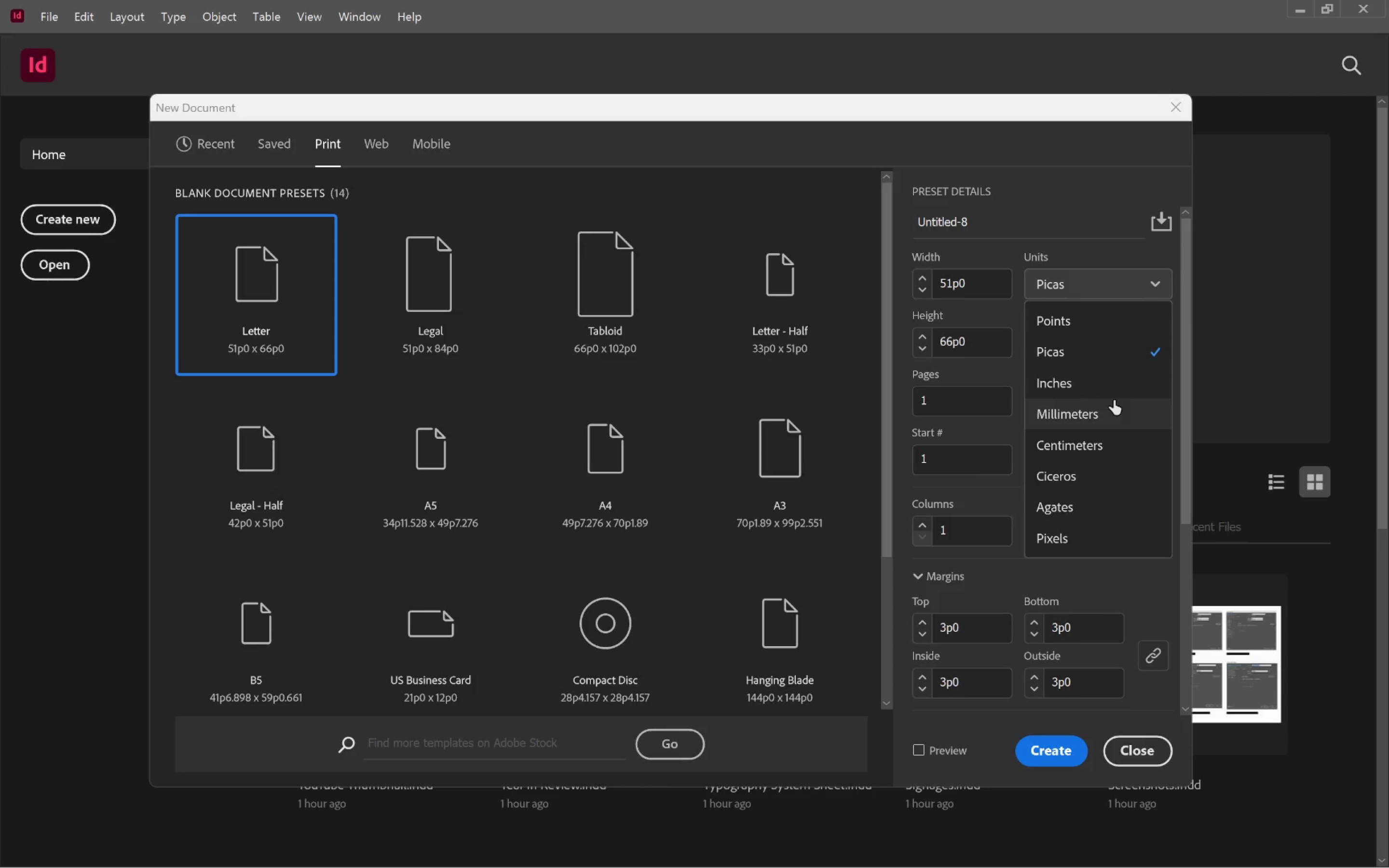 
scroll: coordinate [1141, 430], scroll_direction: up, amount: 4.0
 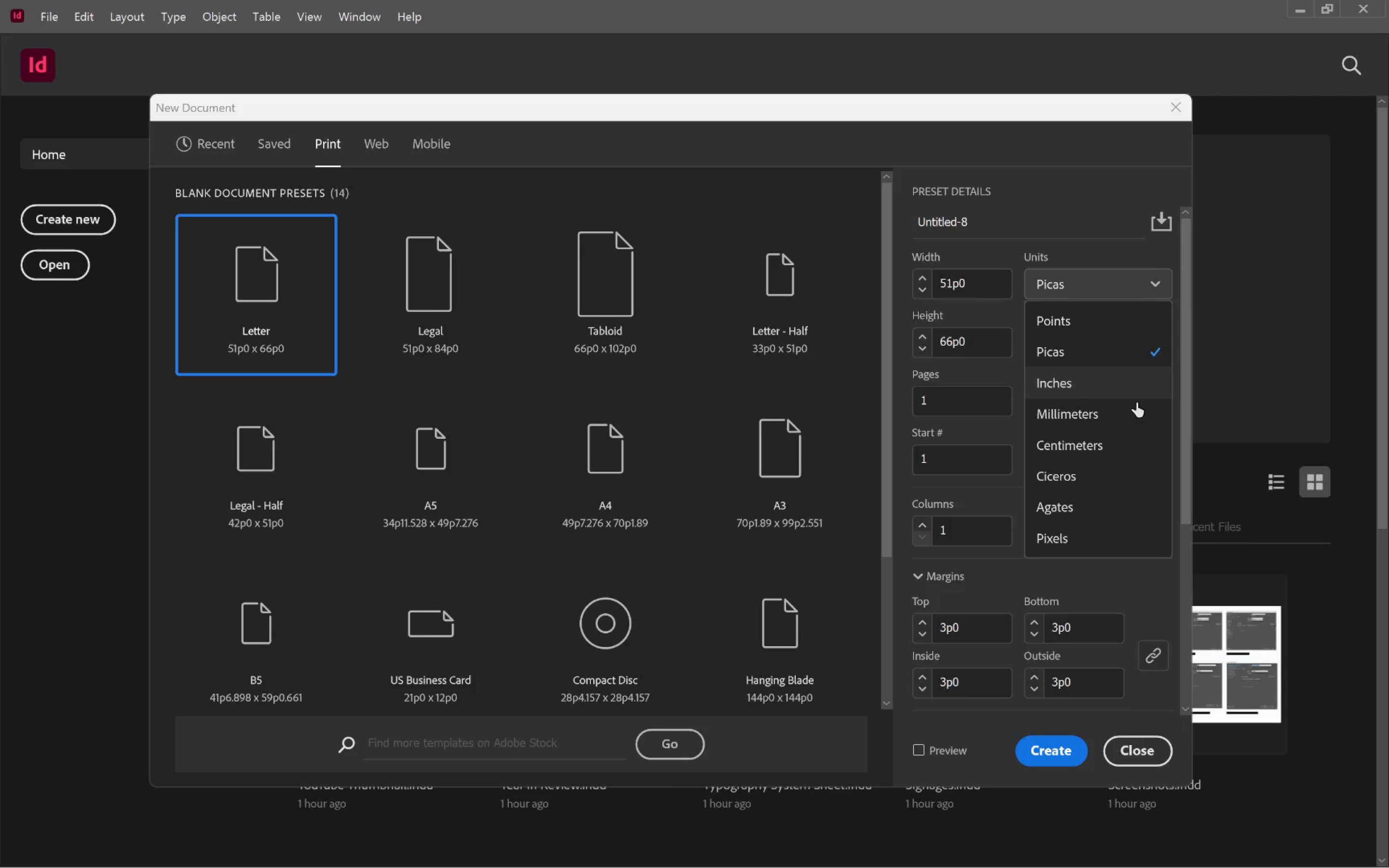 
left_click([1131, 535])
 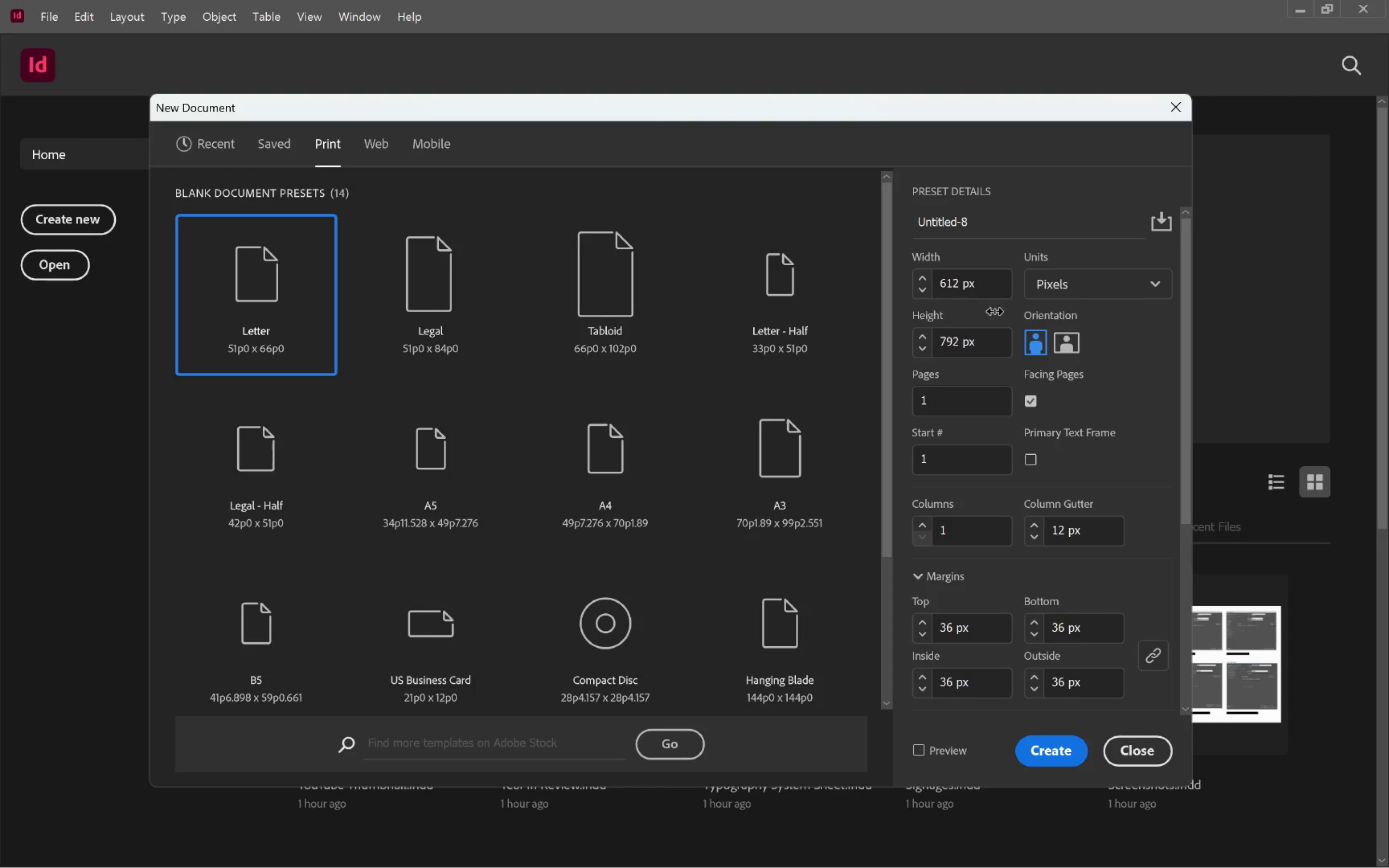 
left_click_drag(start_coordinate=[996, 288], to_coordinate=[905, 284])
 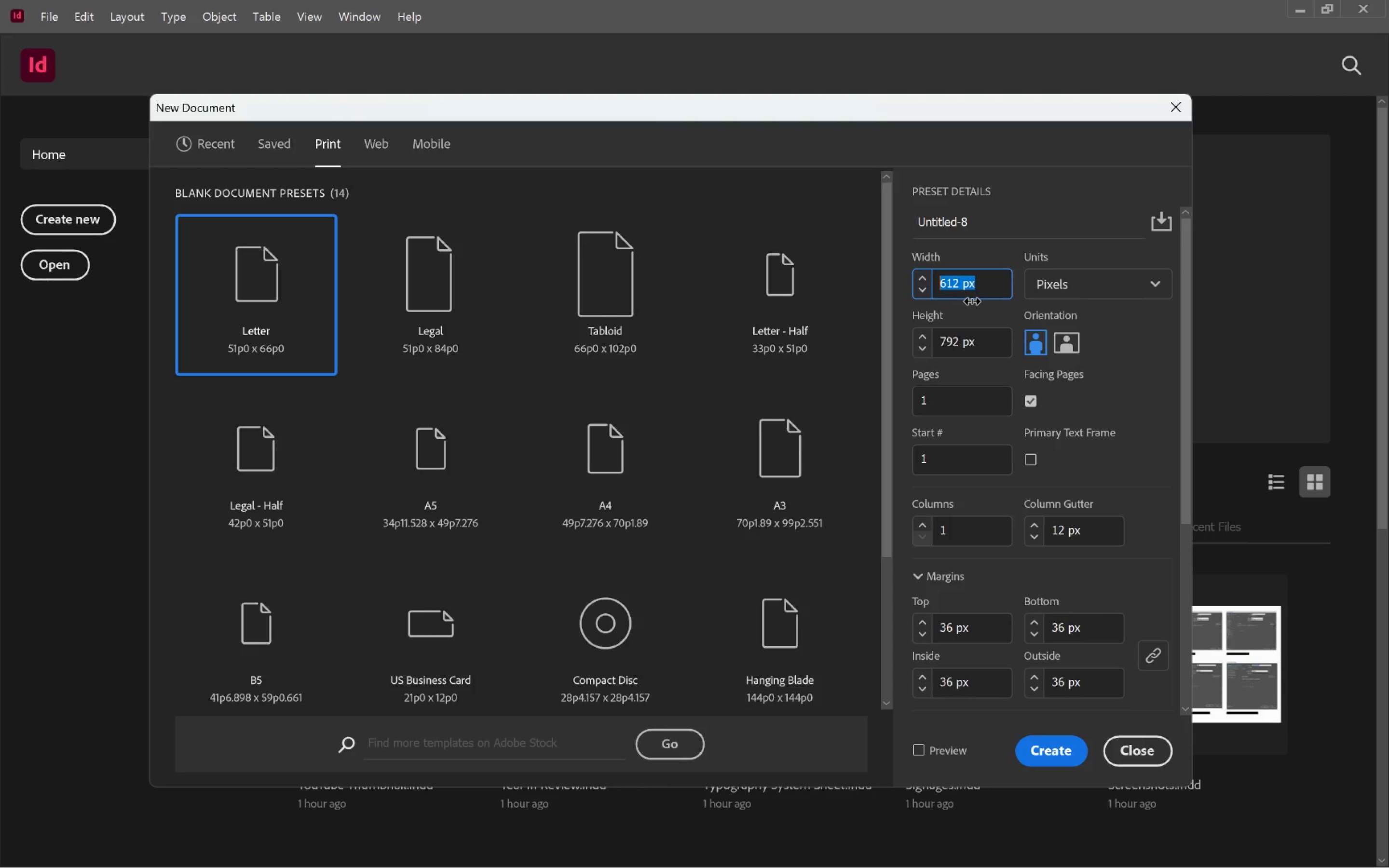 
type(1000)
key(Tab)
key(Tab)
type(1000)
key(Tab)
 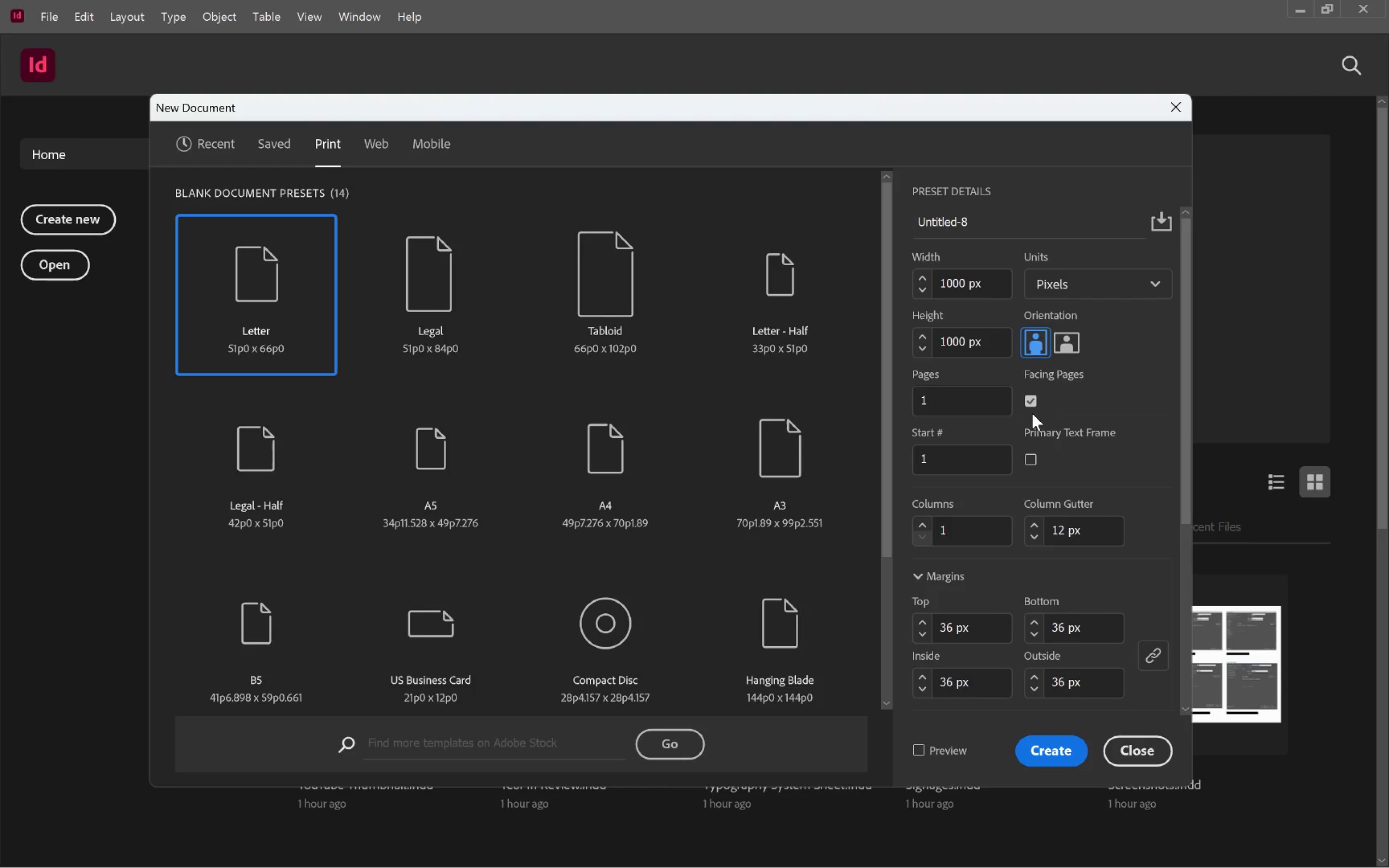 
left_click([1030, 403])
 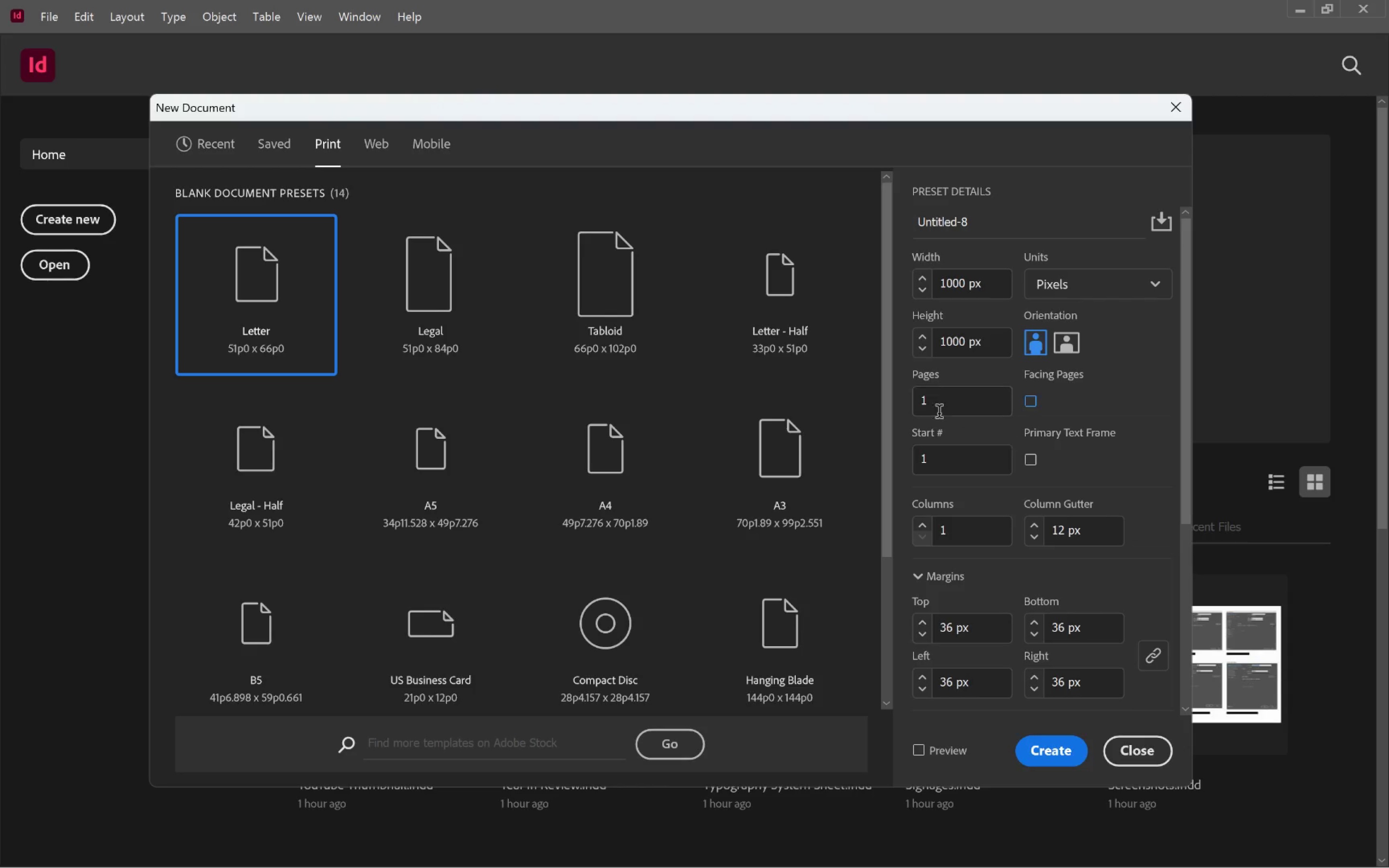 
left_click_drag(start_coordinate=[929, 404], to_coordinate=[921, 403])
 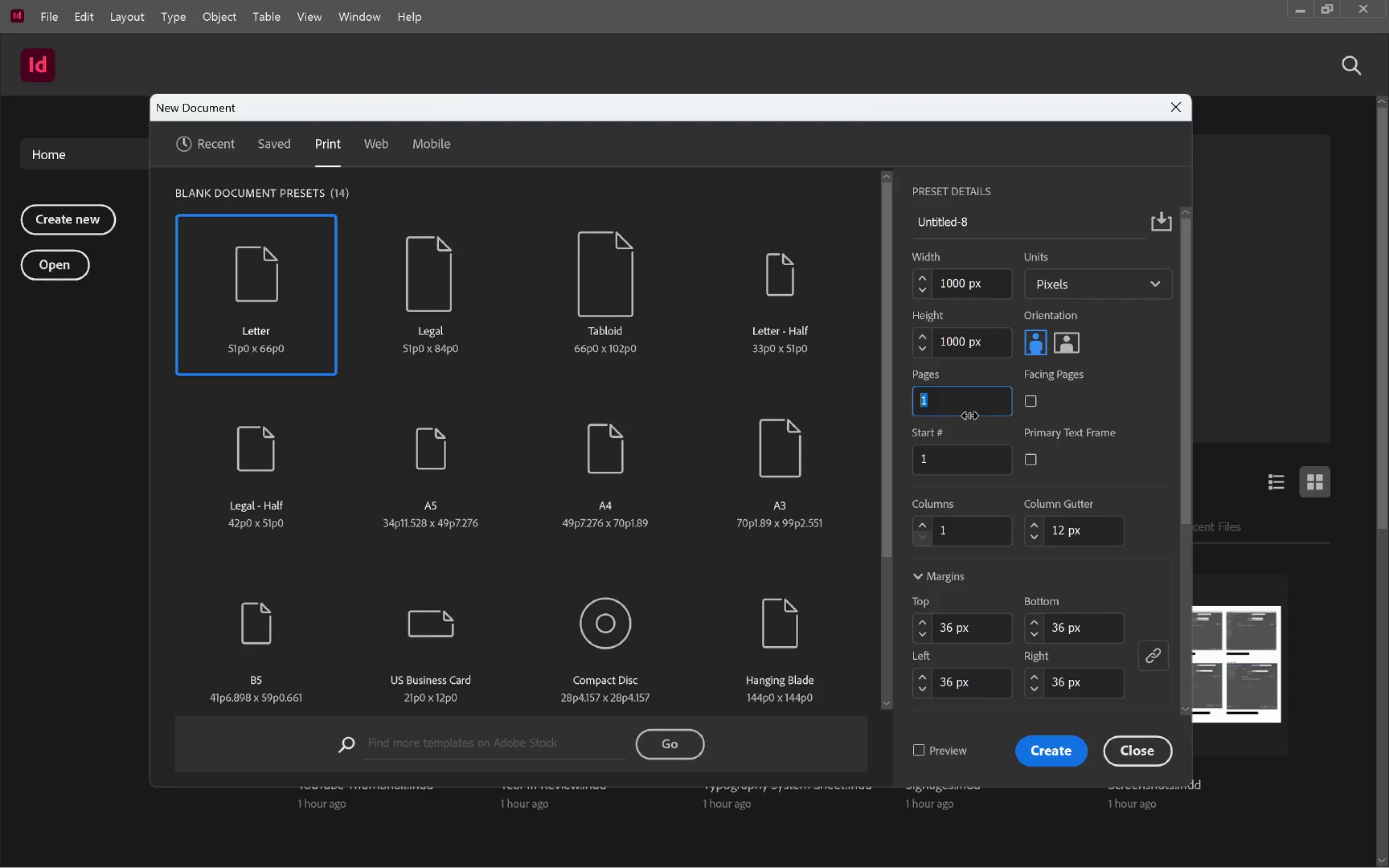 
key(2)
 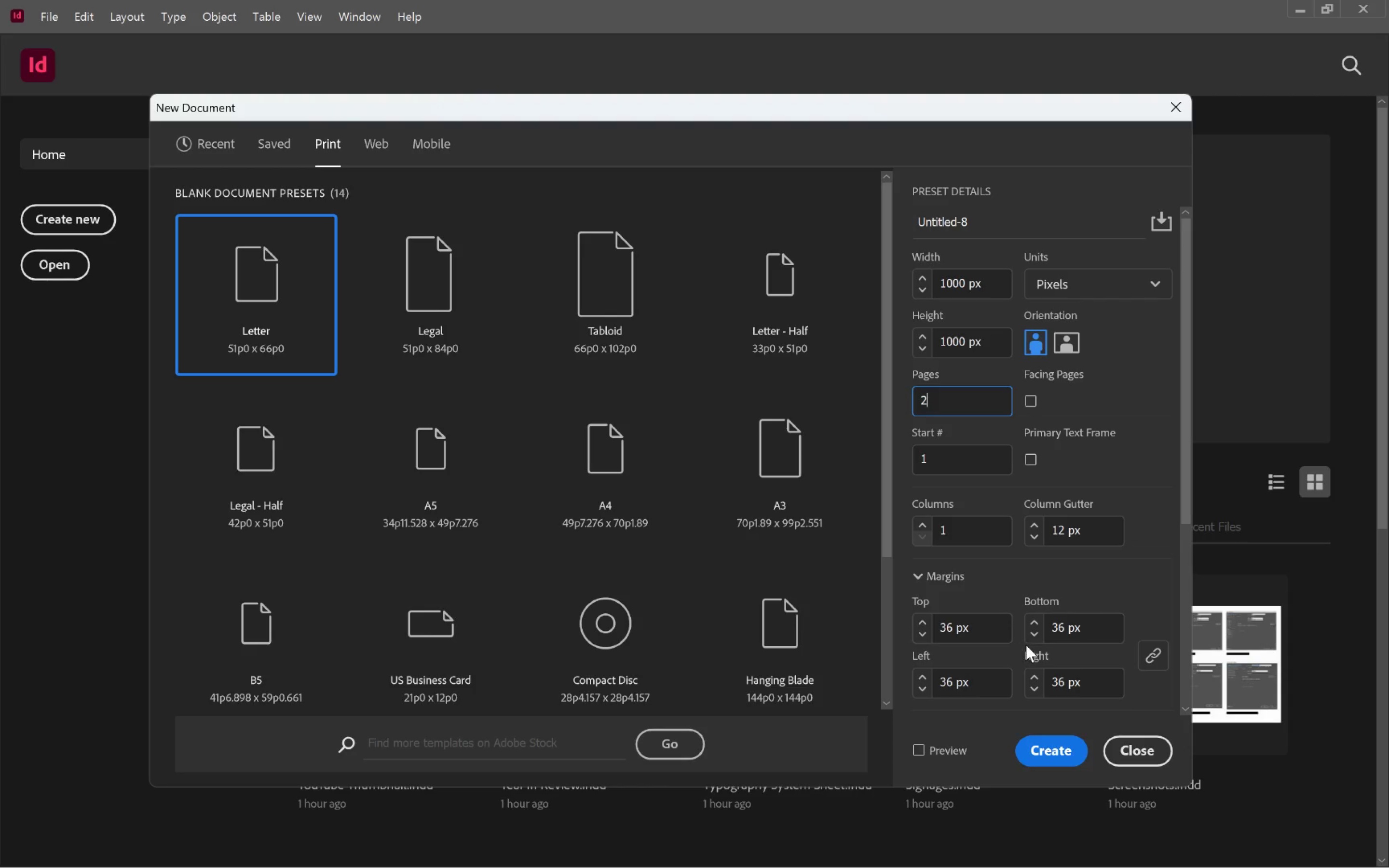 
left_click([992, 631])
 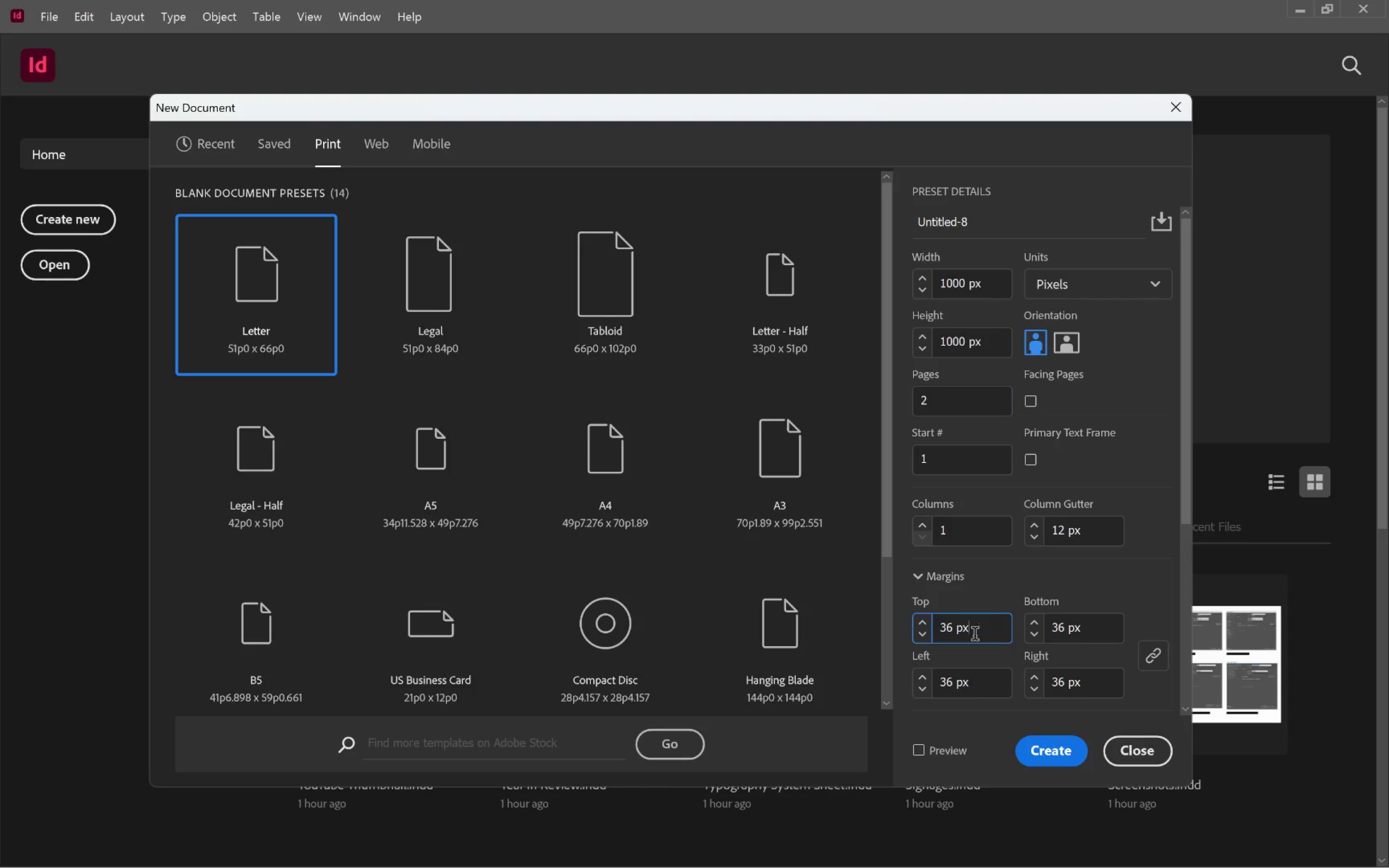 
hold_key(key=ShiftLeft, duration=0.43)
 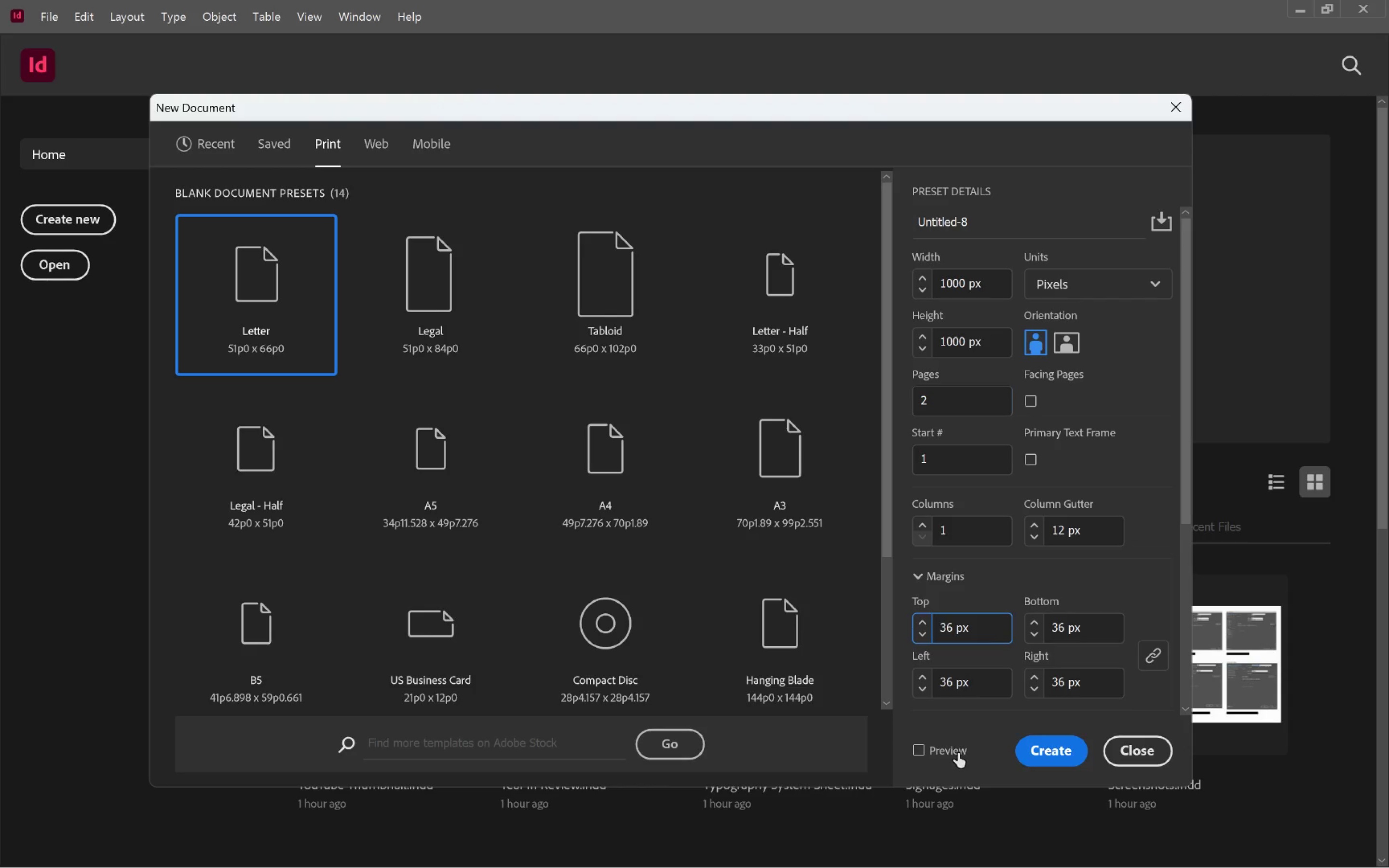 
left_click([958, 753])
 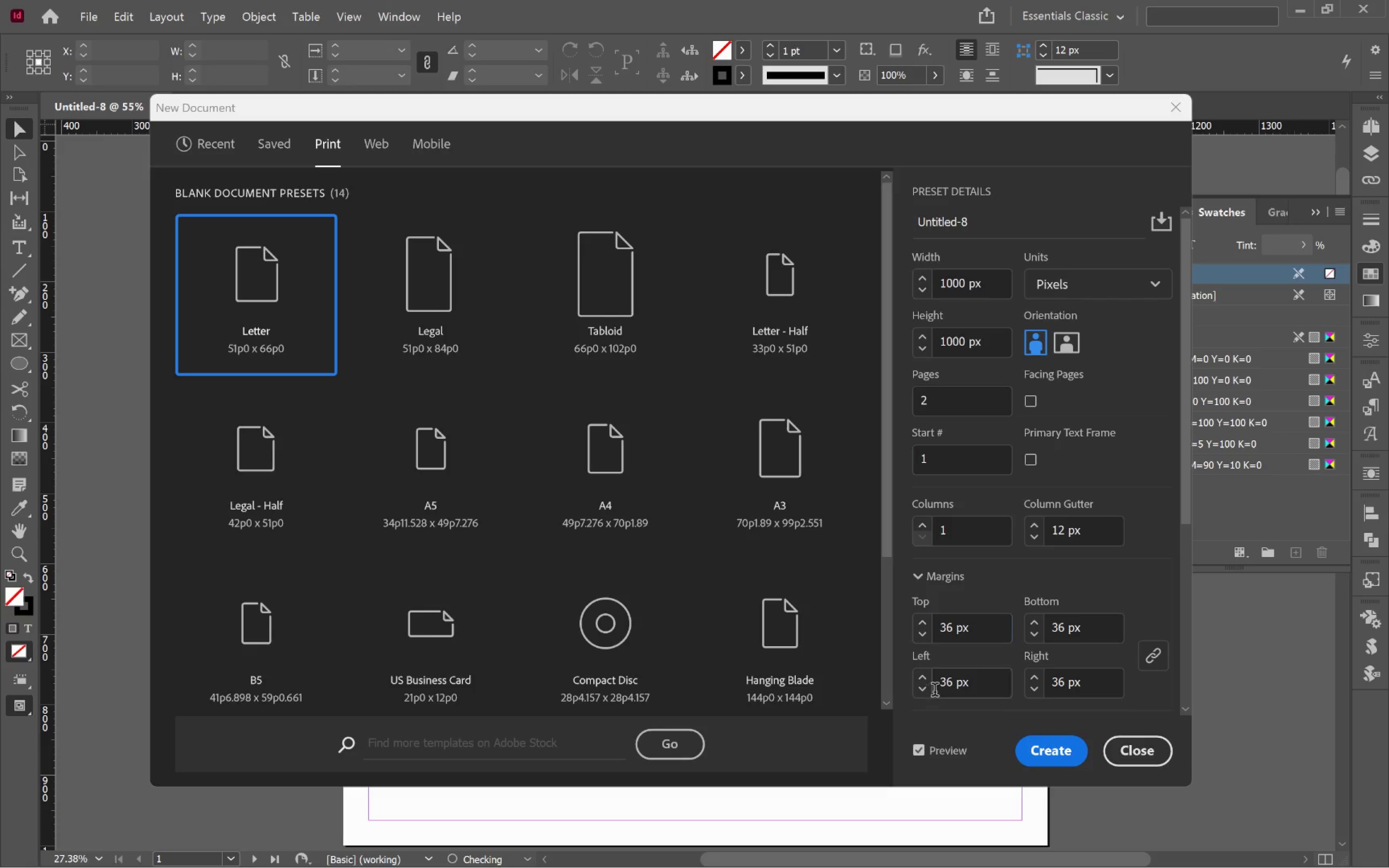 
hold_key(key=ShiftLeft, duration=0.91)
left_click([921, 635])
 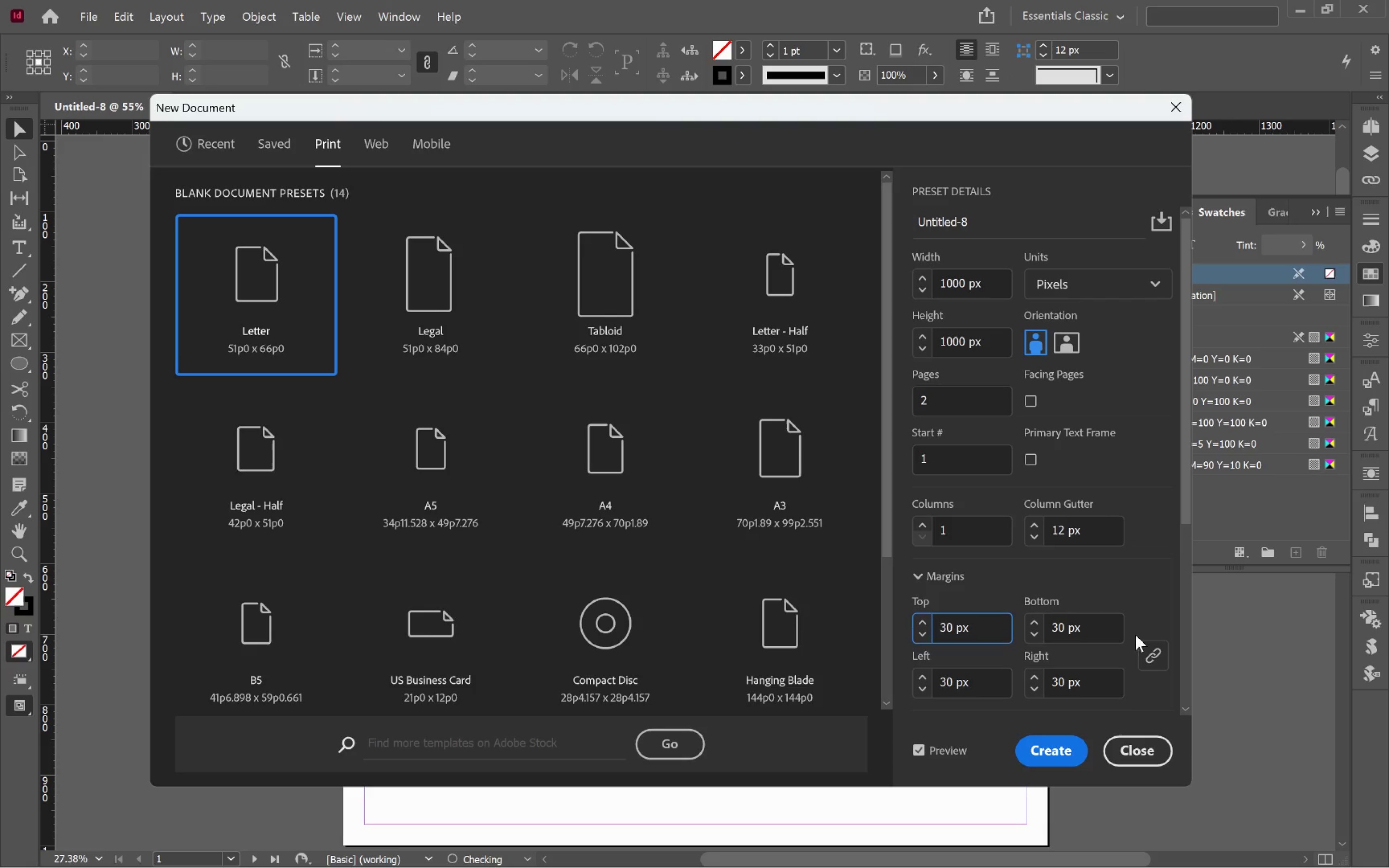 
scroll: coordinate [1151, 608], scroll_direction: down, amount: 5.0
 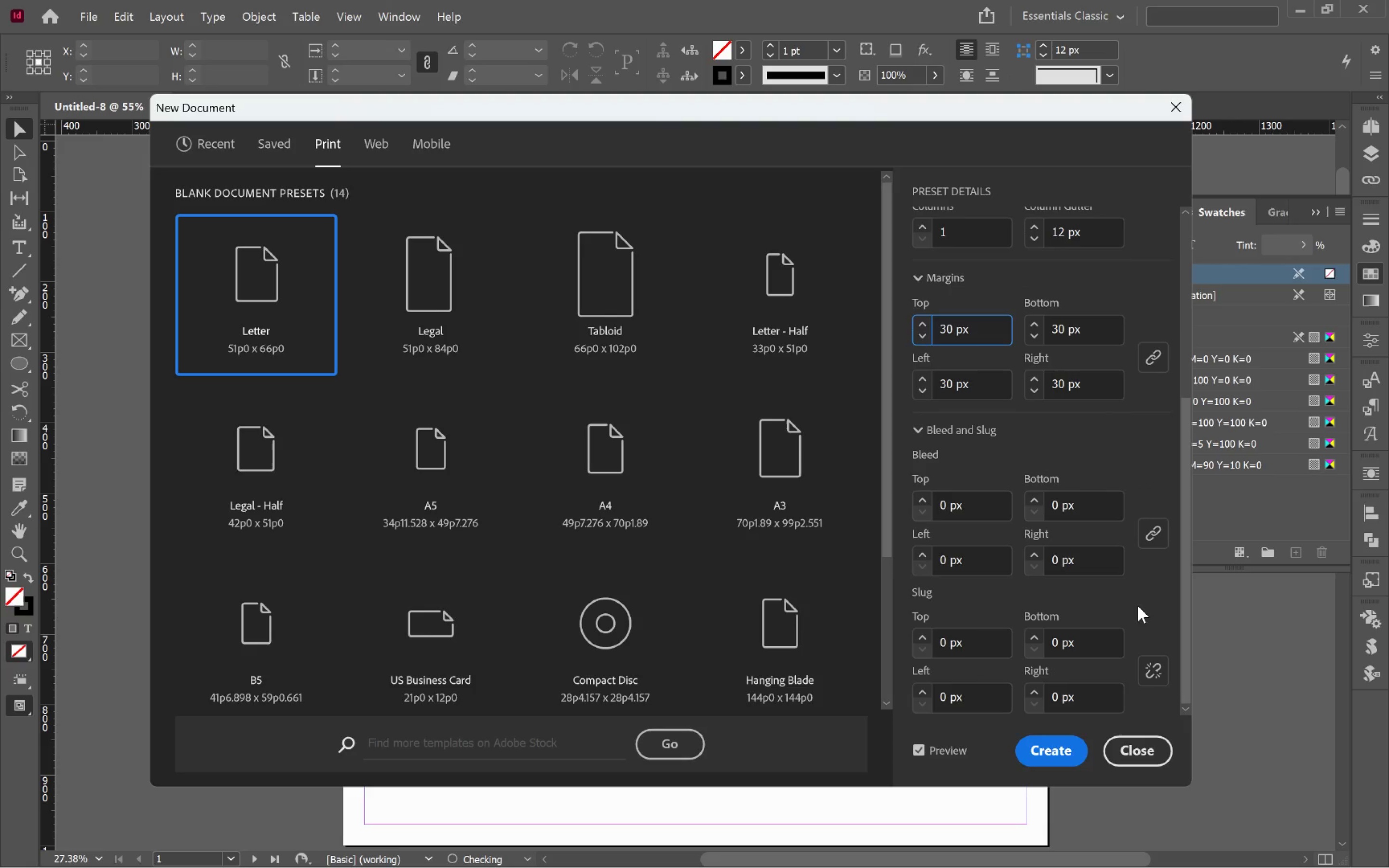 
key(Alt+Tab)
 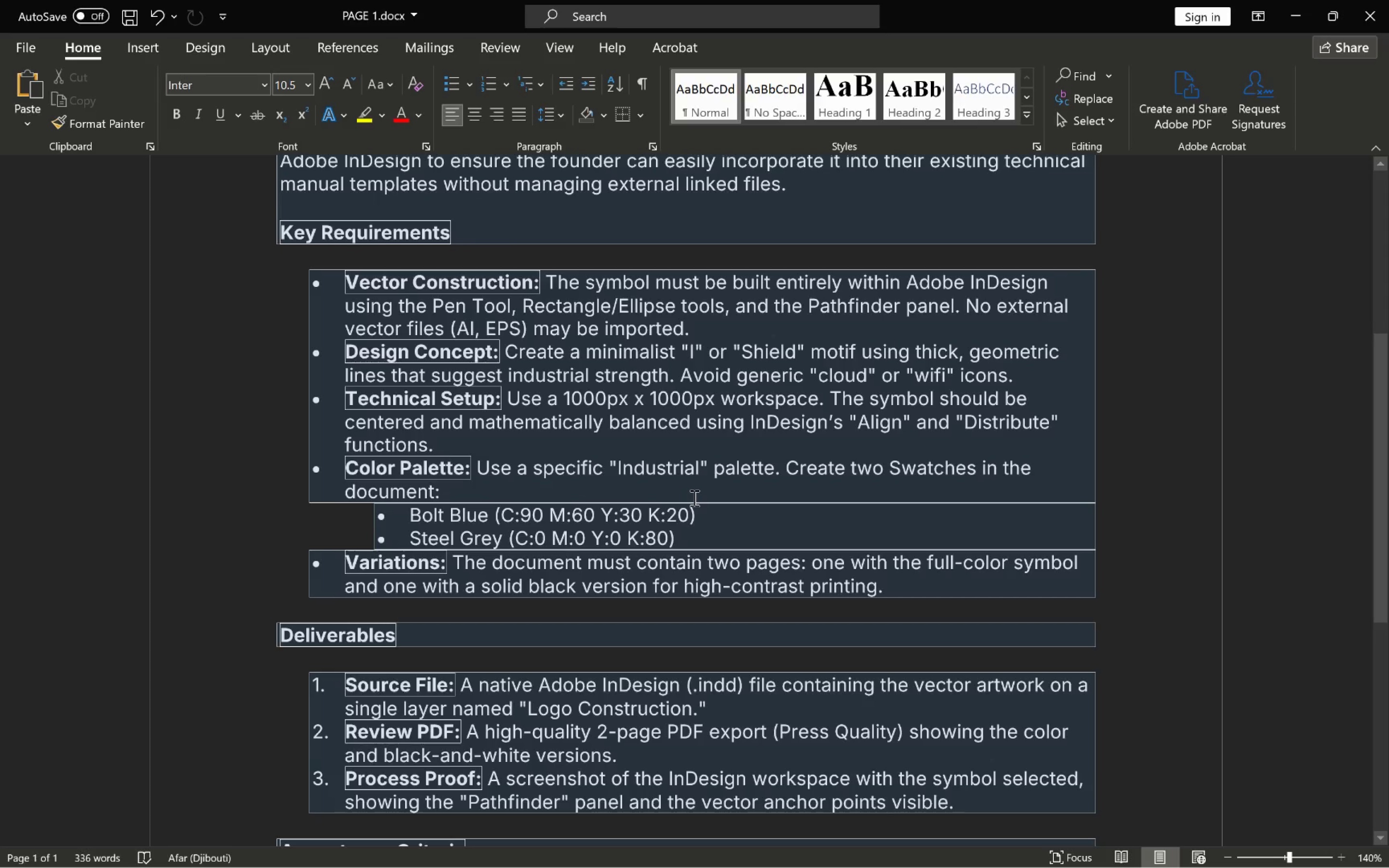 
wait(6.63)
 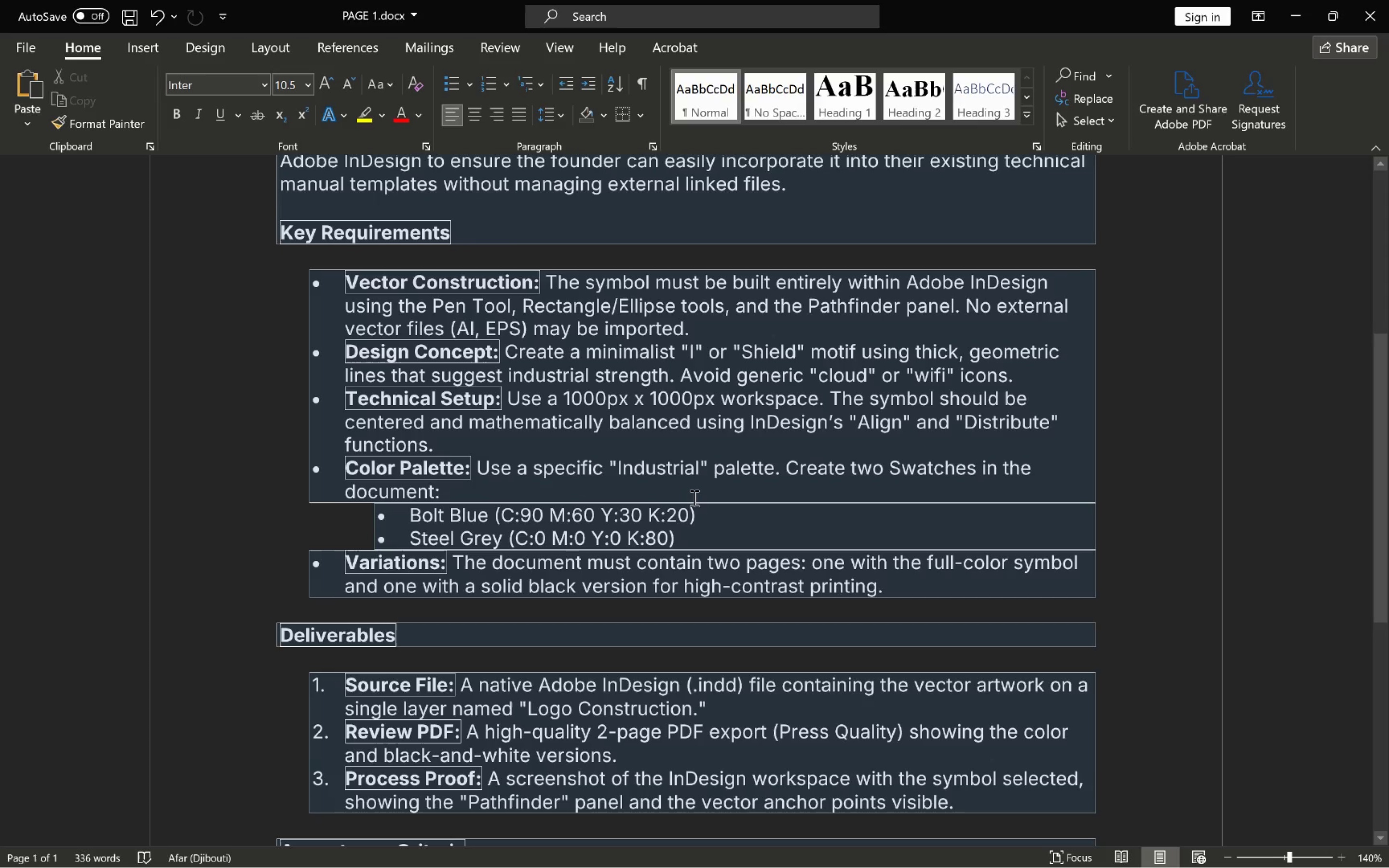 
key(Alt+AltLeft)
 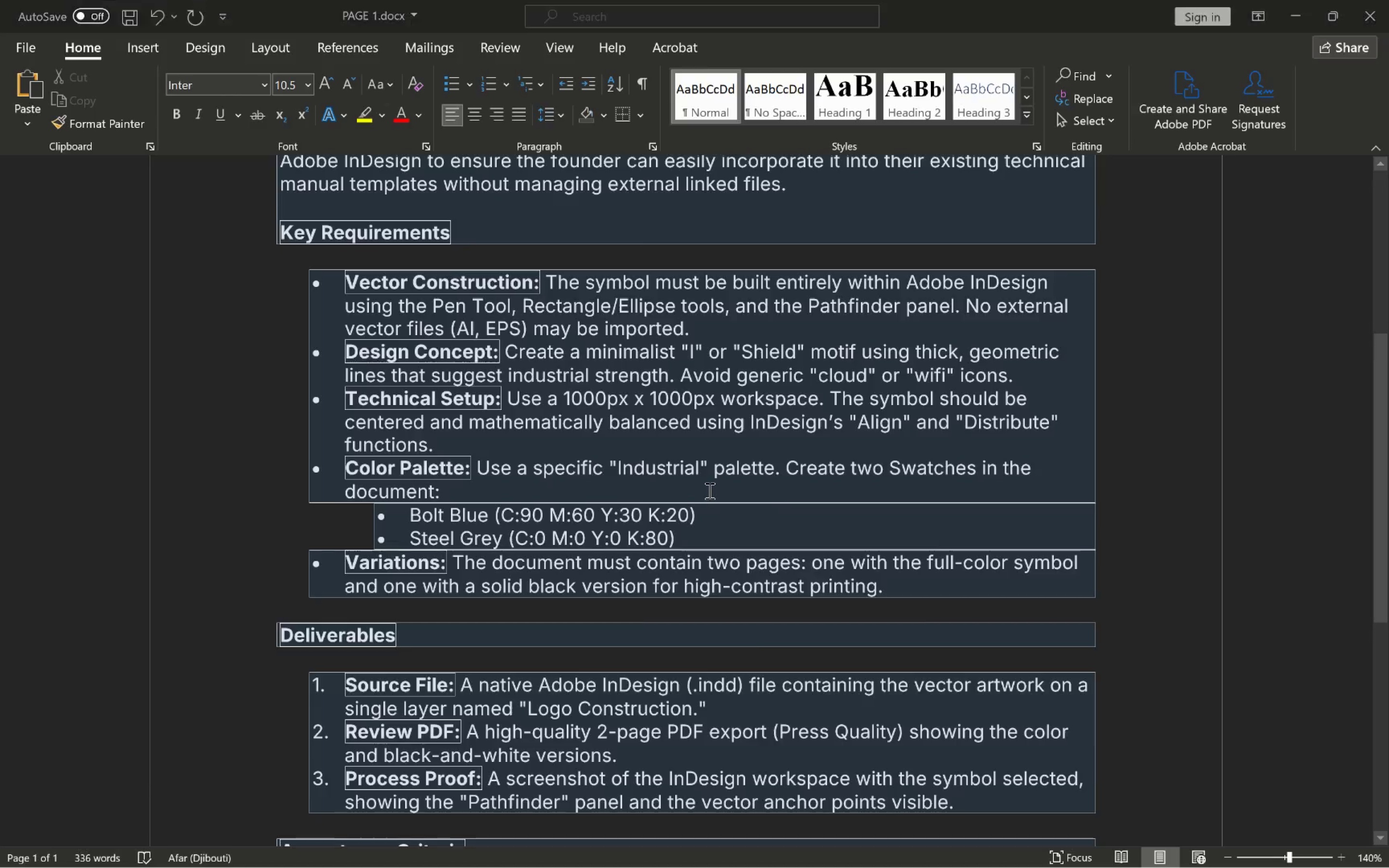 
key(Alt+Tab)
 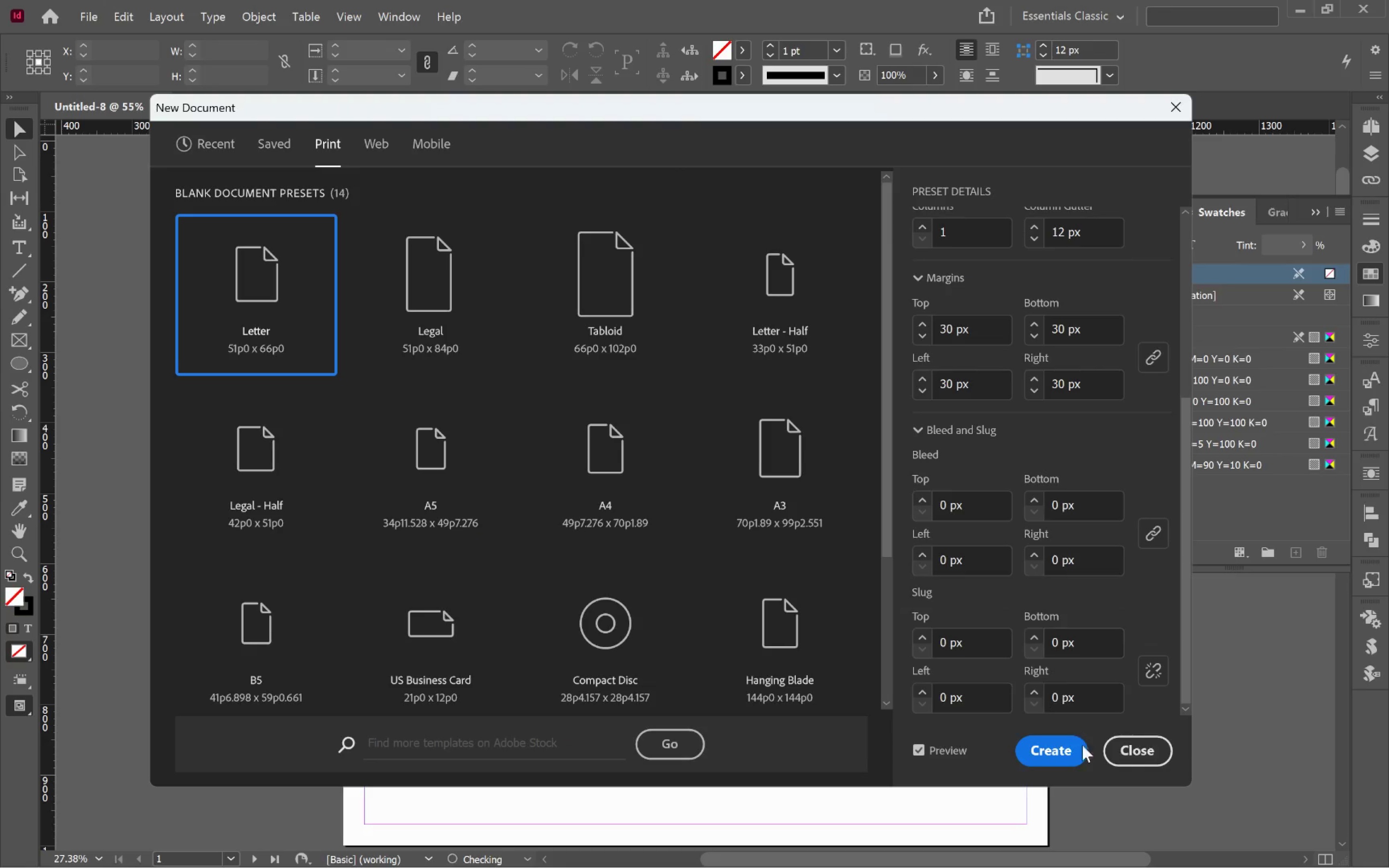 
left_click([1056, 747])
 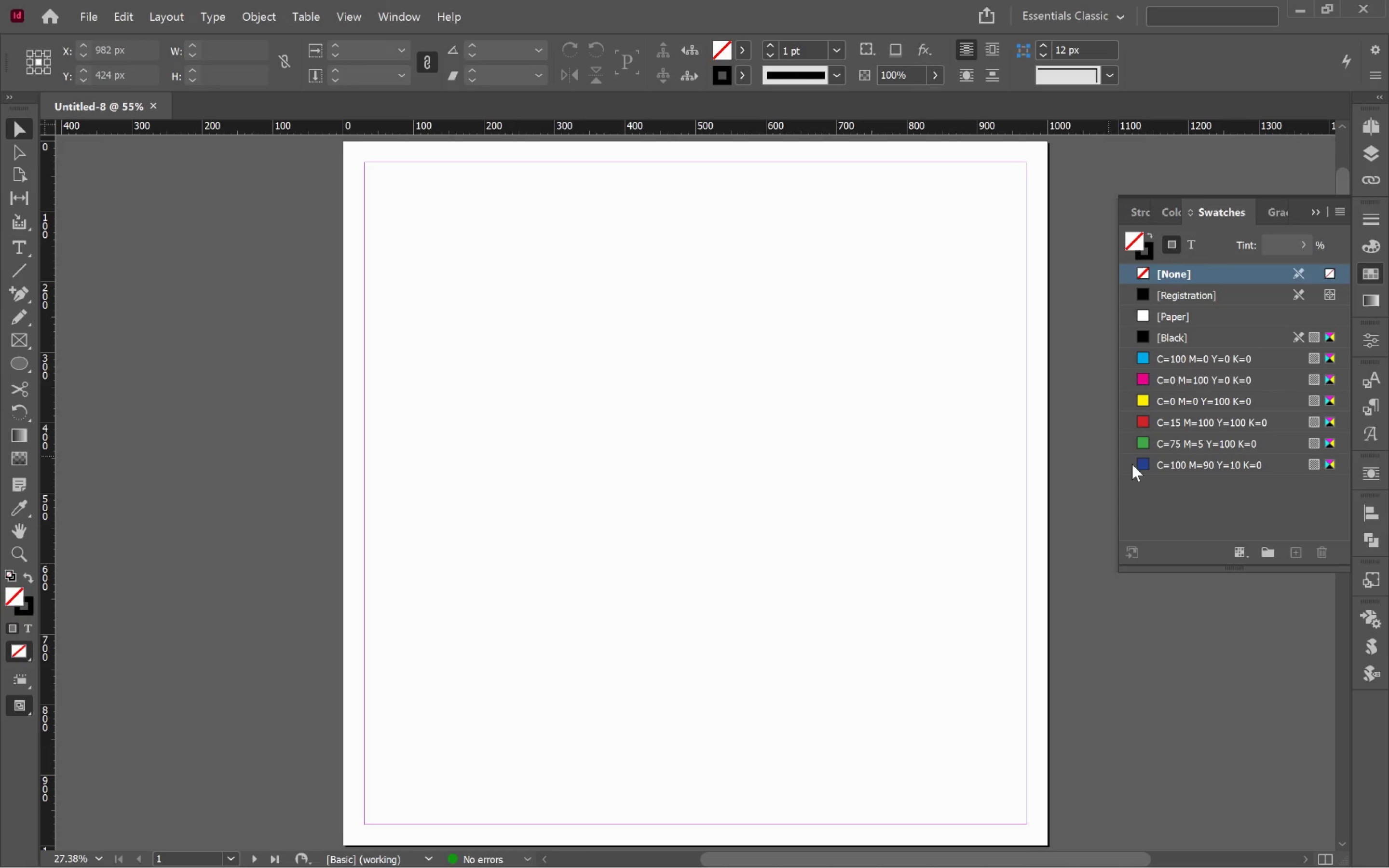 
left_click([1216, 504])
 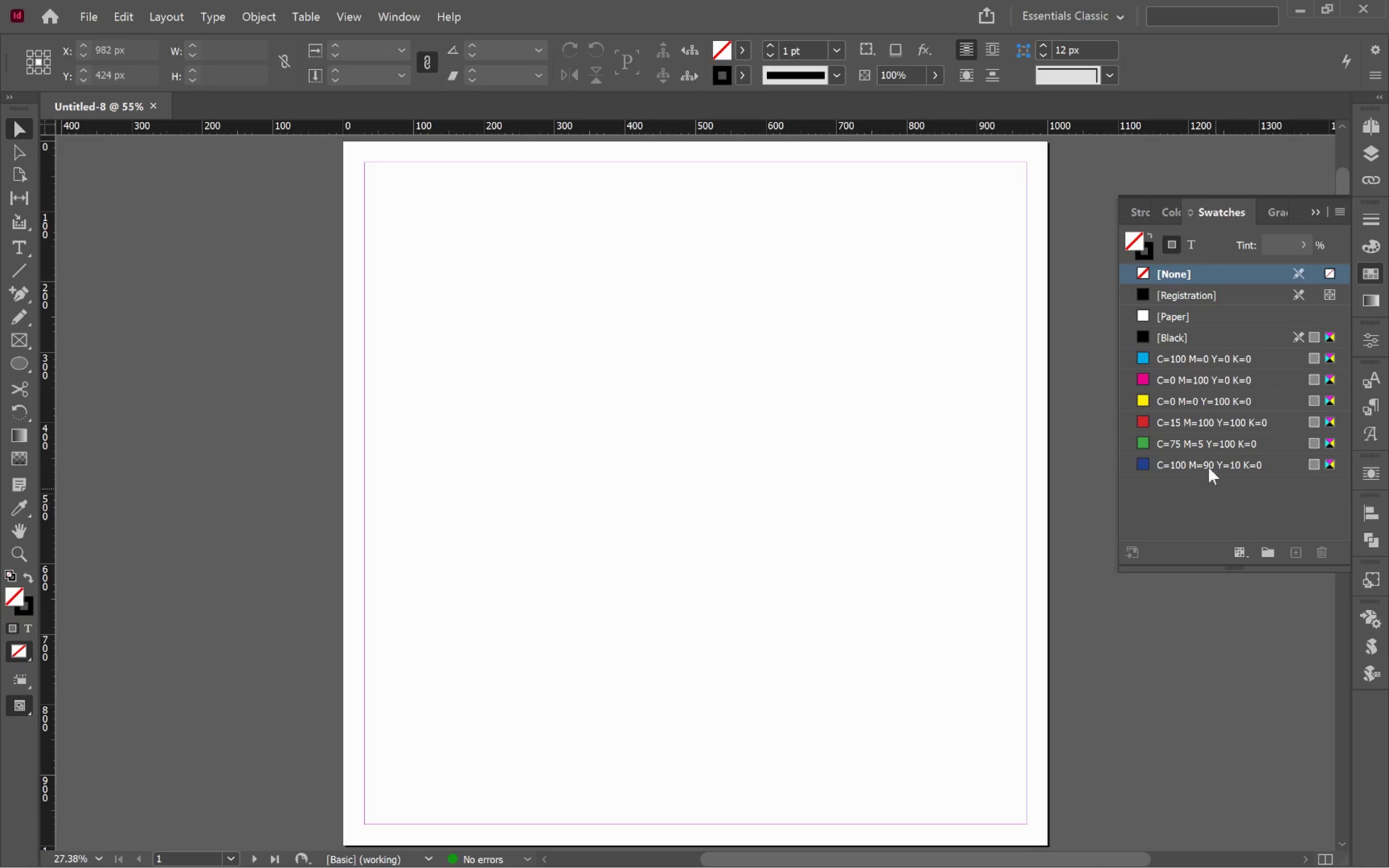 
hold_key(key=ShiftLeft, duration=0.56)
 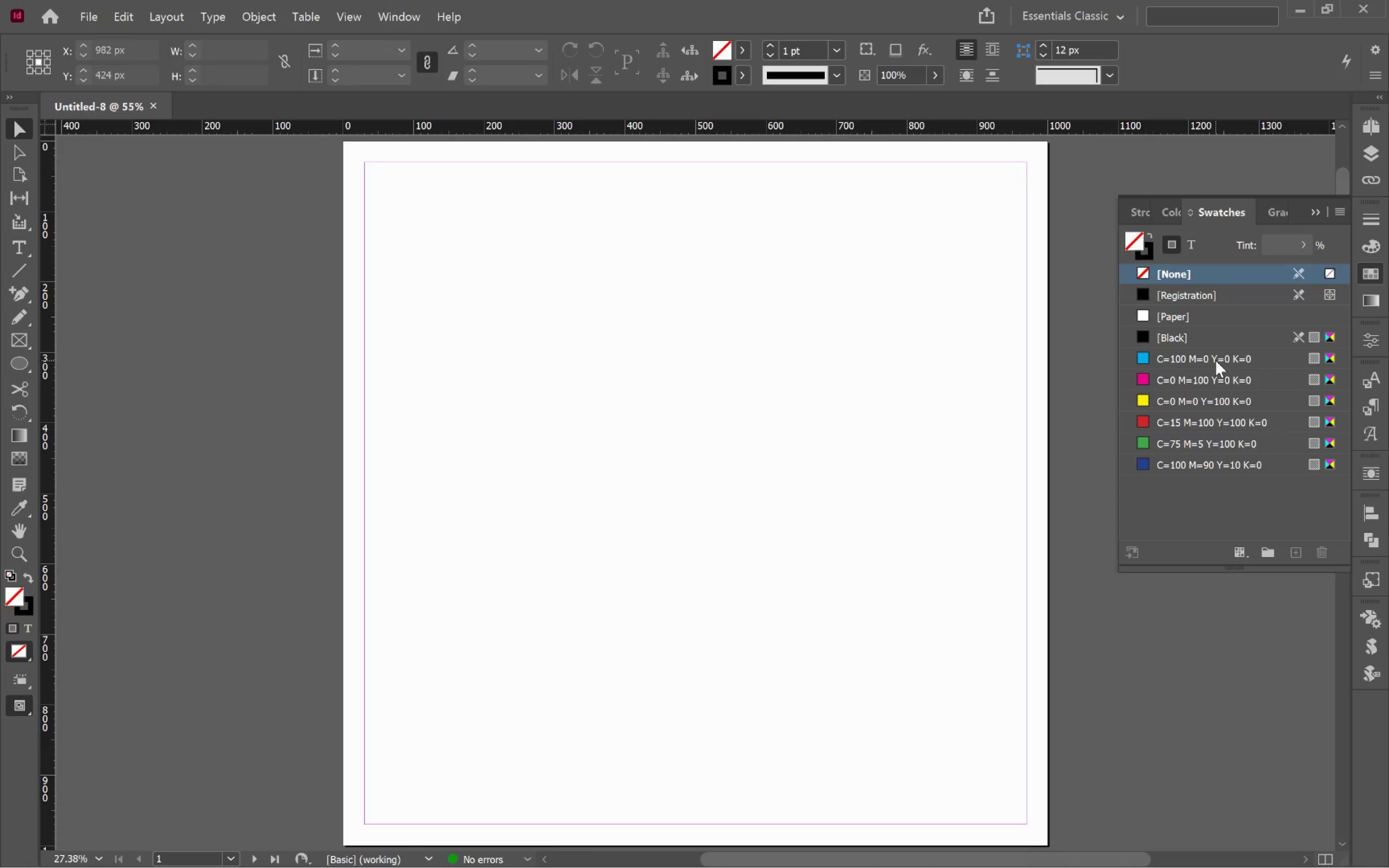 
left_click([1215, 360])
 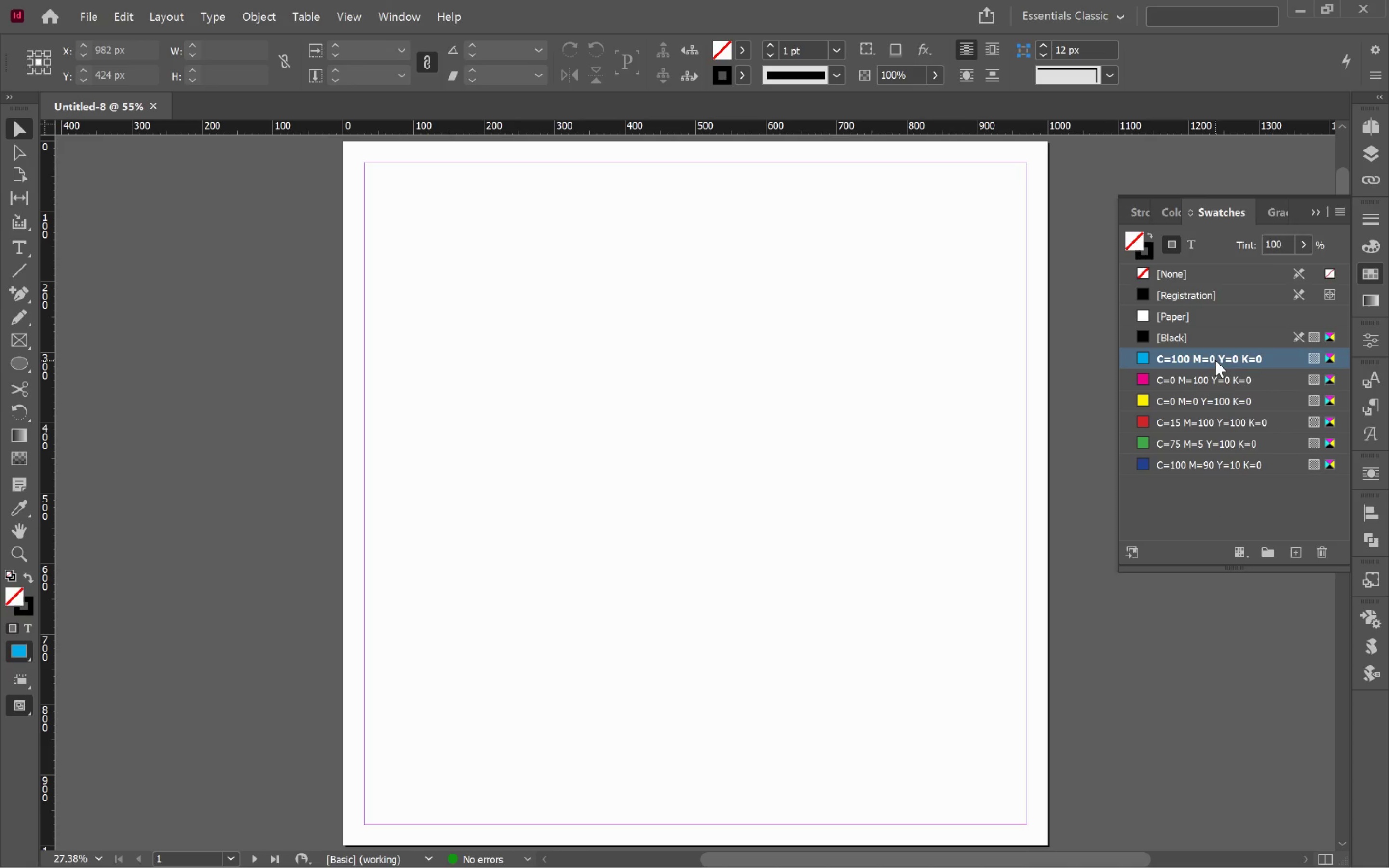 
hold_key(key=ShiftLeft, duration=0.83)
left_click([1228, 467])
 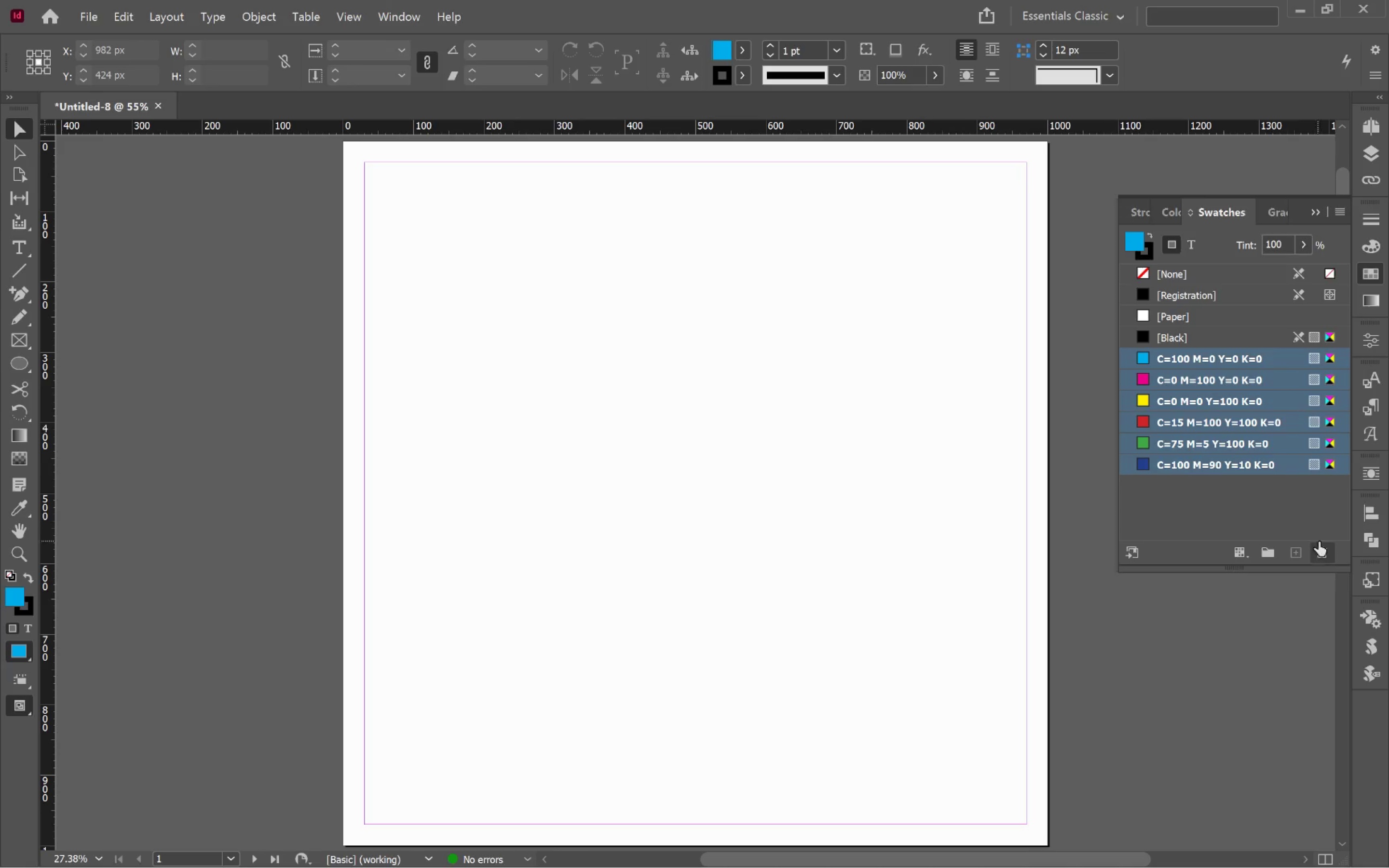 
left_click([1325, 549])
 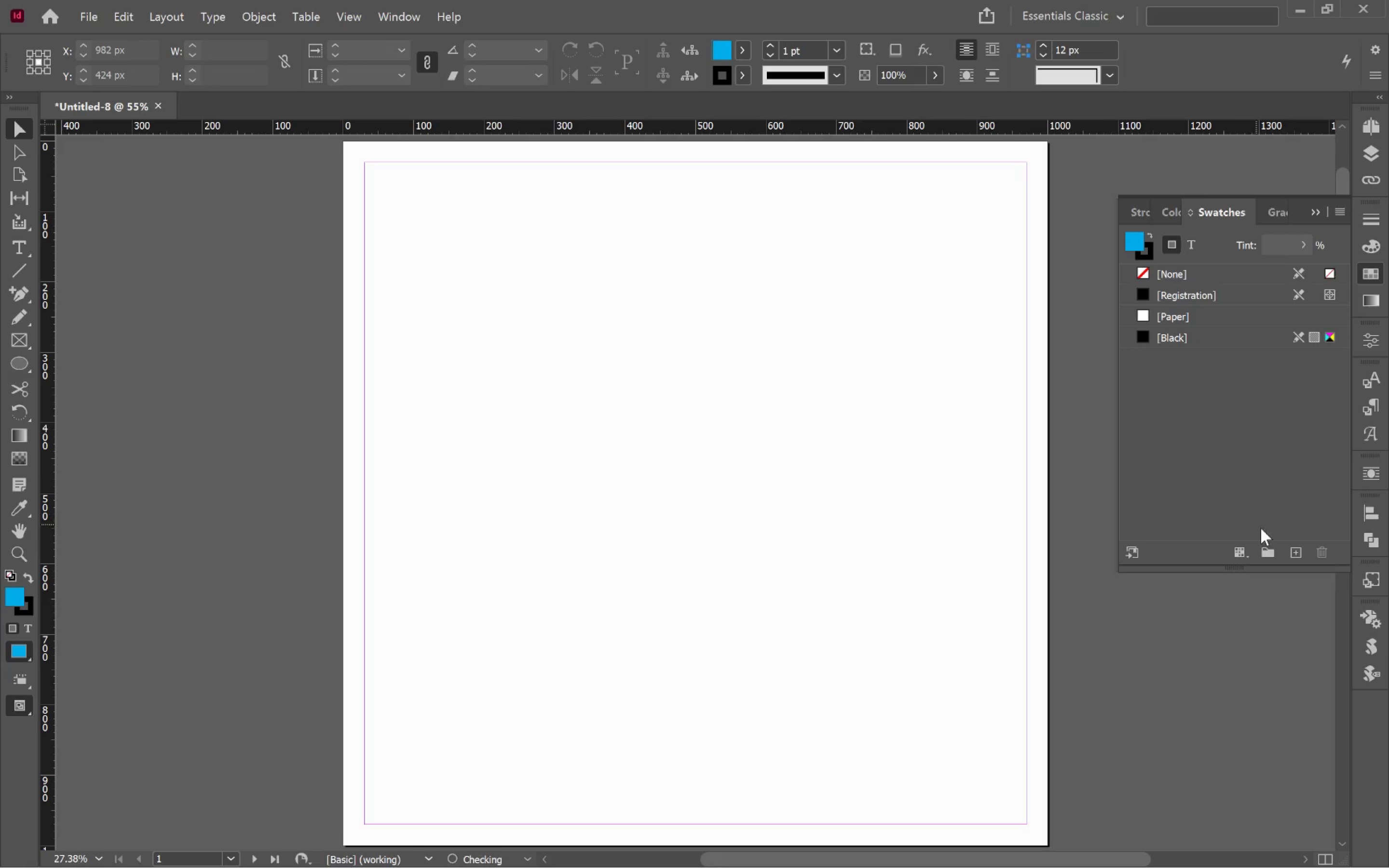 
left_click([1306, 547])
 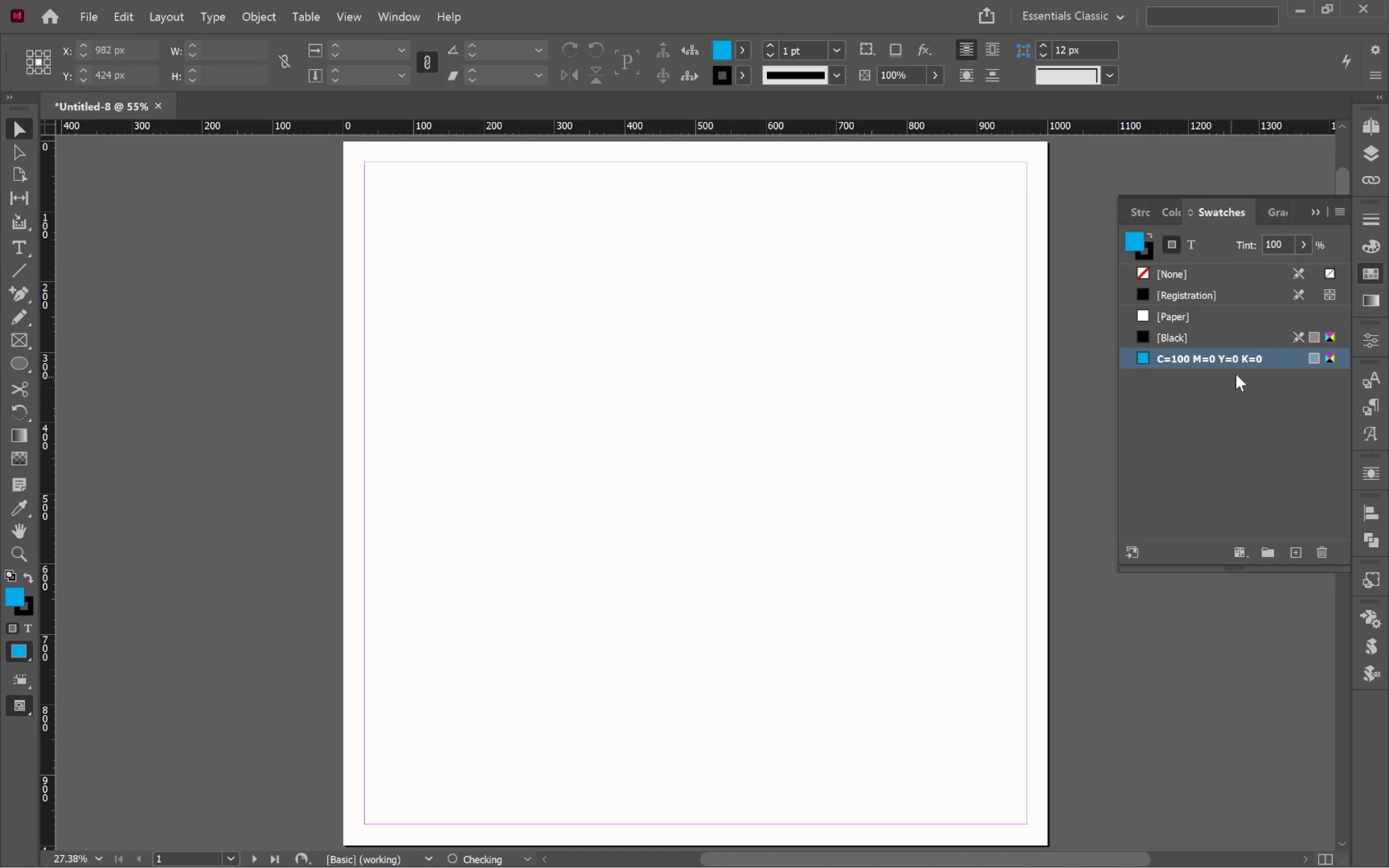 
right_click([1249, 358])
 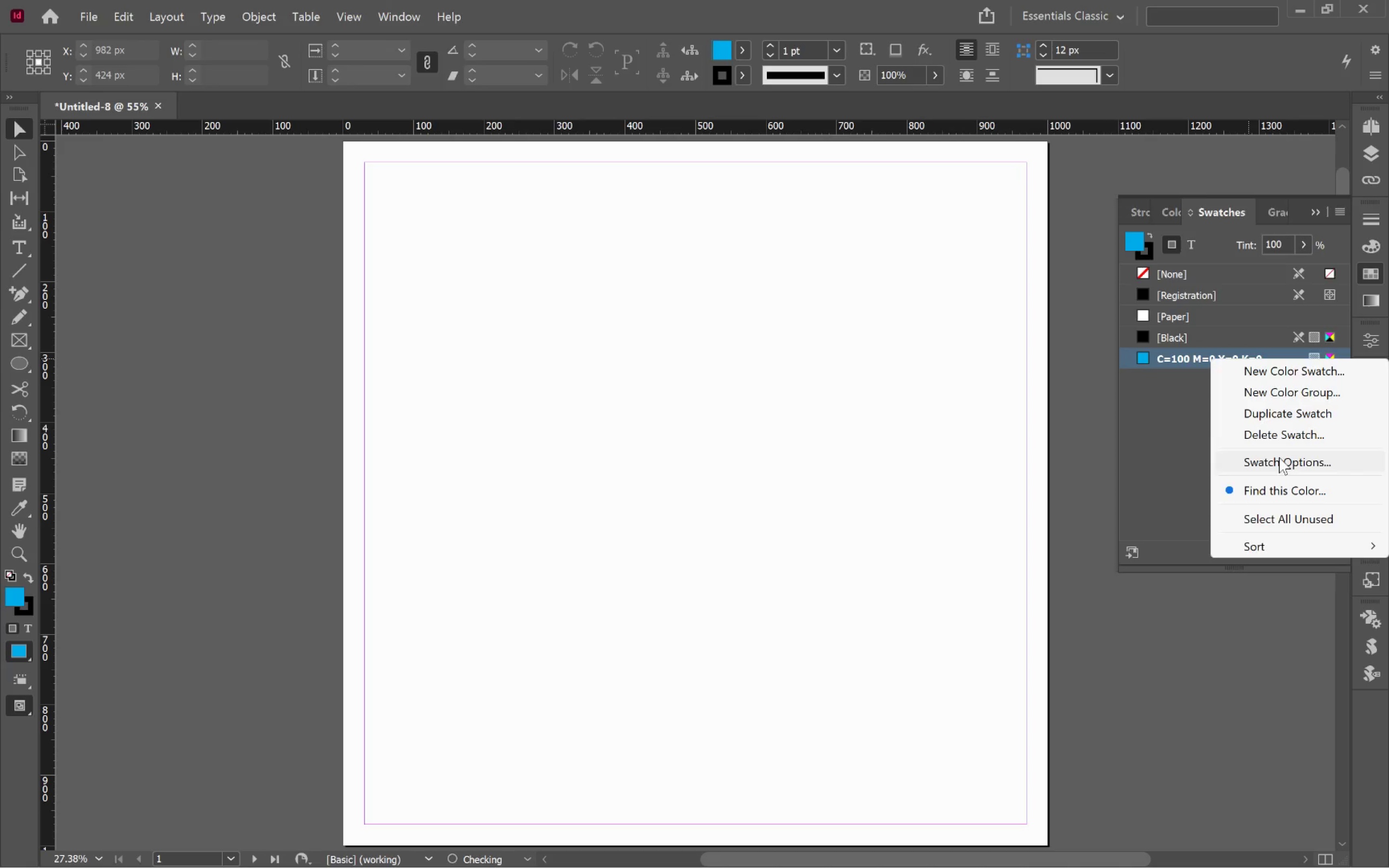 
left_click([1280, 459])
 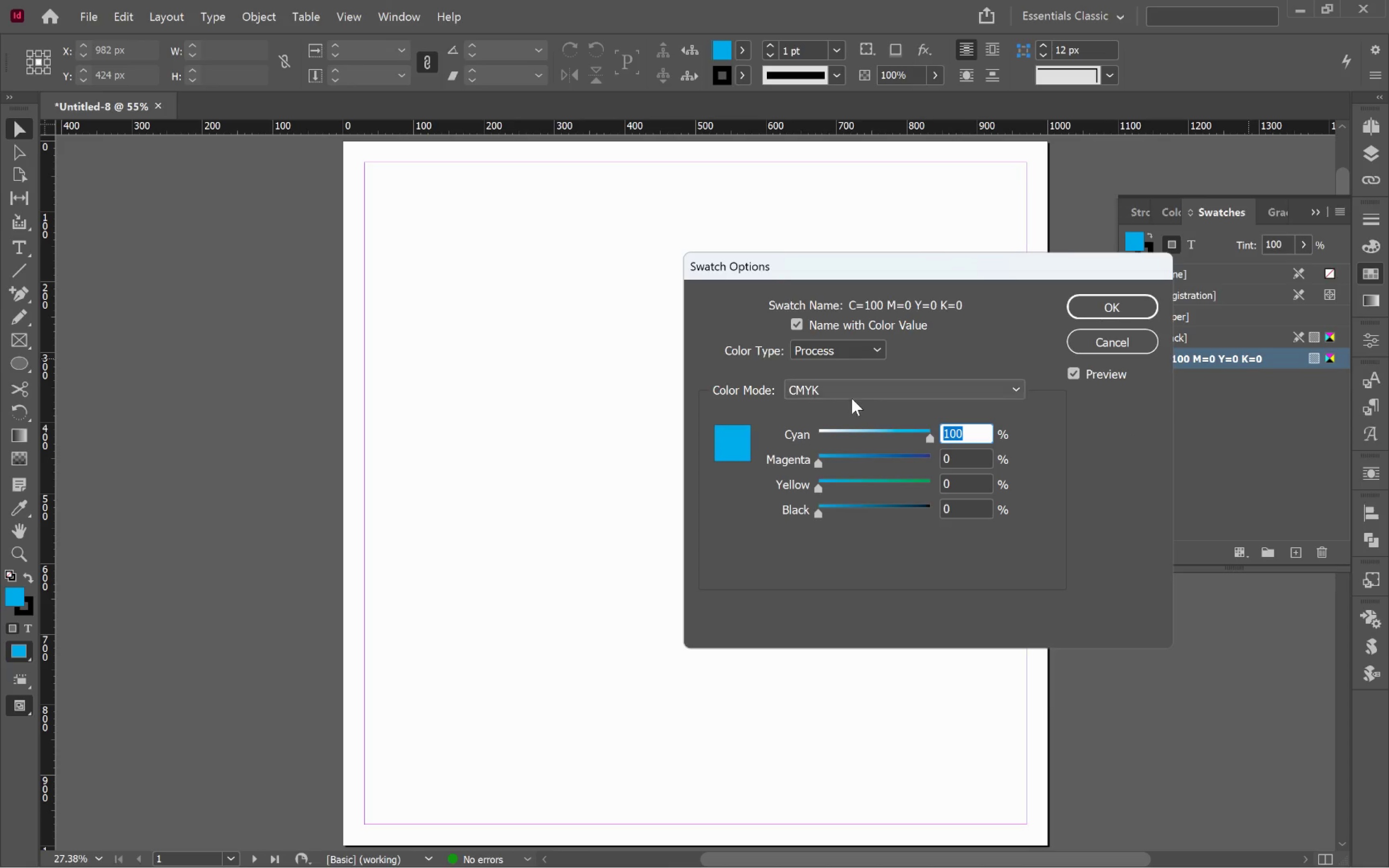 
key(Alt+AltLeft)
 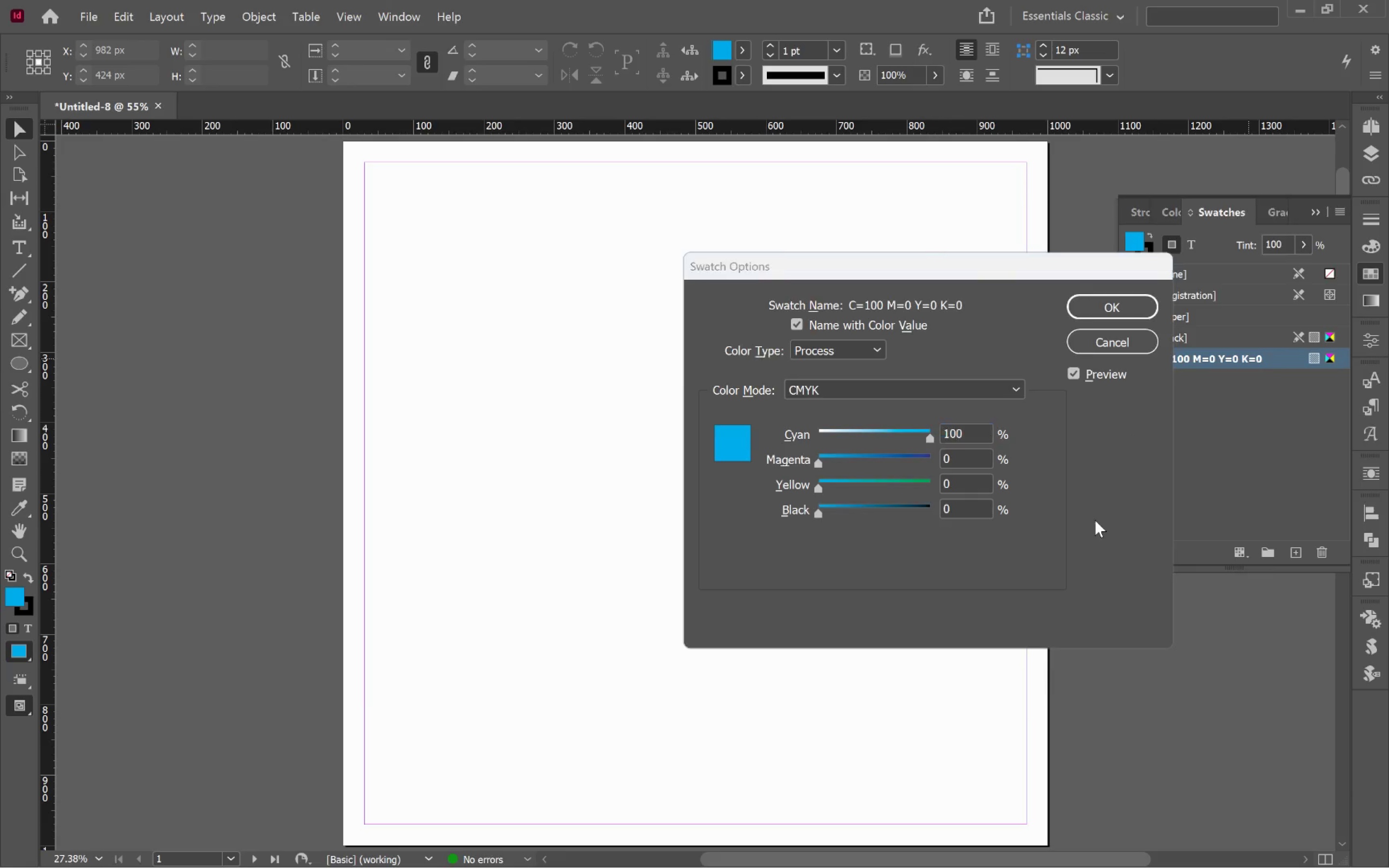 
key(Alt+Tab)
 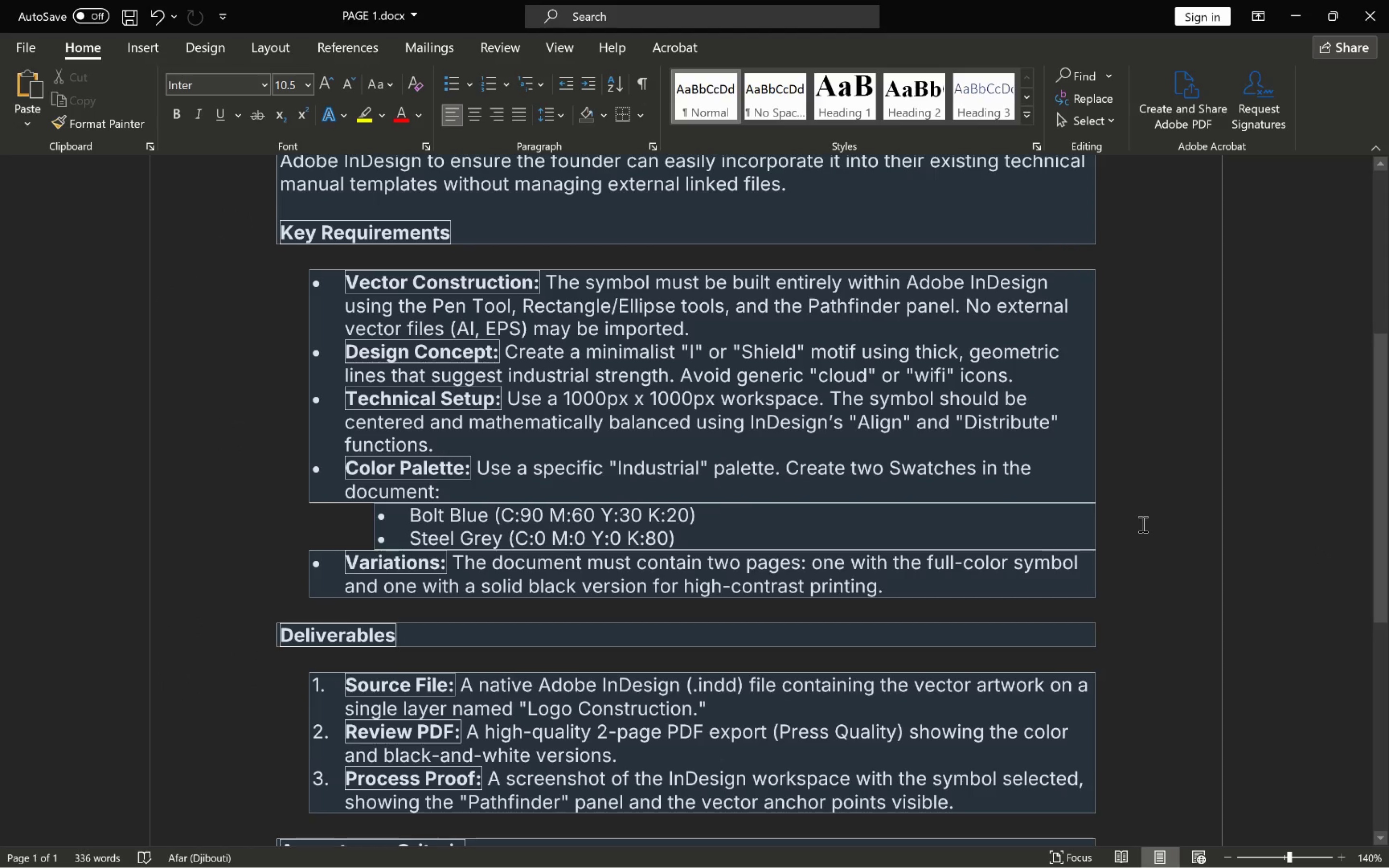 
key(Alt+AltLeft)
 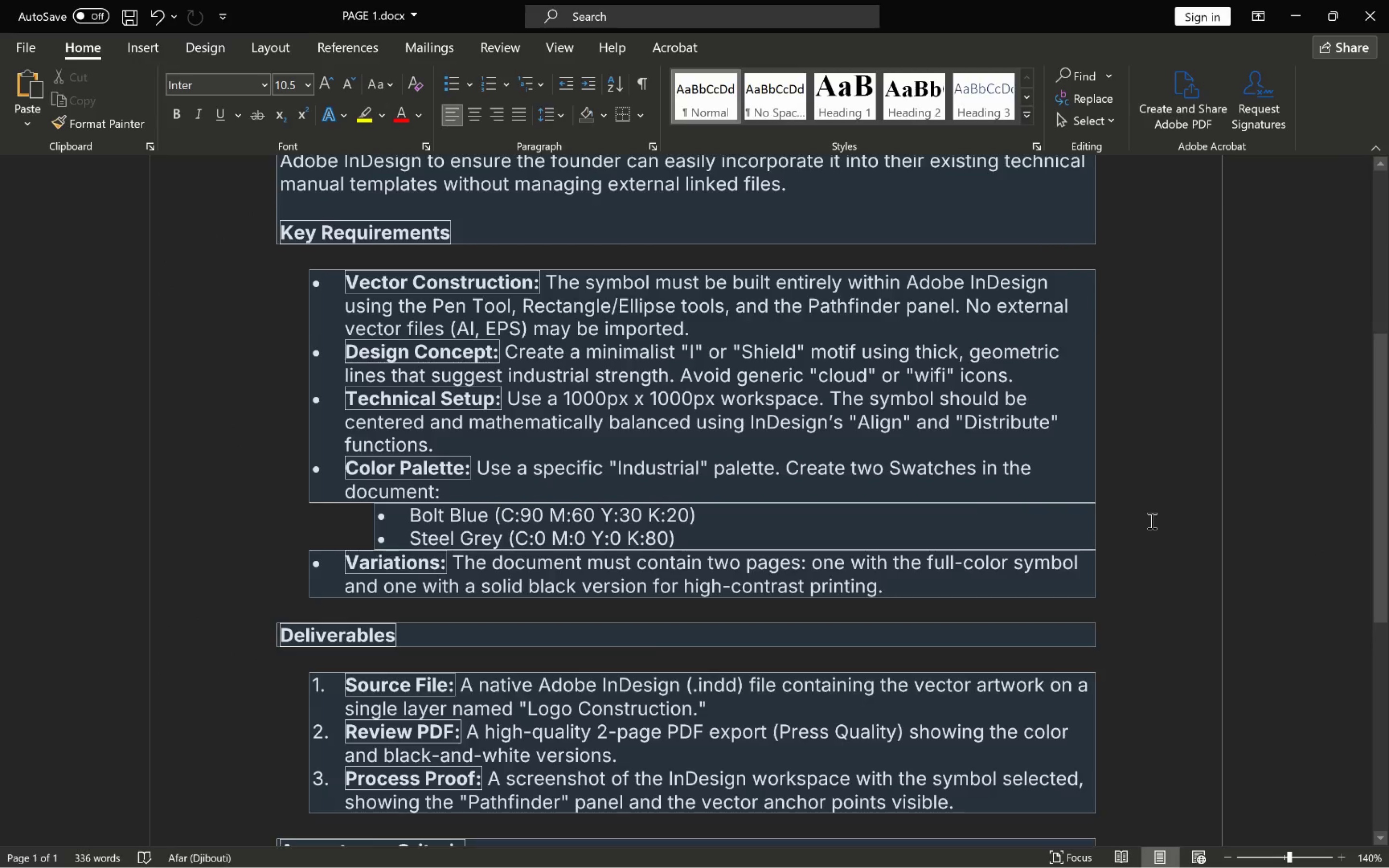 
key(Tab)
type(90)
key(Tab)
type(60)
key(Tab)
type(30)
key(Tab)
type(20)
key(Tab)
 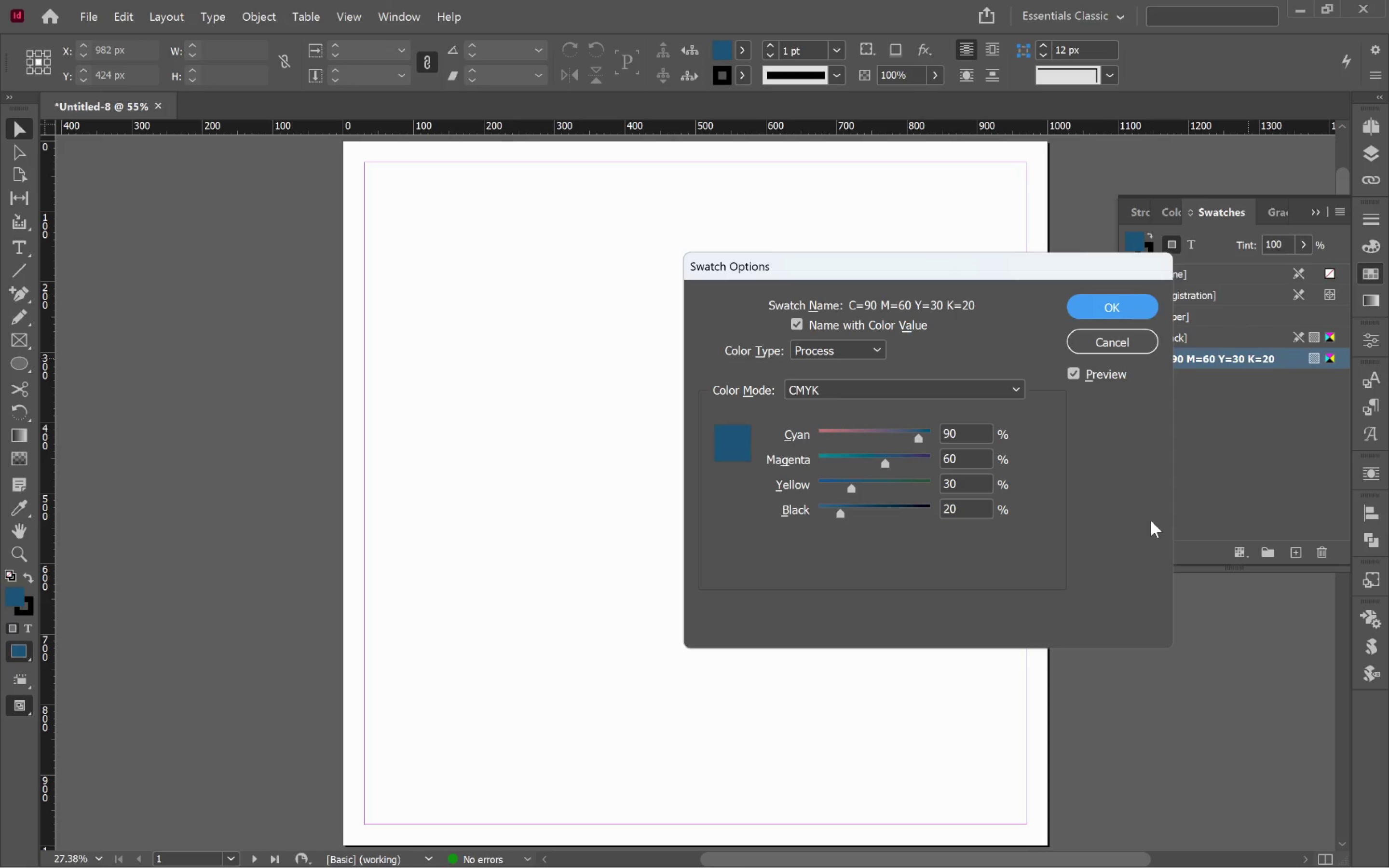 
key(Alt+AltLeft)
 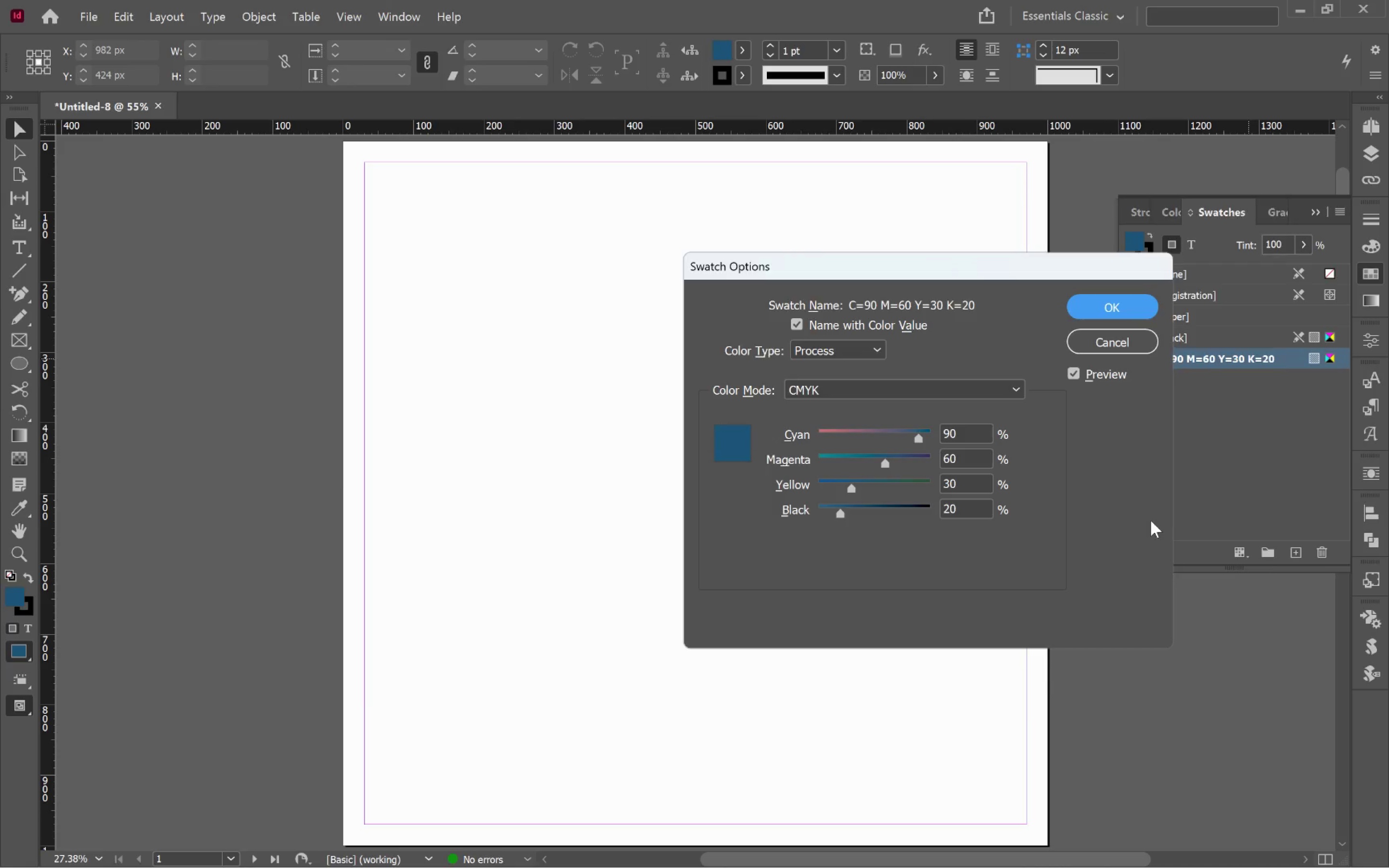 
key(Alt+Tab)
 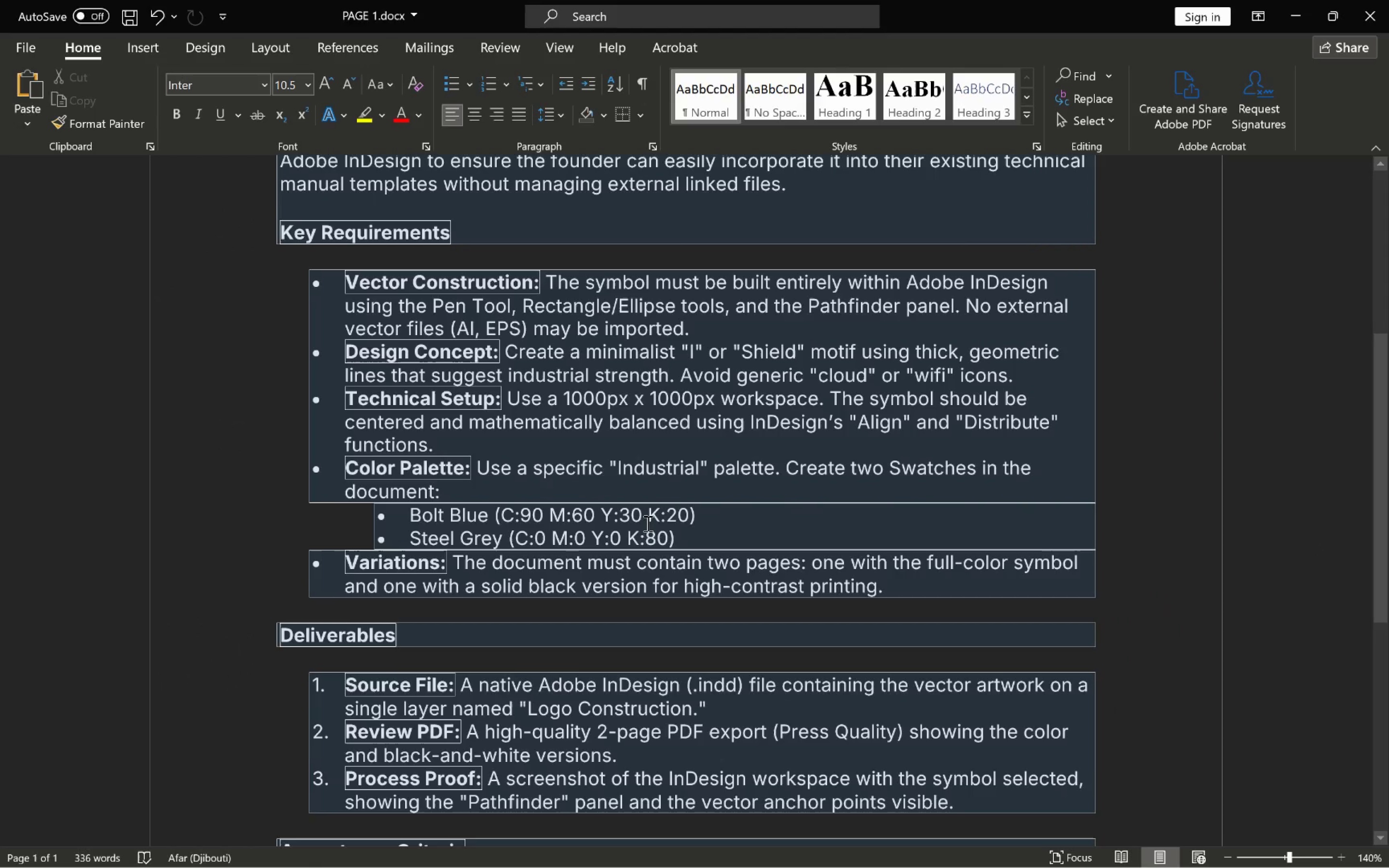 
key(Alt+AltLeft)
 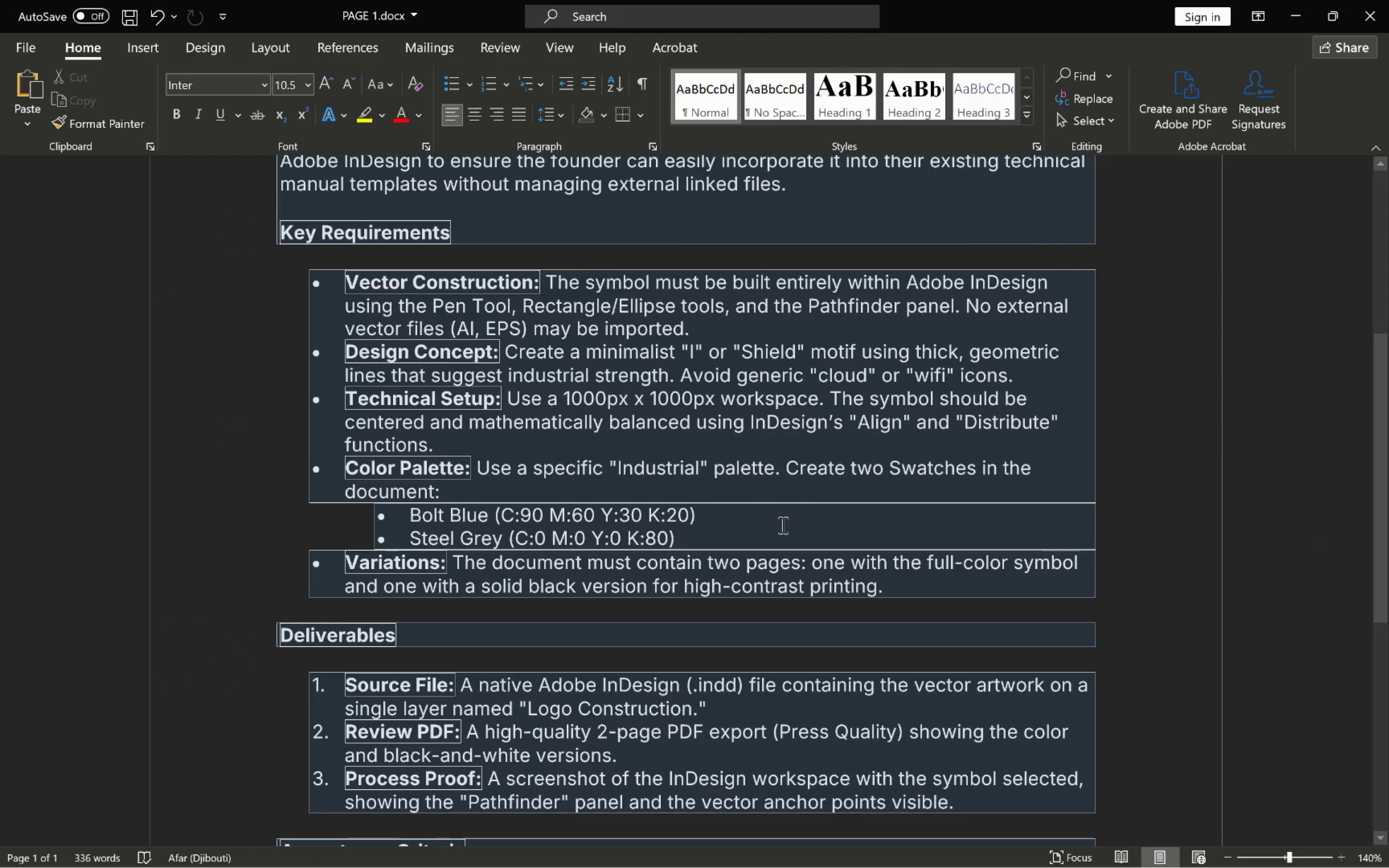 
key(Alt+Tab)
 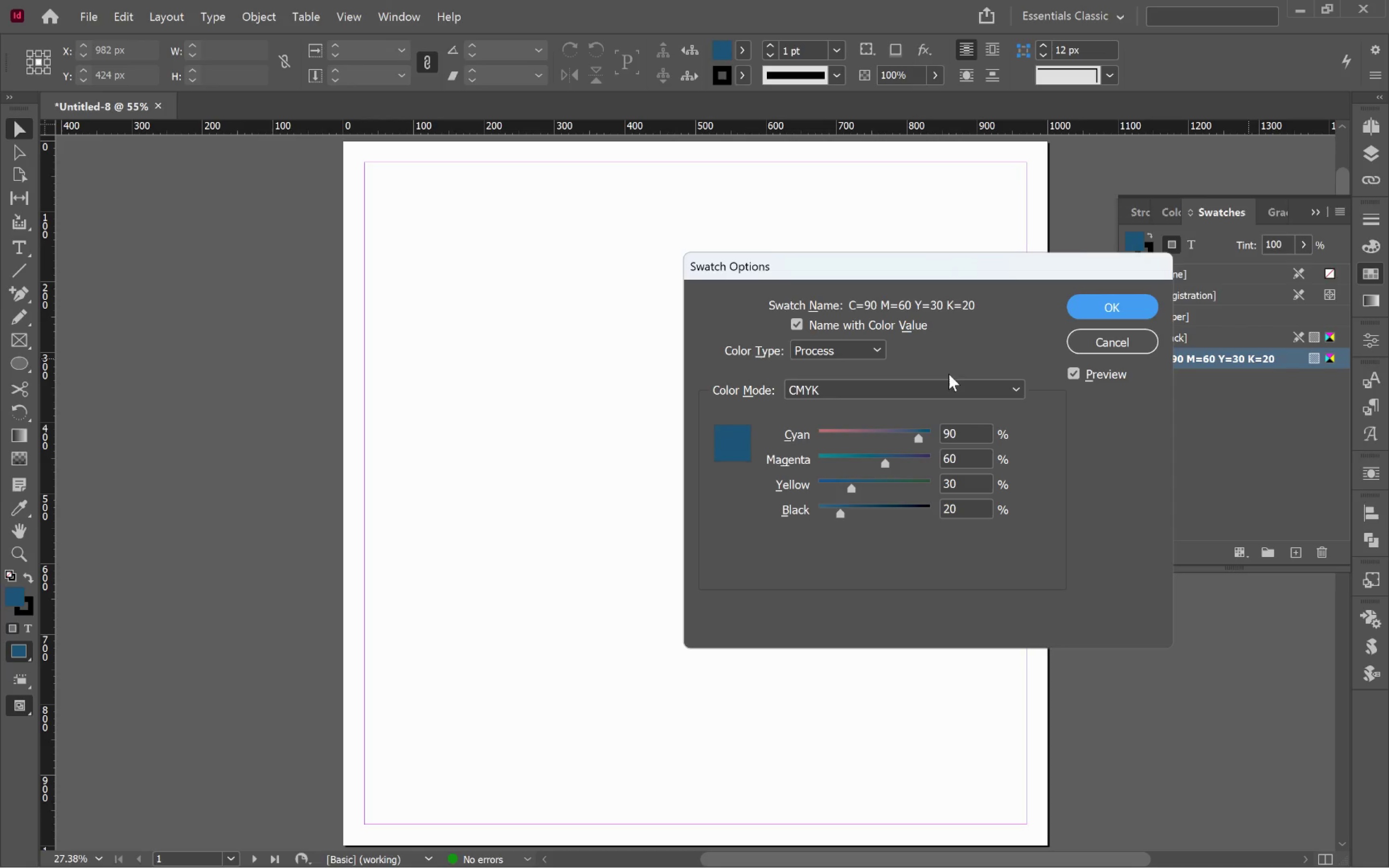 
key(Alt+AltLeft)
 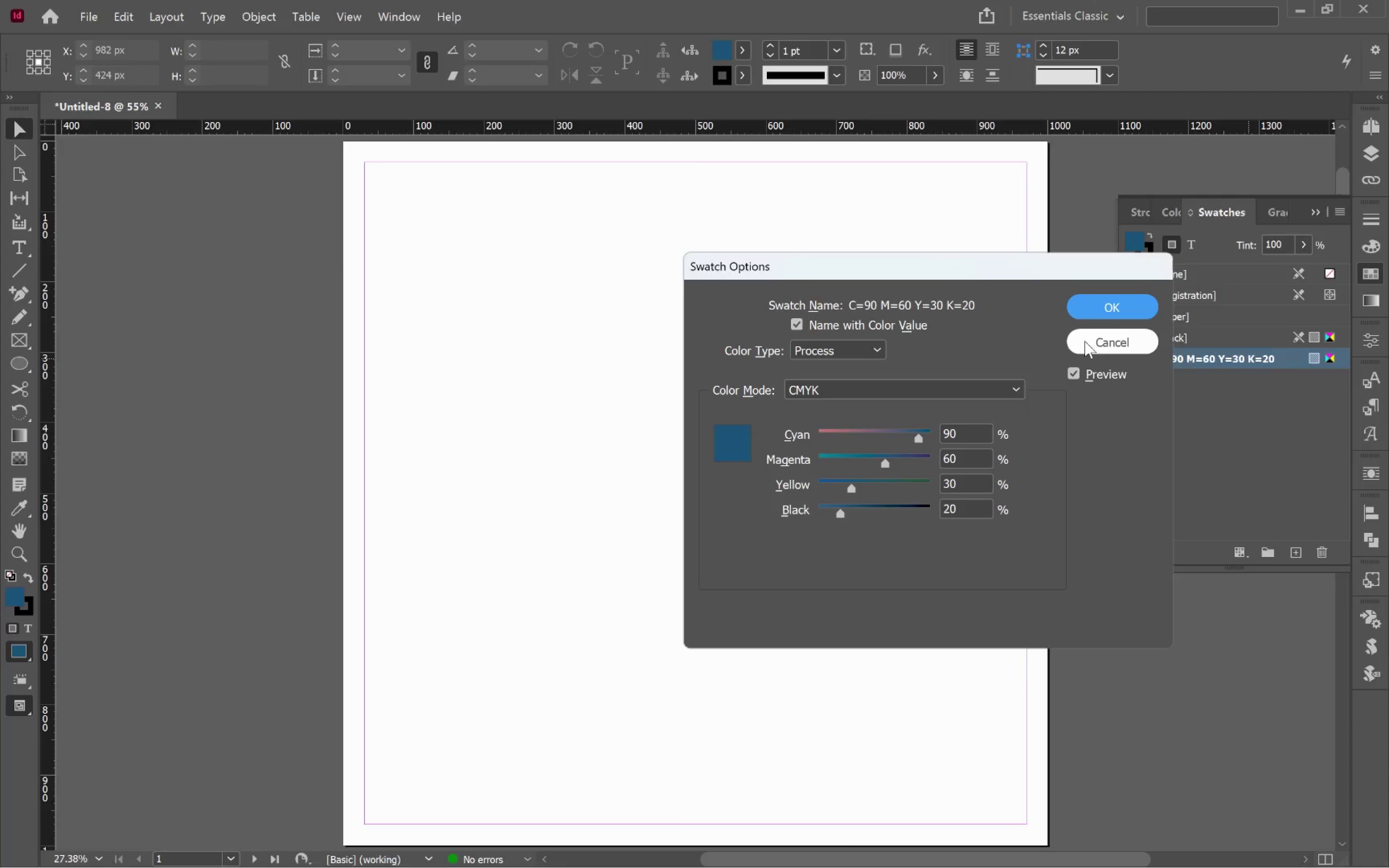 
key(Alt+Tab)
 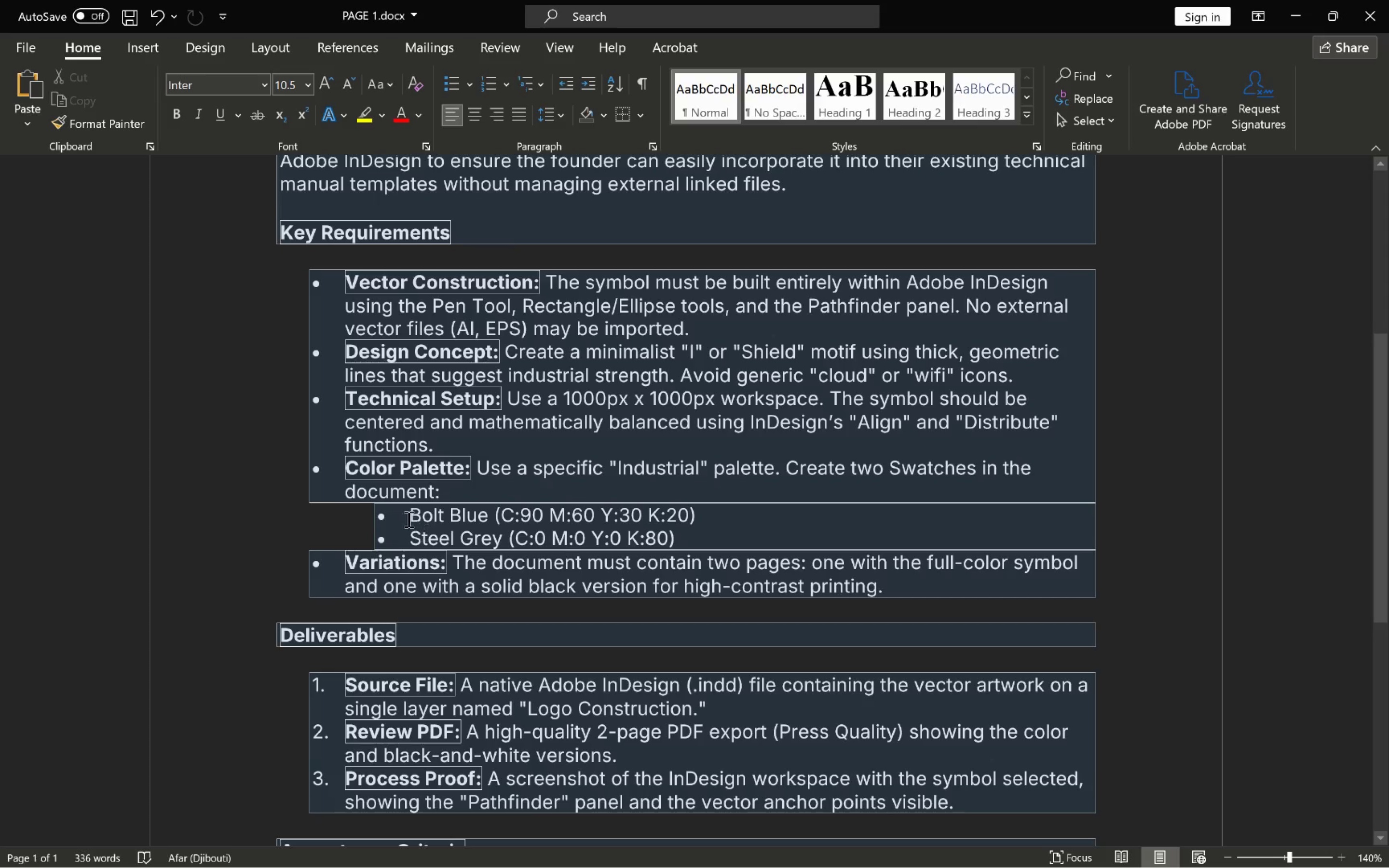 
left_click_drag(start_coordinate=[410, 510], to_coordinate=[488, 517])
 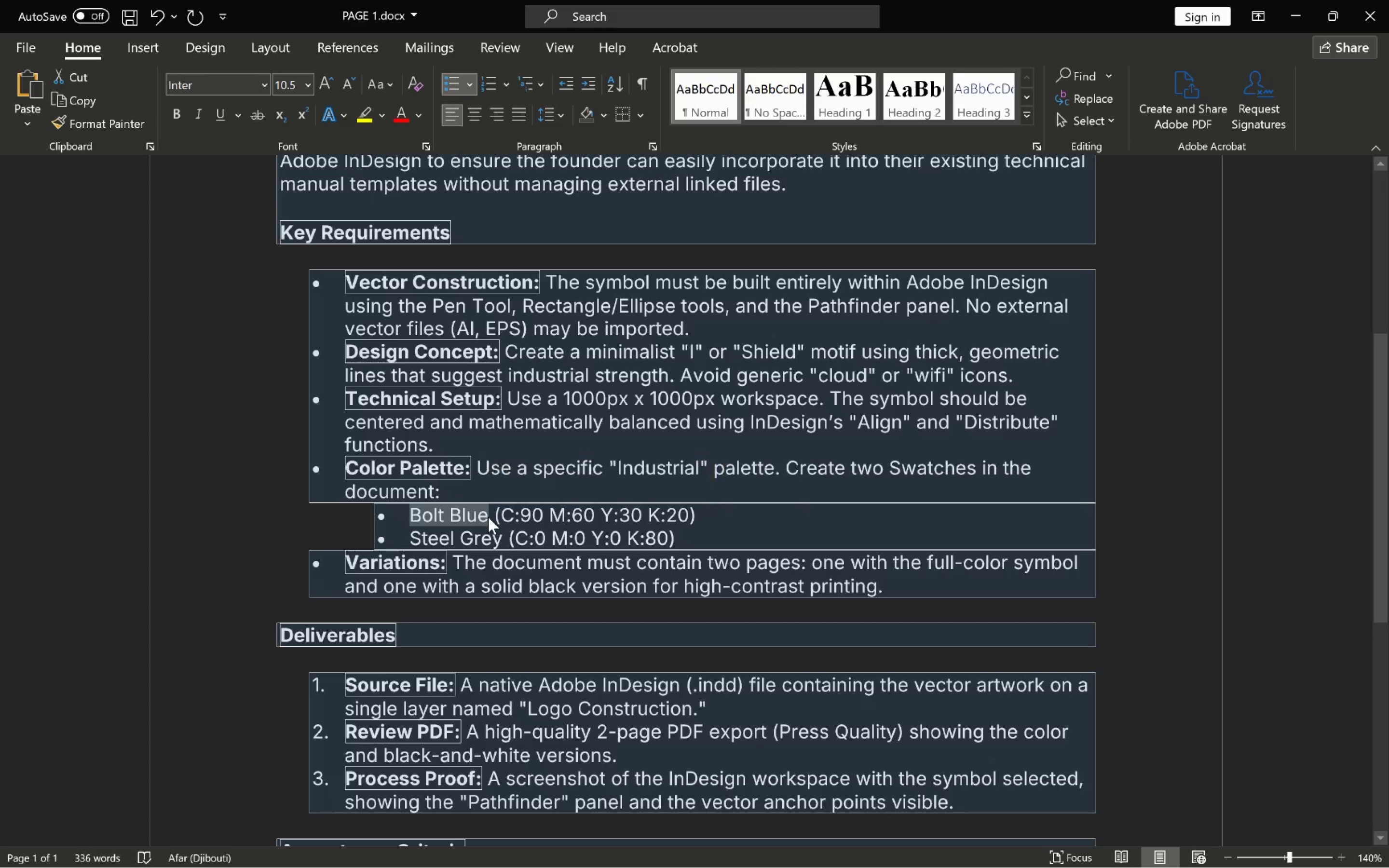 
key(Control+C)
 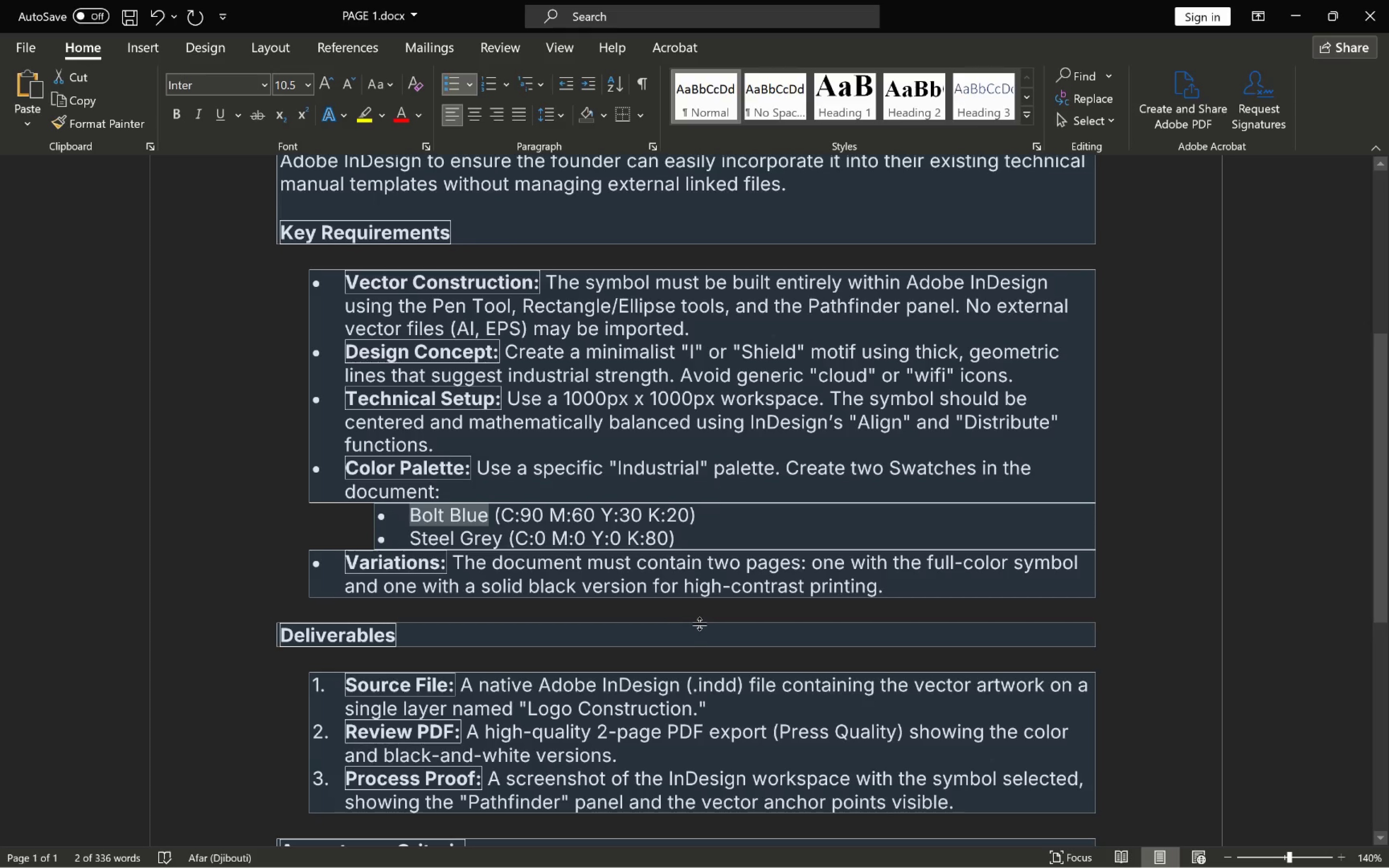 
key(Alt+AltLeft)
 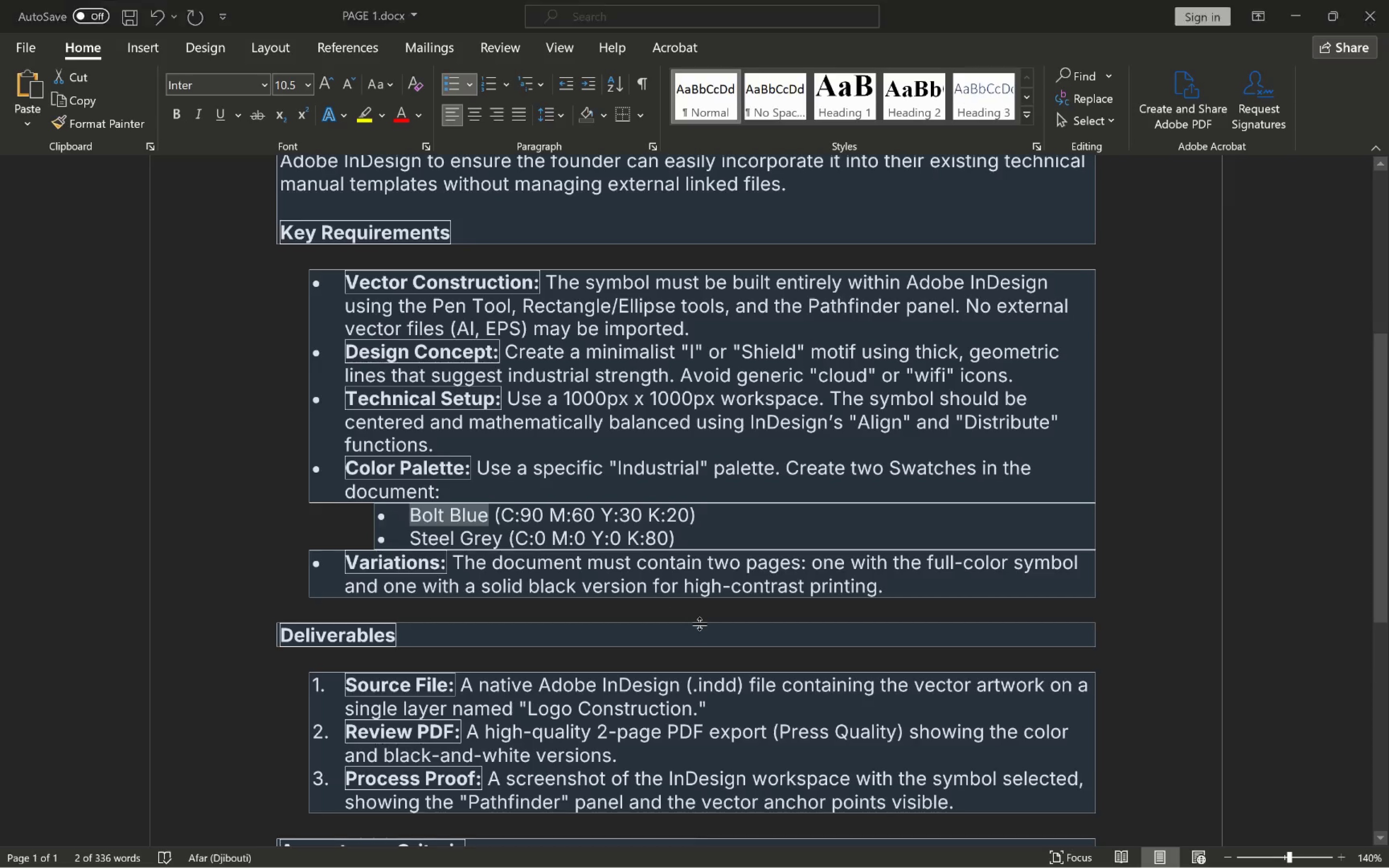 
key(Alt+Tab)
 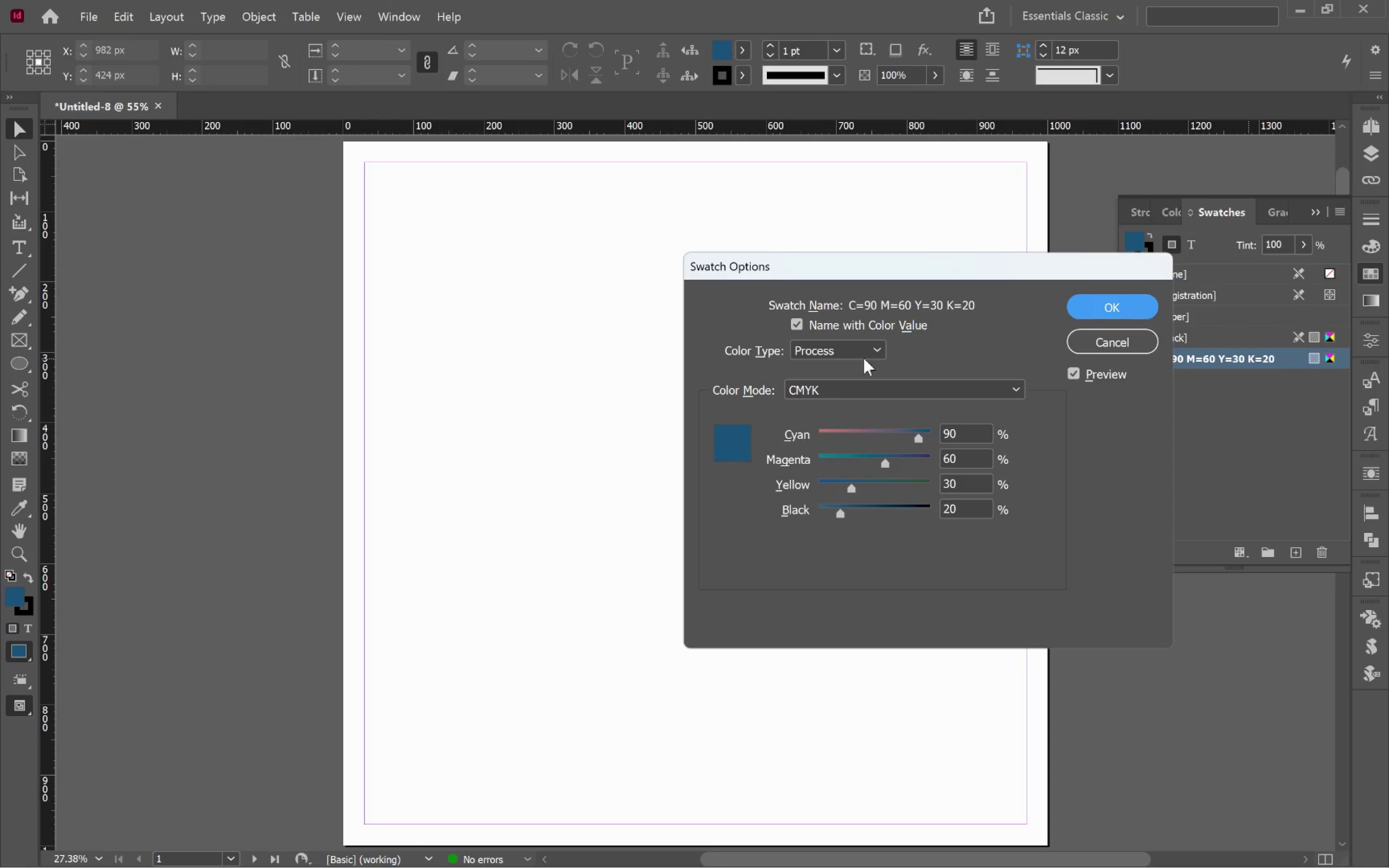 
left_click([844, 324])
 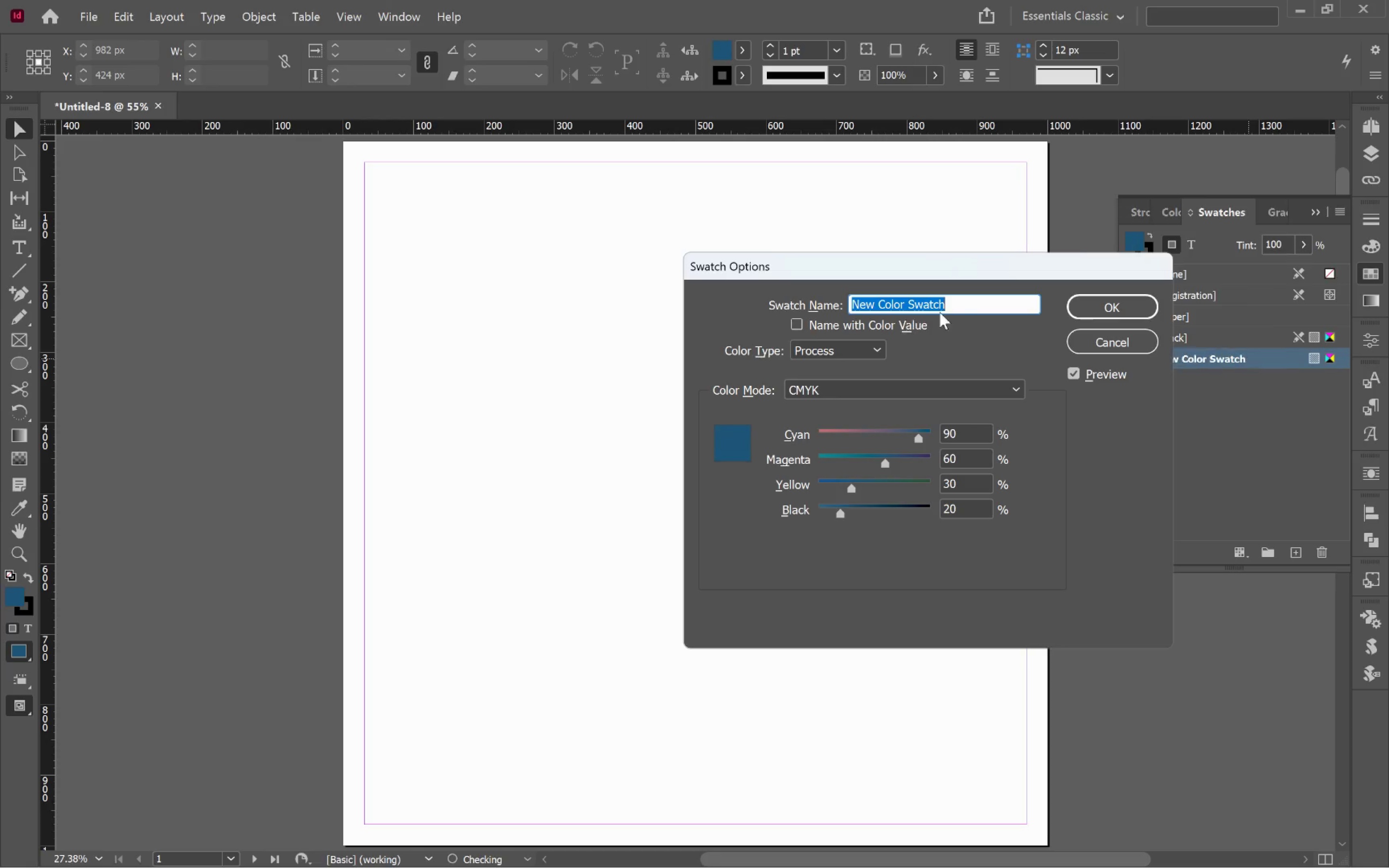 
key(Control+V)
 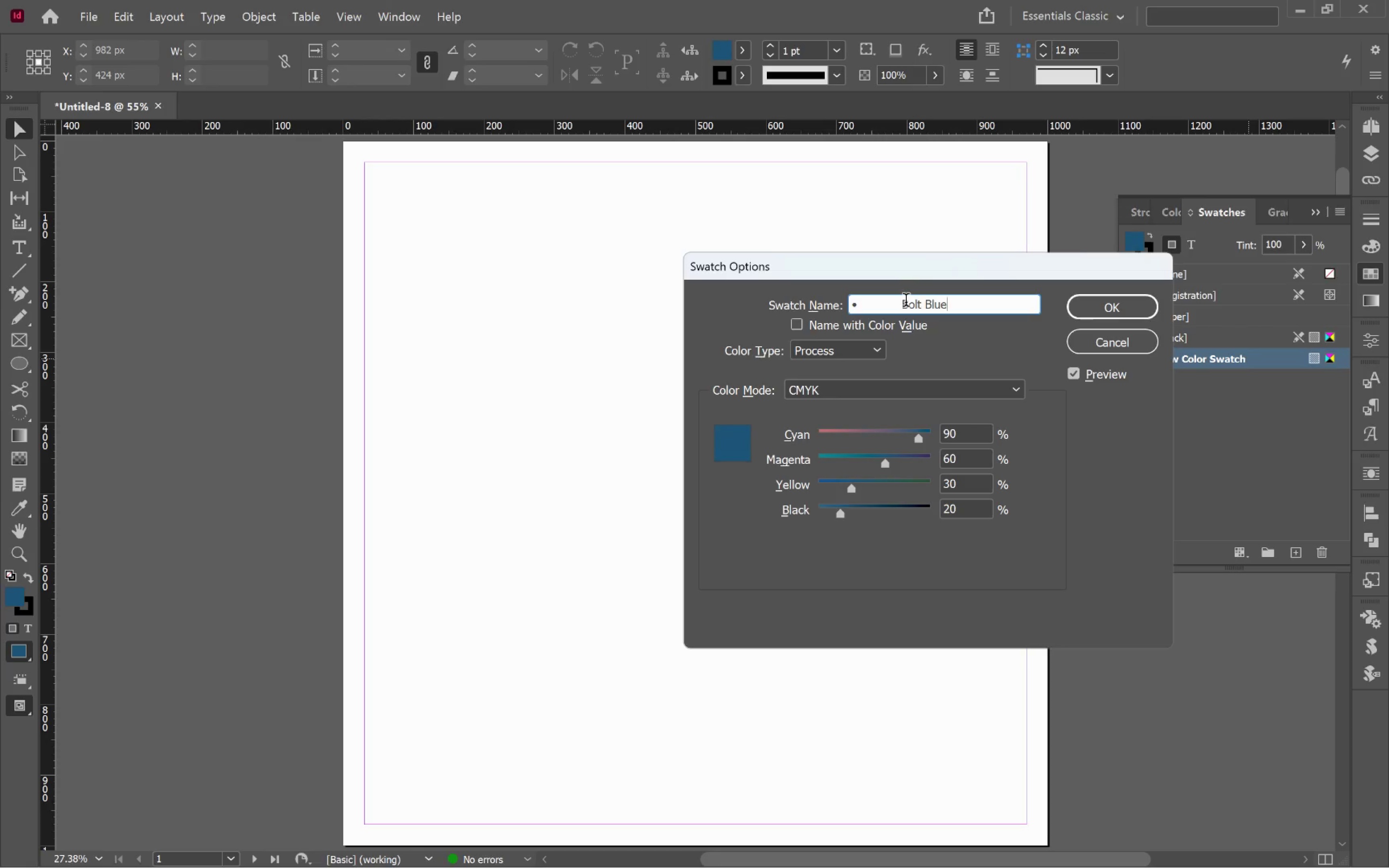 
left_click_drag(start_coordinate=[904, 303], to_coordinate=[816, 296])
 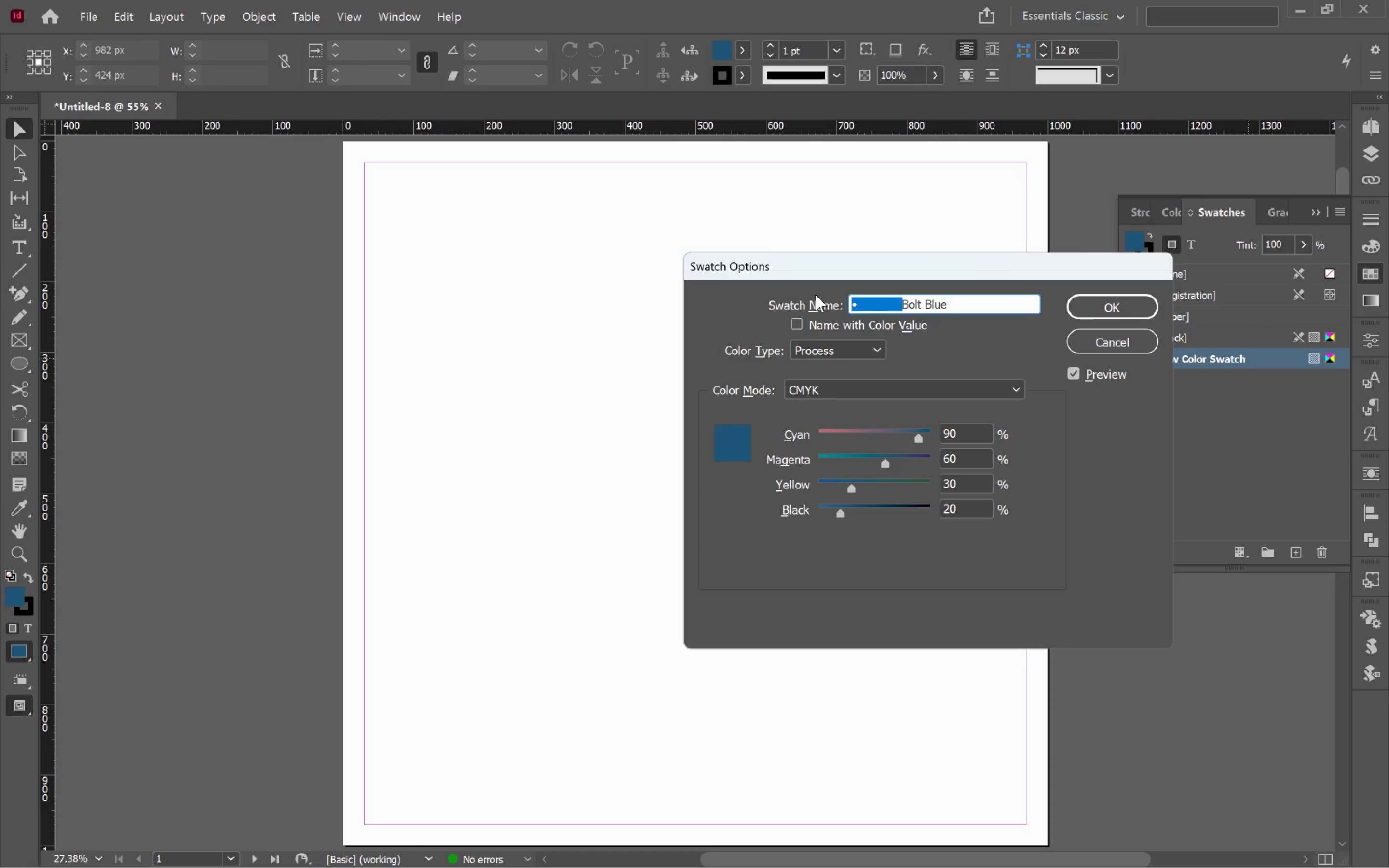 
key(Backspace)
 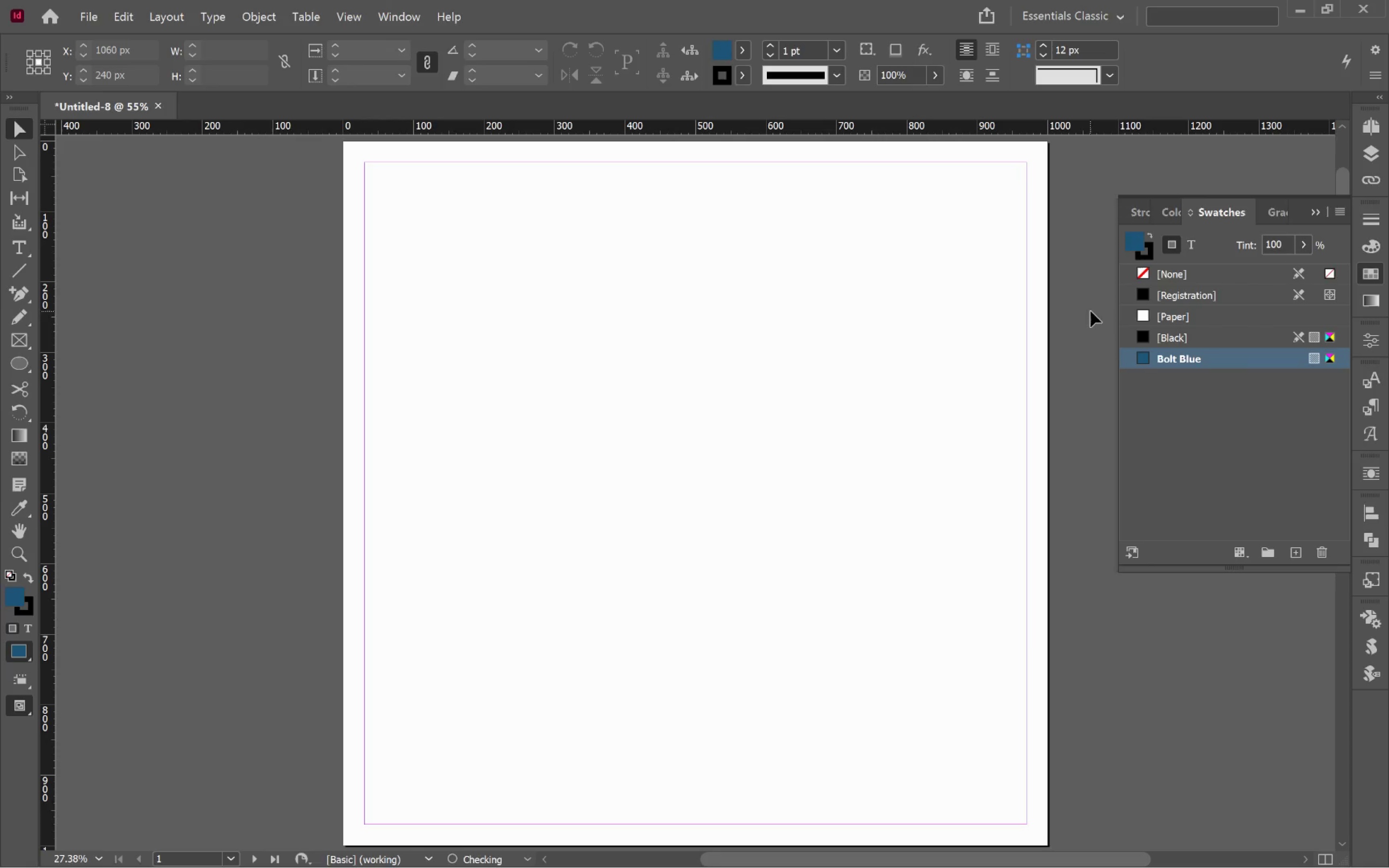 
left_click([1299, 545])
 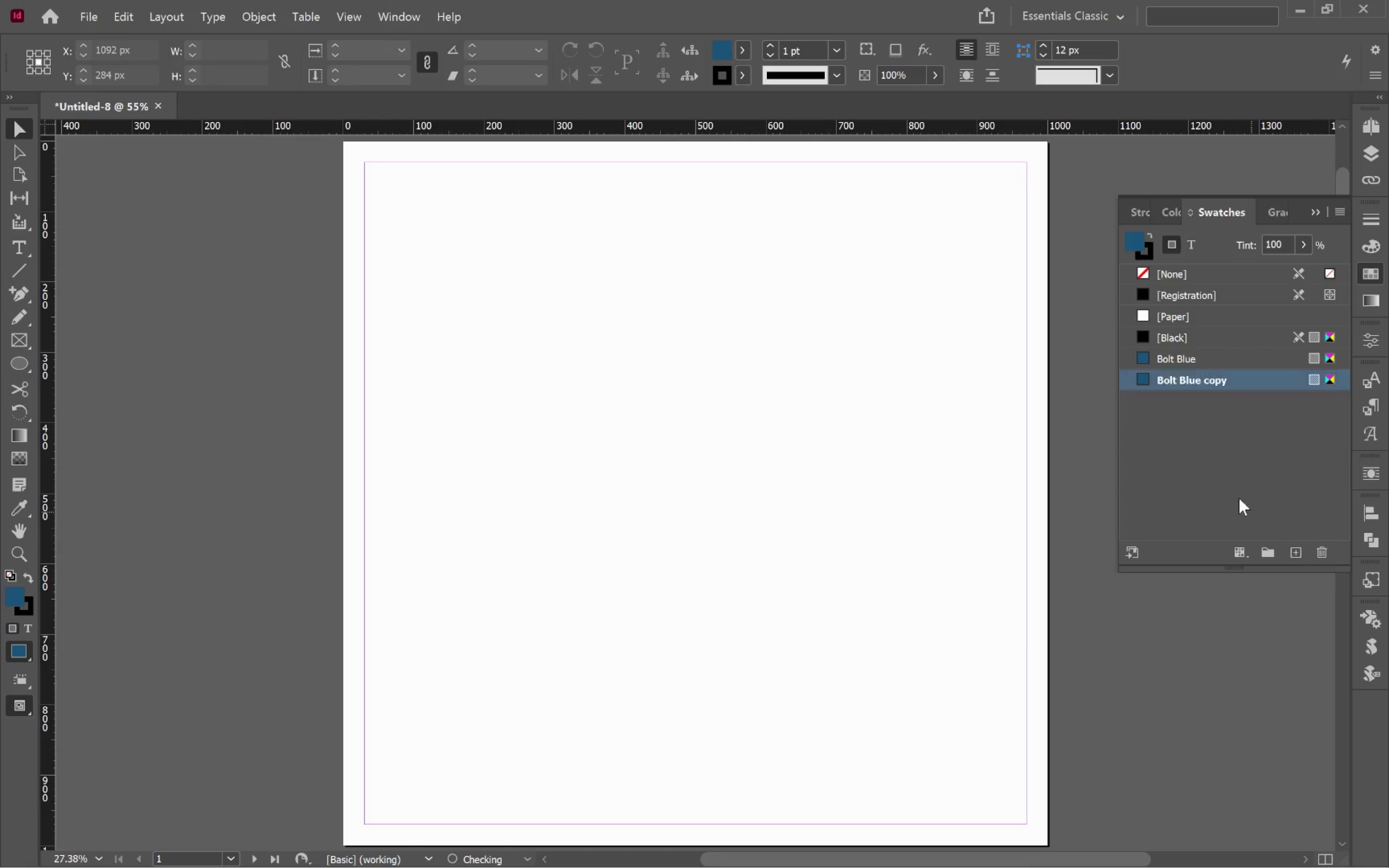 
key(Alt+AltLeft)
 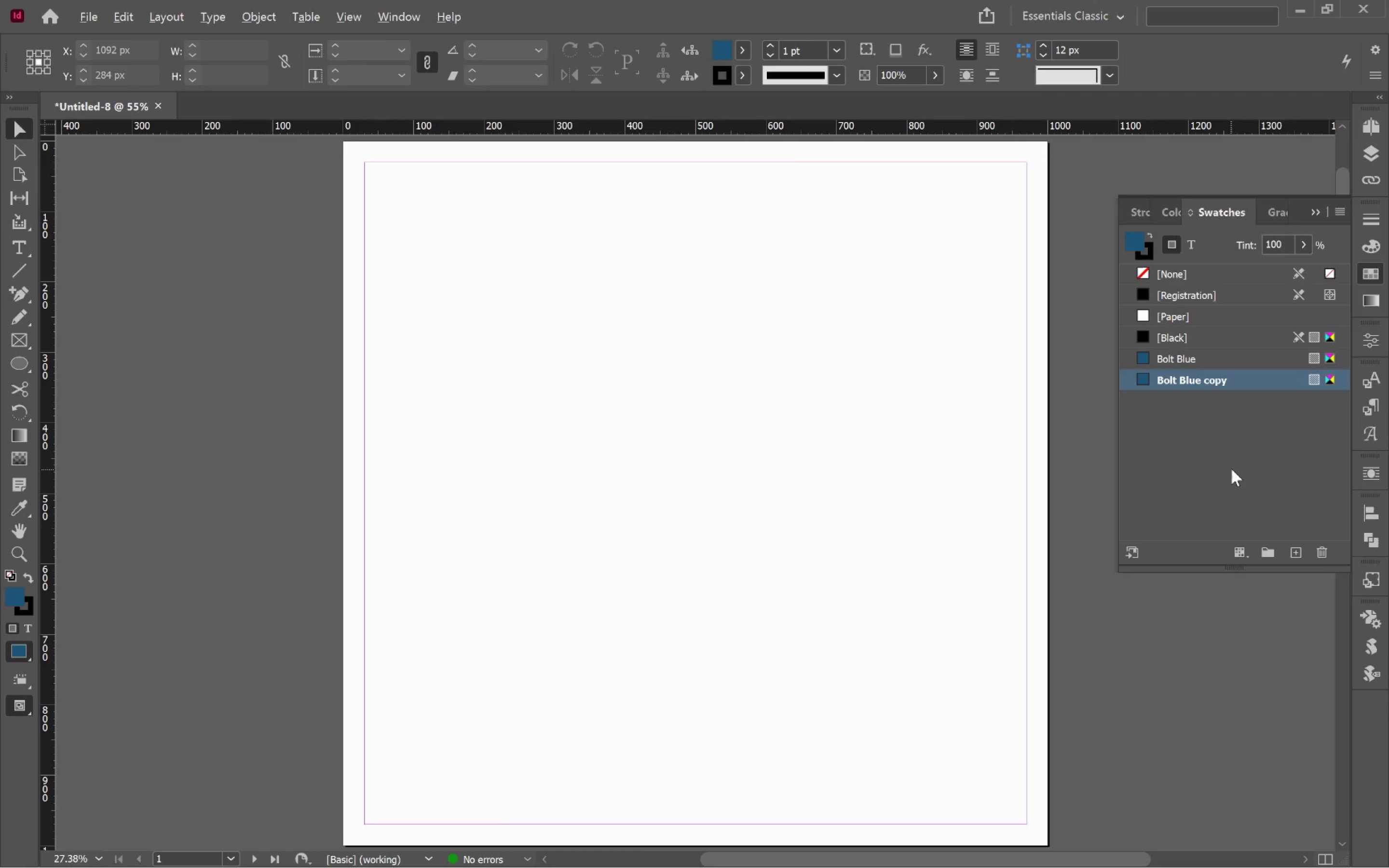 
key(Alt+Tab)
 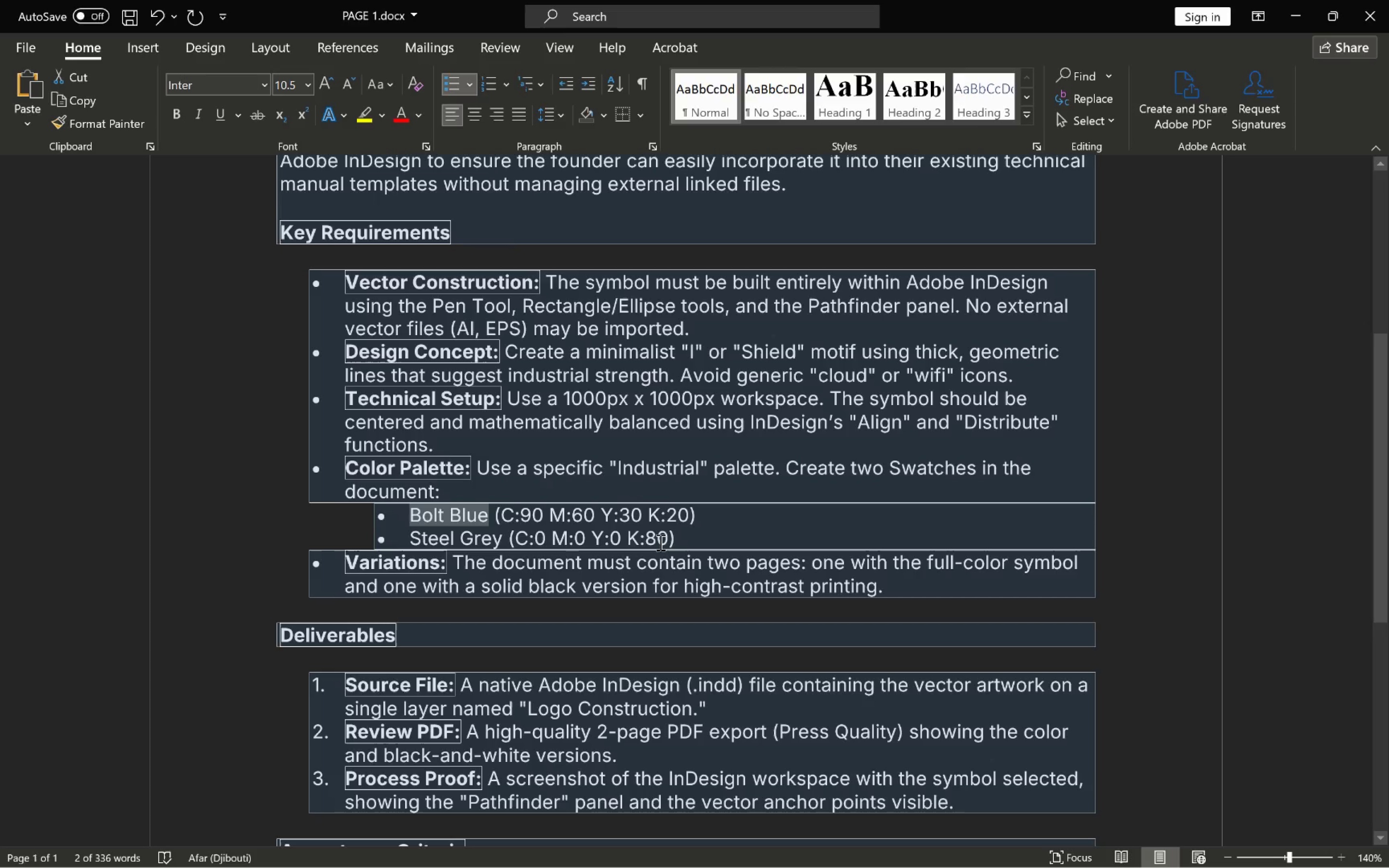 
key(Alt+AltLeft)
 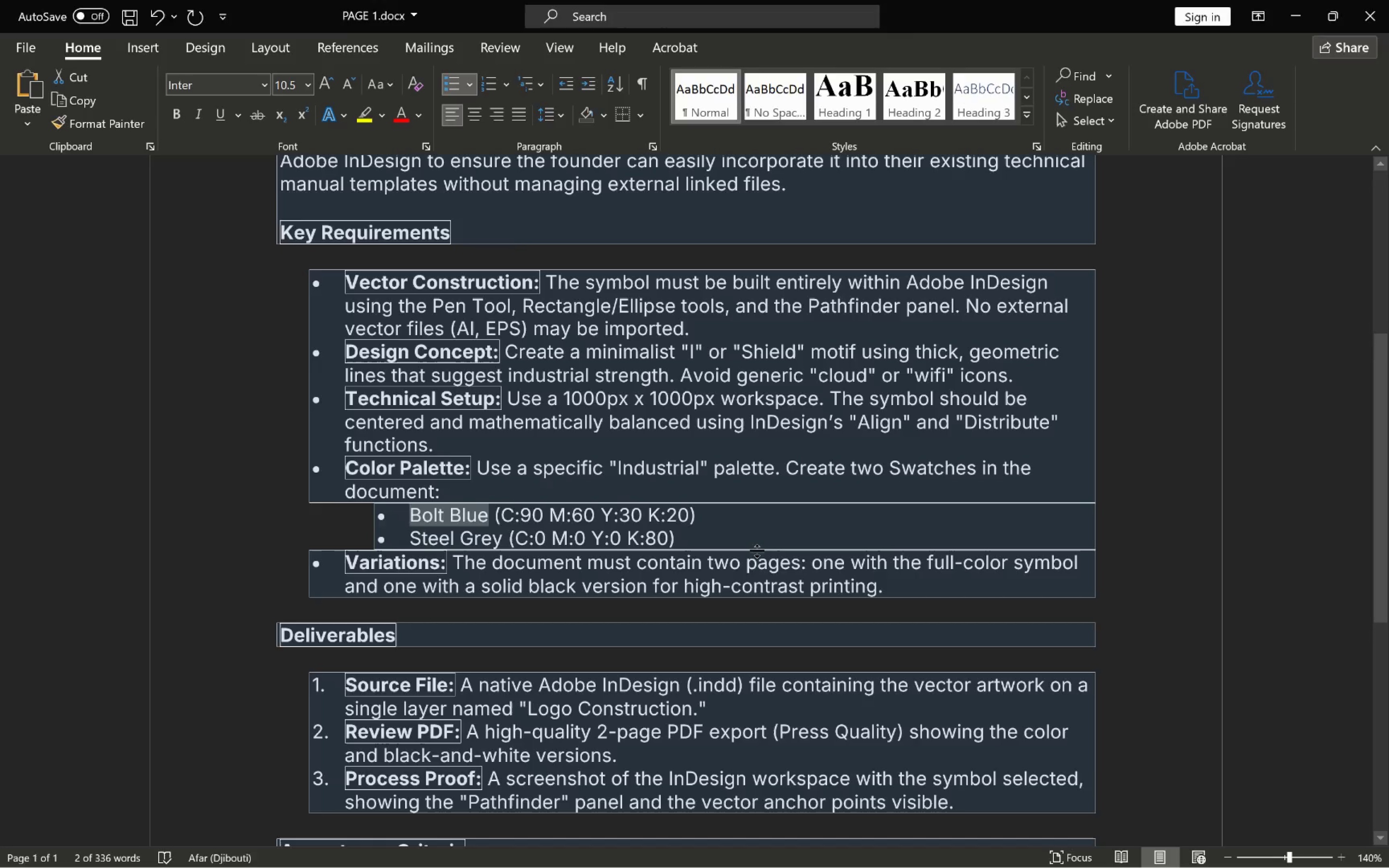 
key(Alt+Tab)
 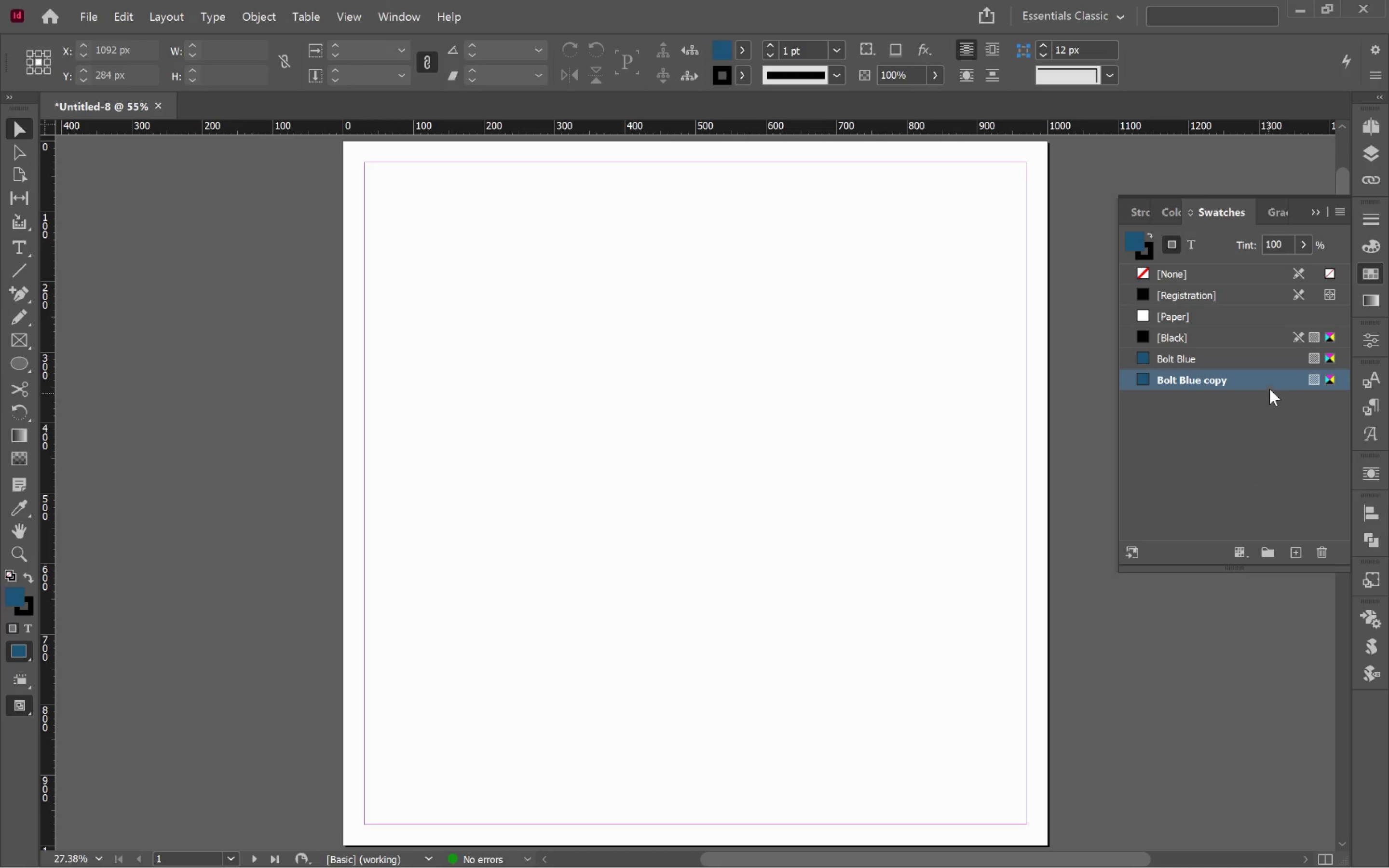 
right_click([1270, 379])
 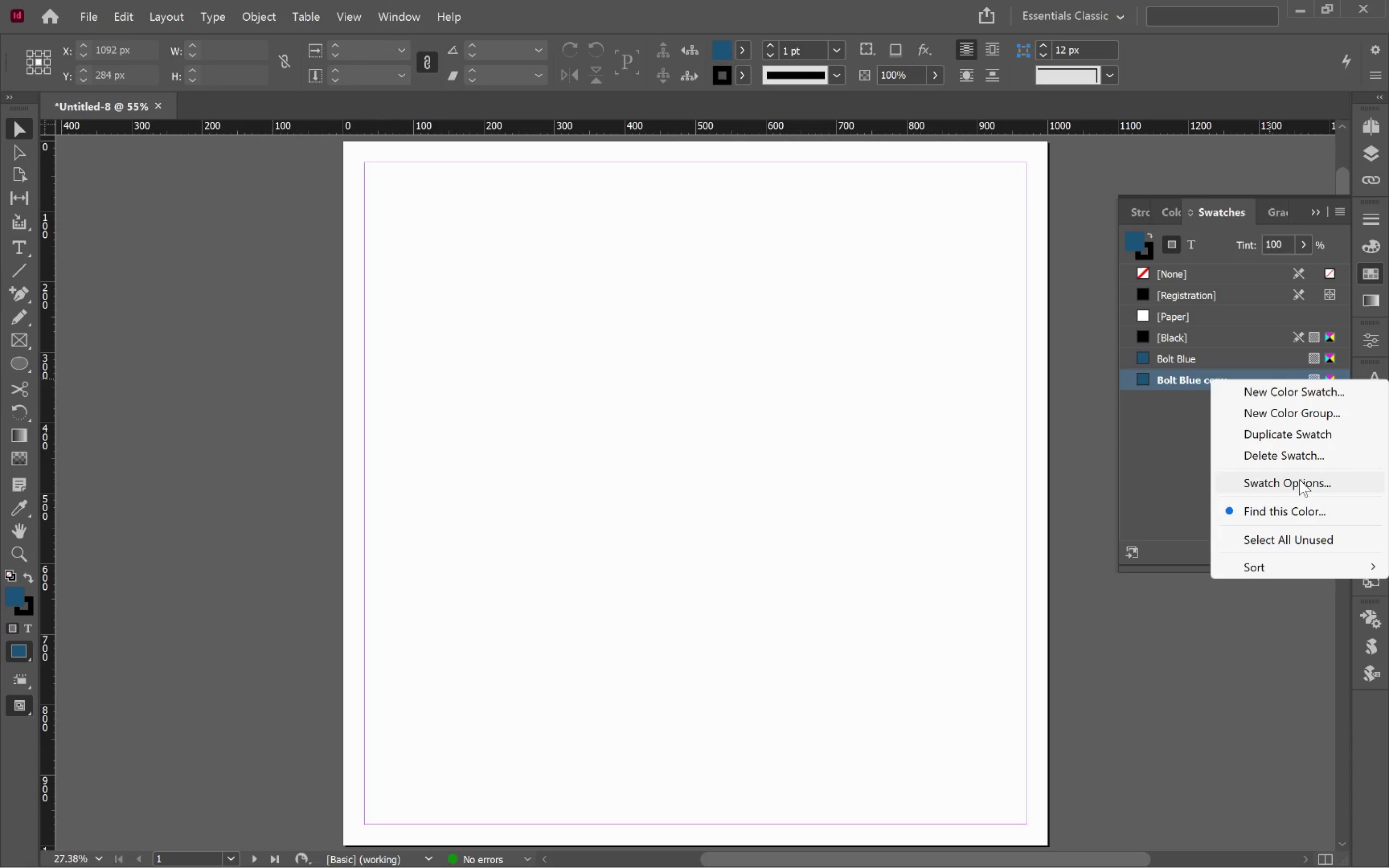 
left_click([1300, 479])
 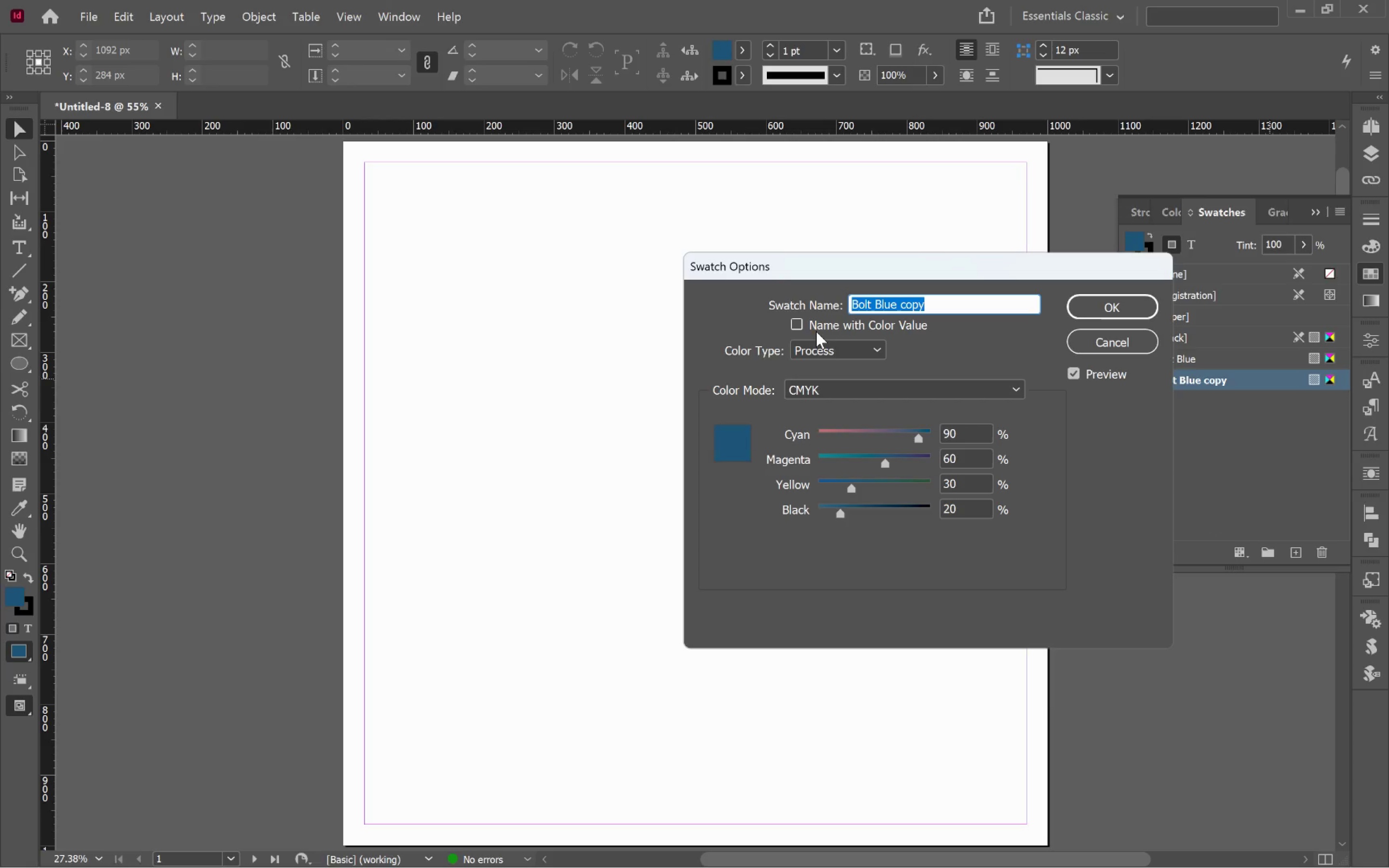 
type(Steel Grey)
key(Tab)
key(Tab)
key(Tab)
key(Tab)
type(0)
key(Tab)
type(0)
key(Tab)
type(0)
key(Tab)
type(80)
key(Tab)
 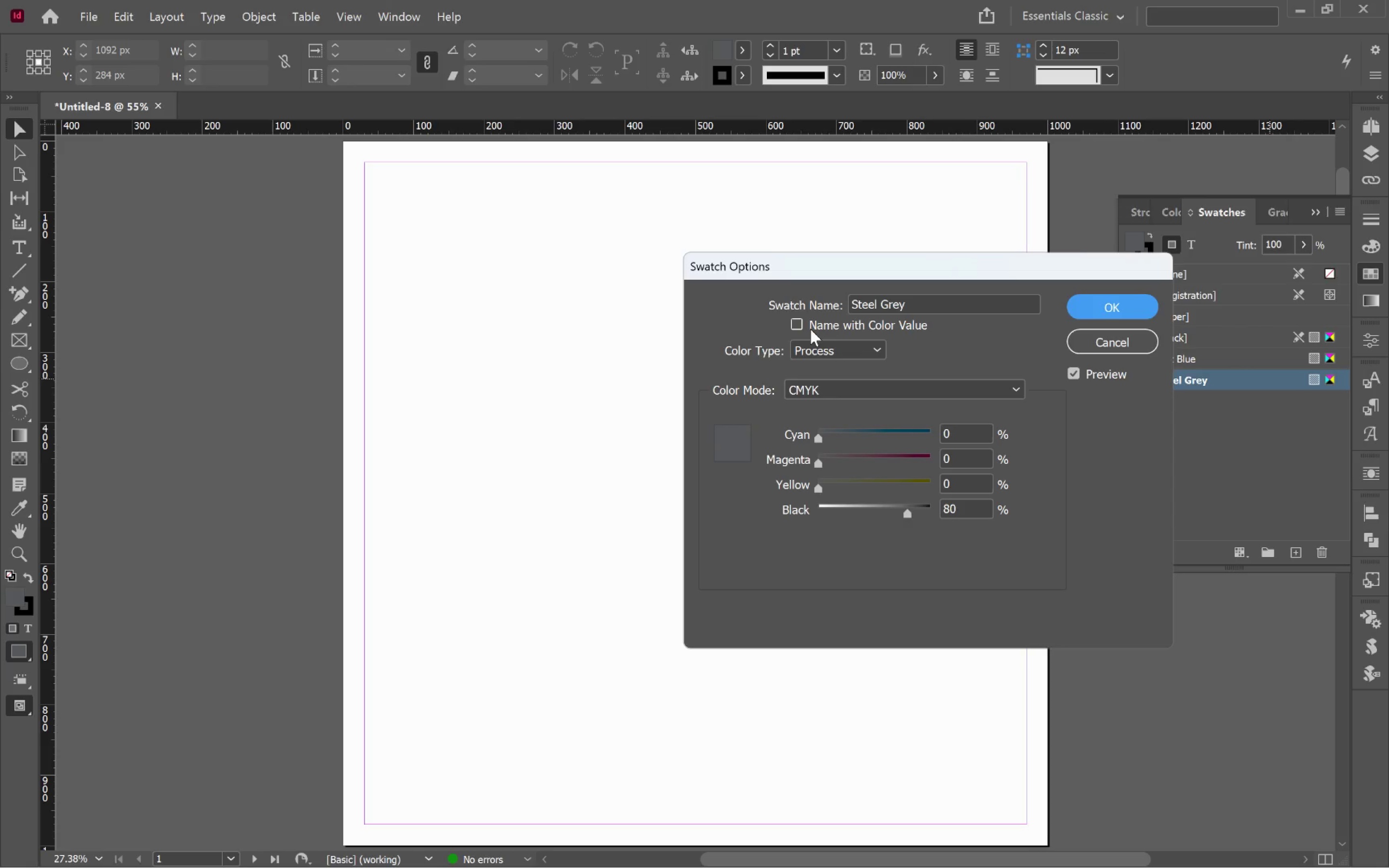 
left_click([1087, 301])
 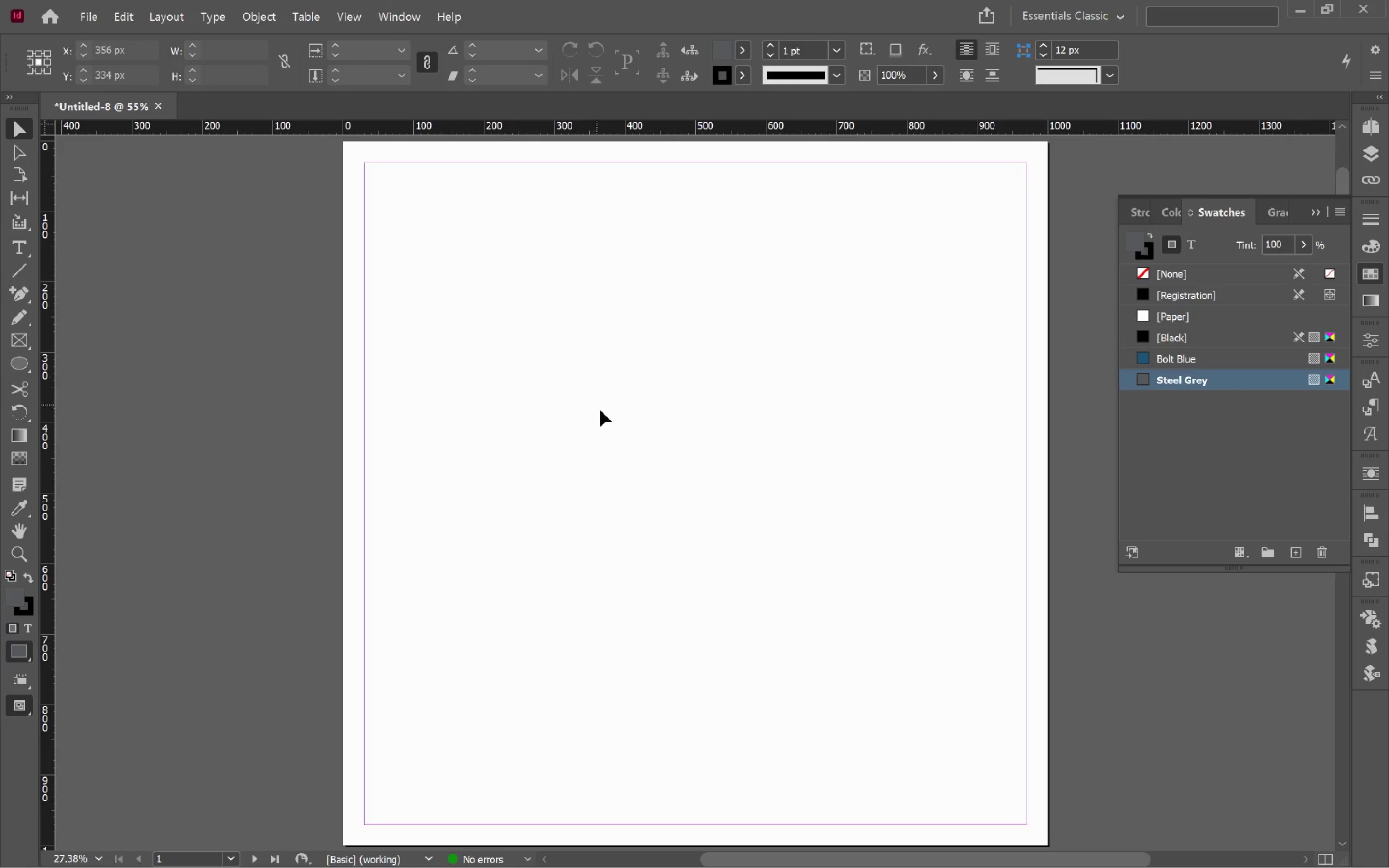 
left_click([630, 424])
 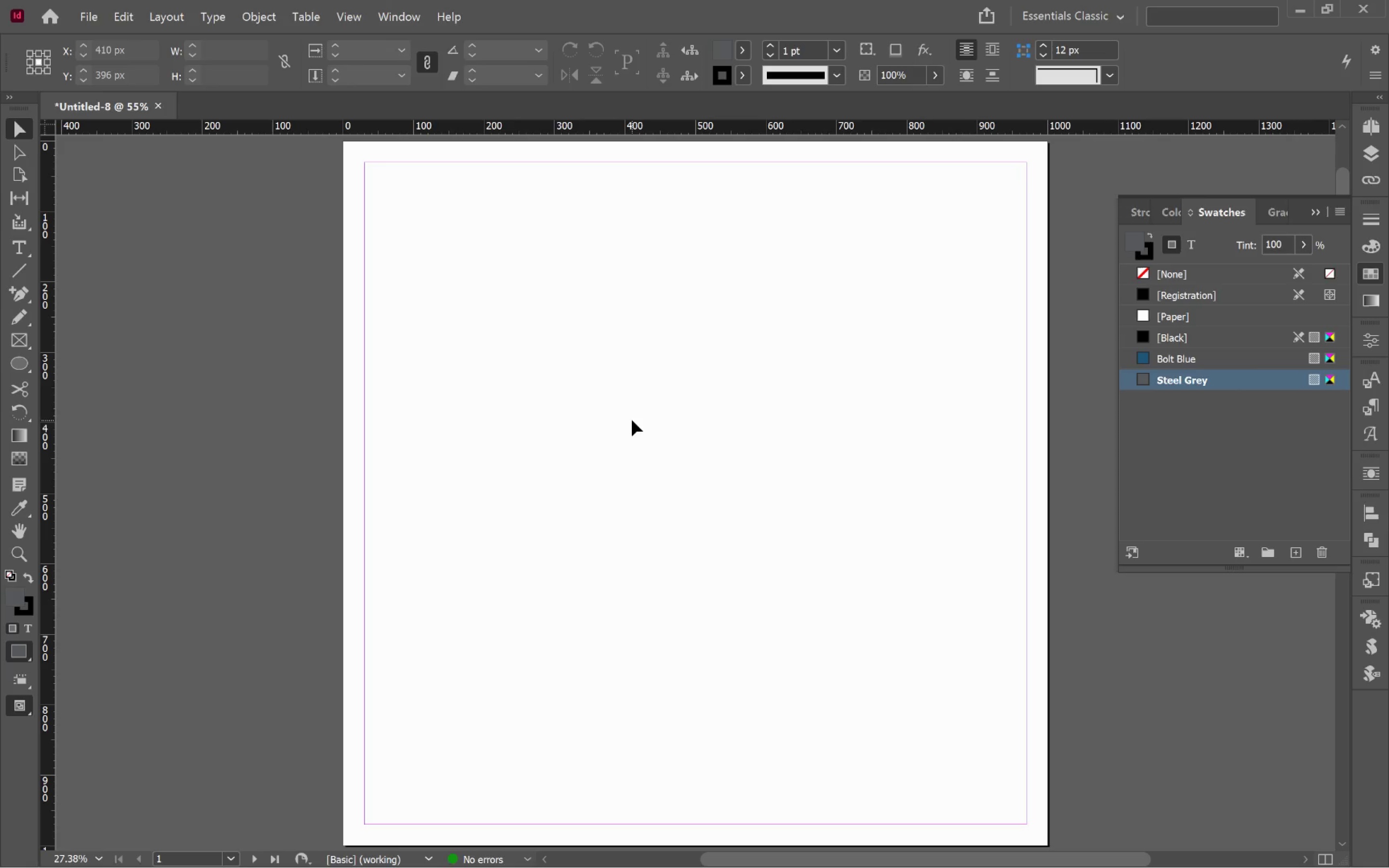 
hold_key(key=AltLeft, duration=0.44)
 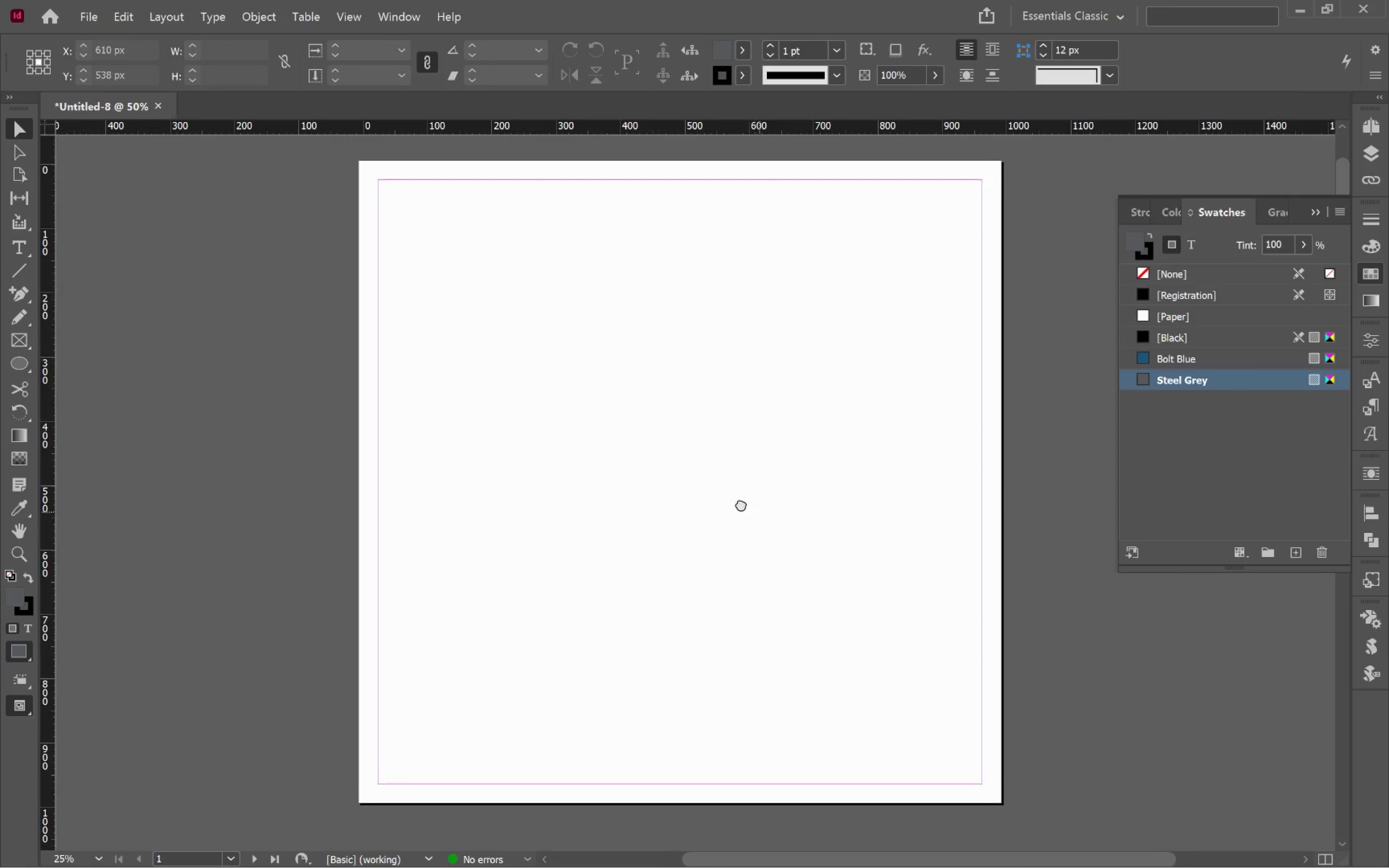 
hold_key(key=Space, duration=1.07)
 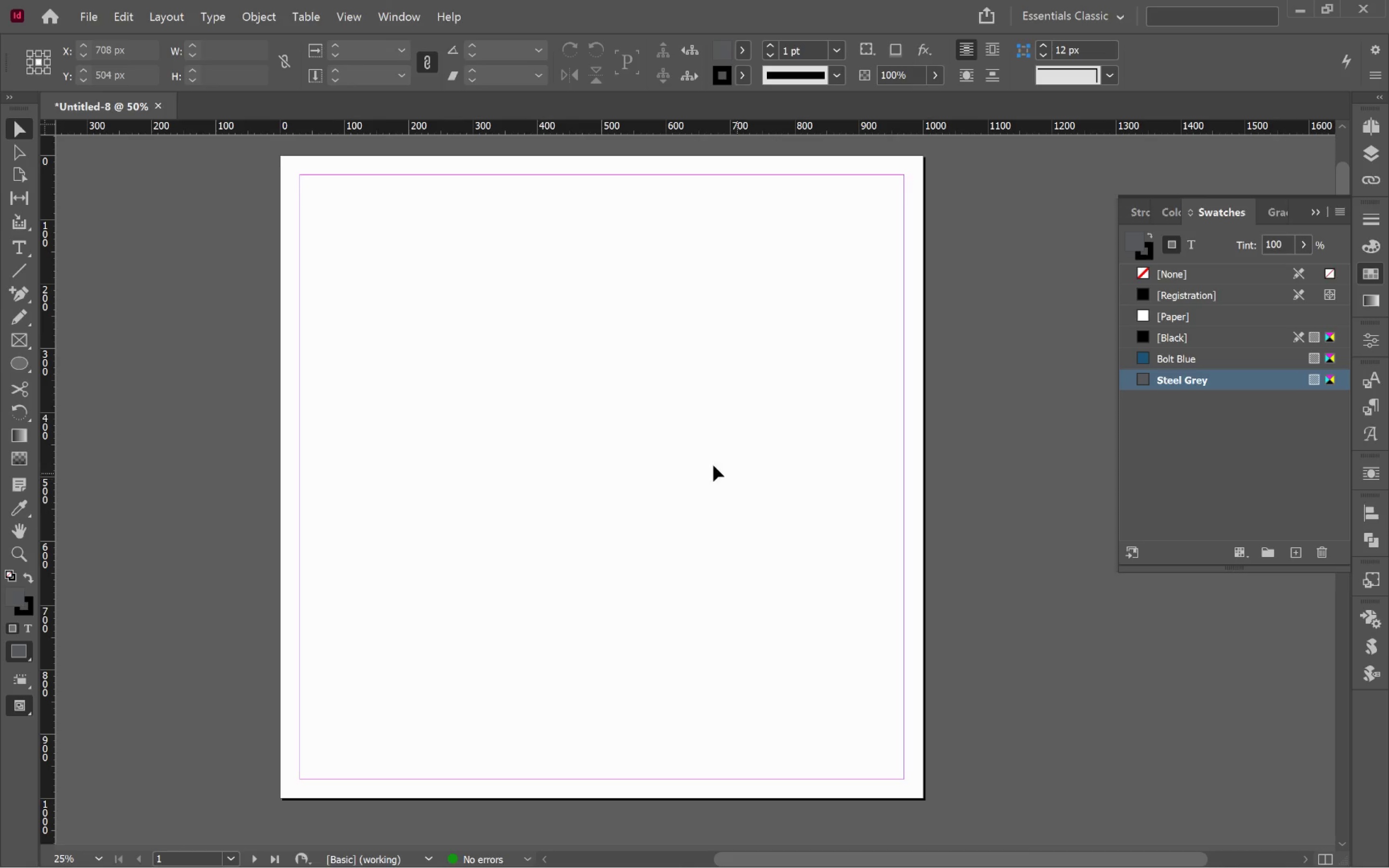 
scroll: coordinate [633, 419], scroll_direction: down, amount: 1.0
 